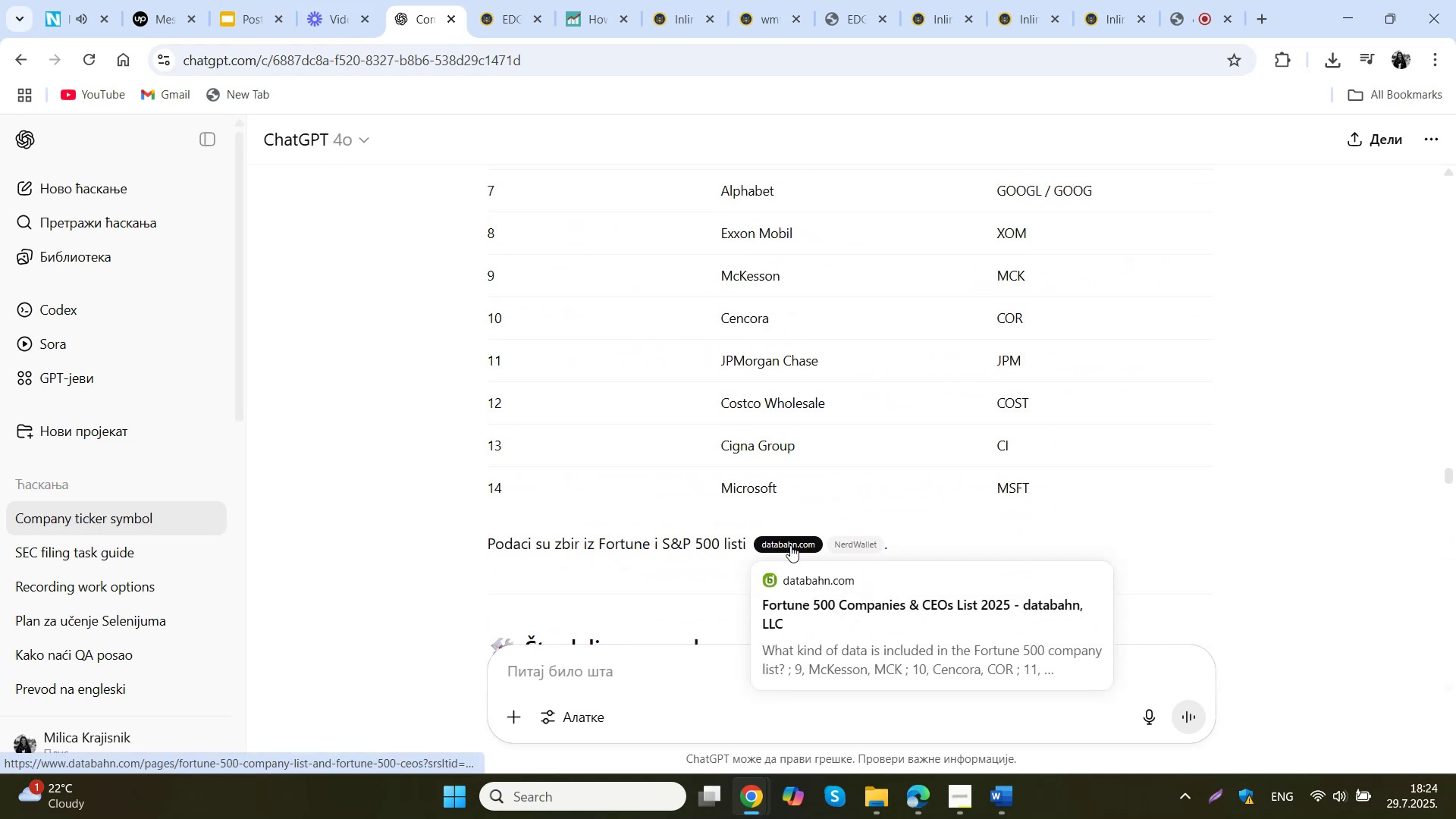 
scroll: coordinate [846, 489], scroll_direction: up, amount: 14.0
 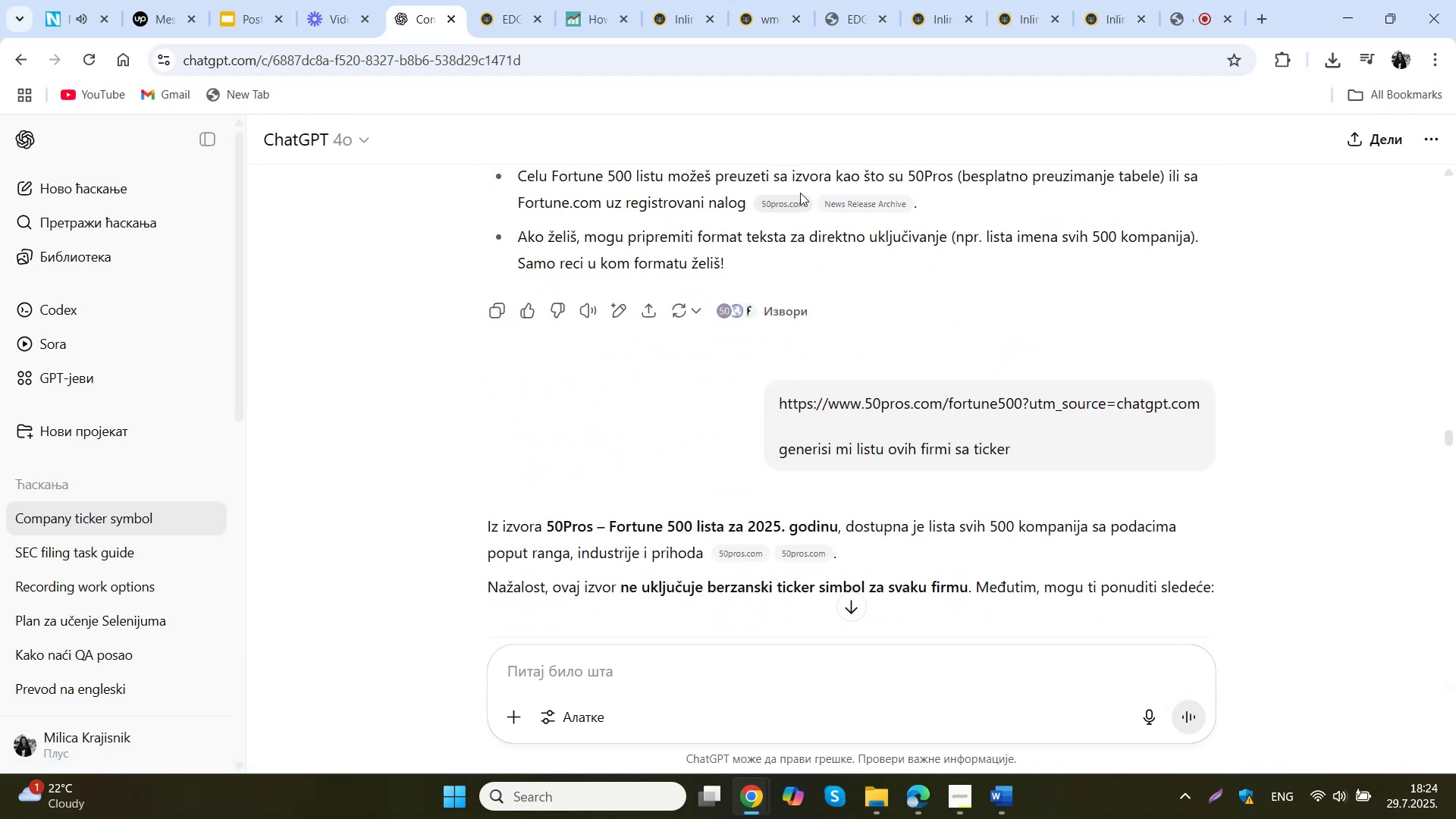 
left_click([793, 200])
 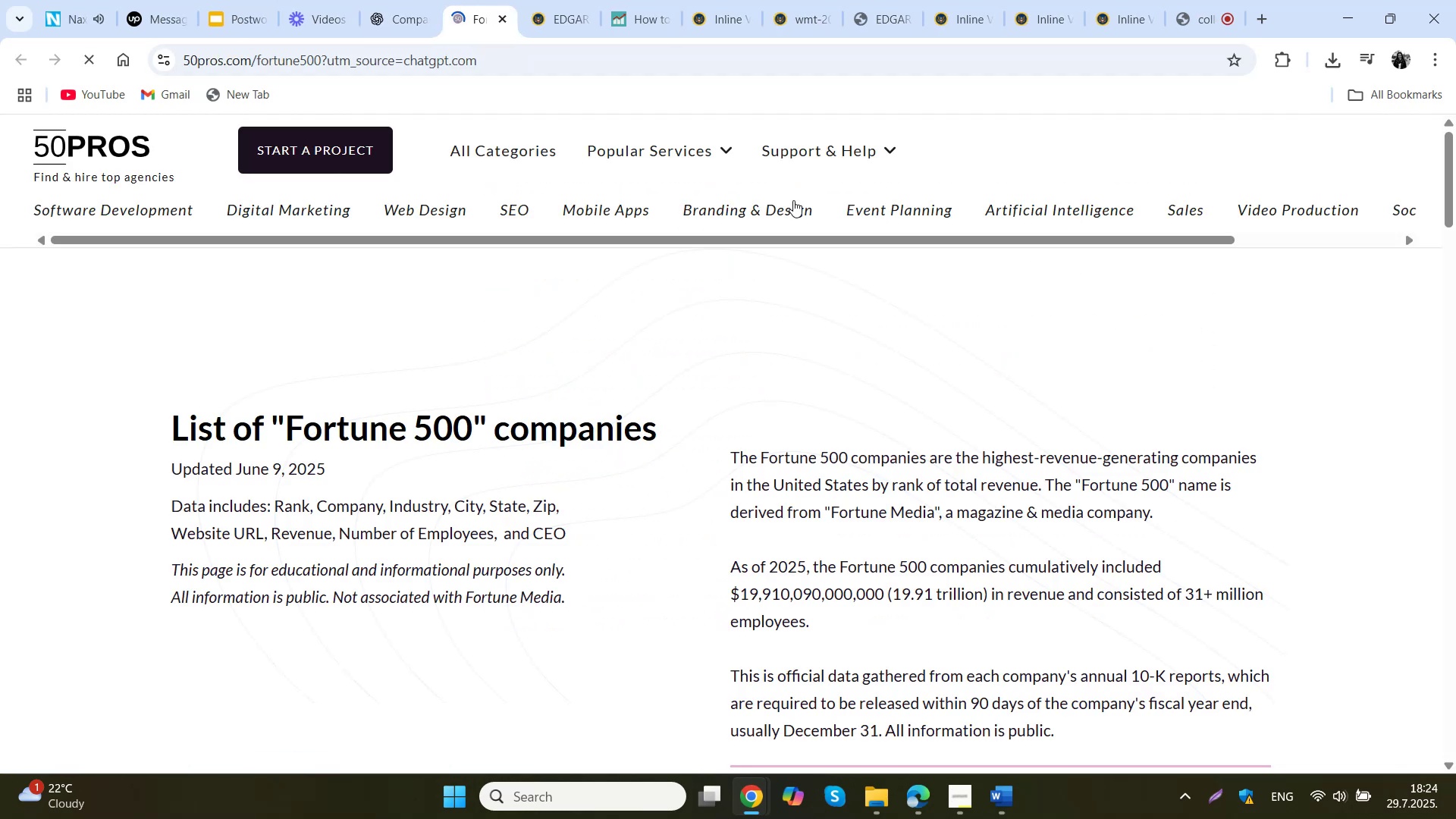 
scroll: coordinate [691, 375], scroll_direction: down, amount: 15.0
 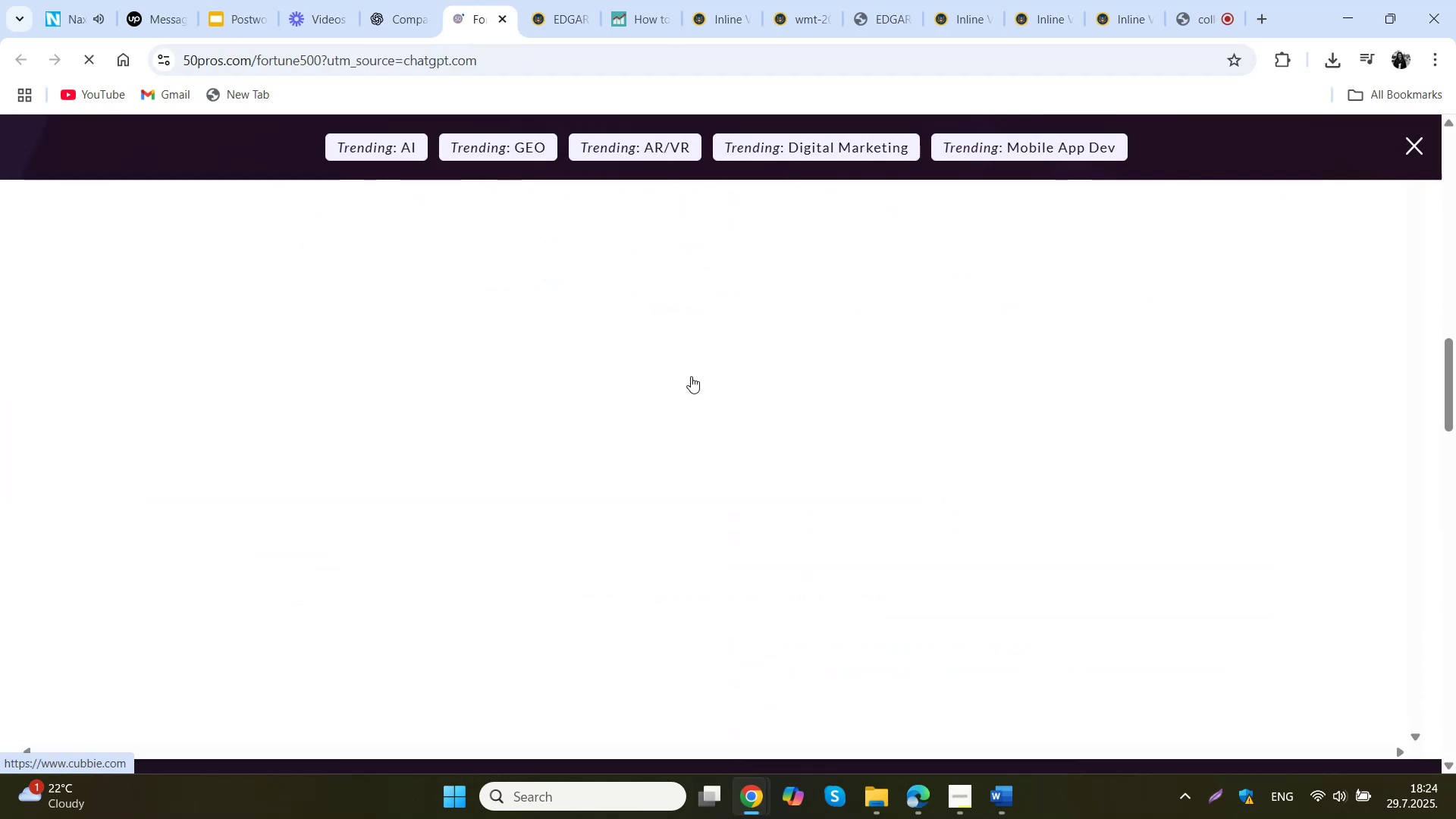 
scroll: coordinate [698, 368], scroll_direction: up, amount: 4.0
 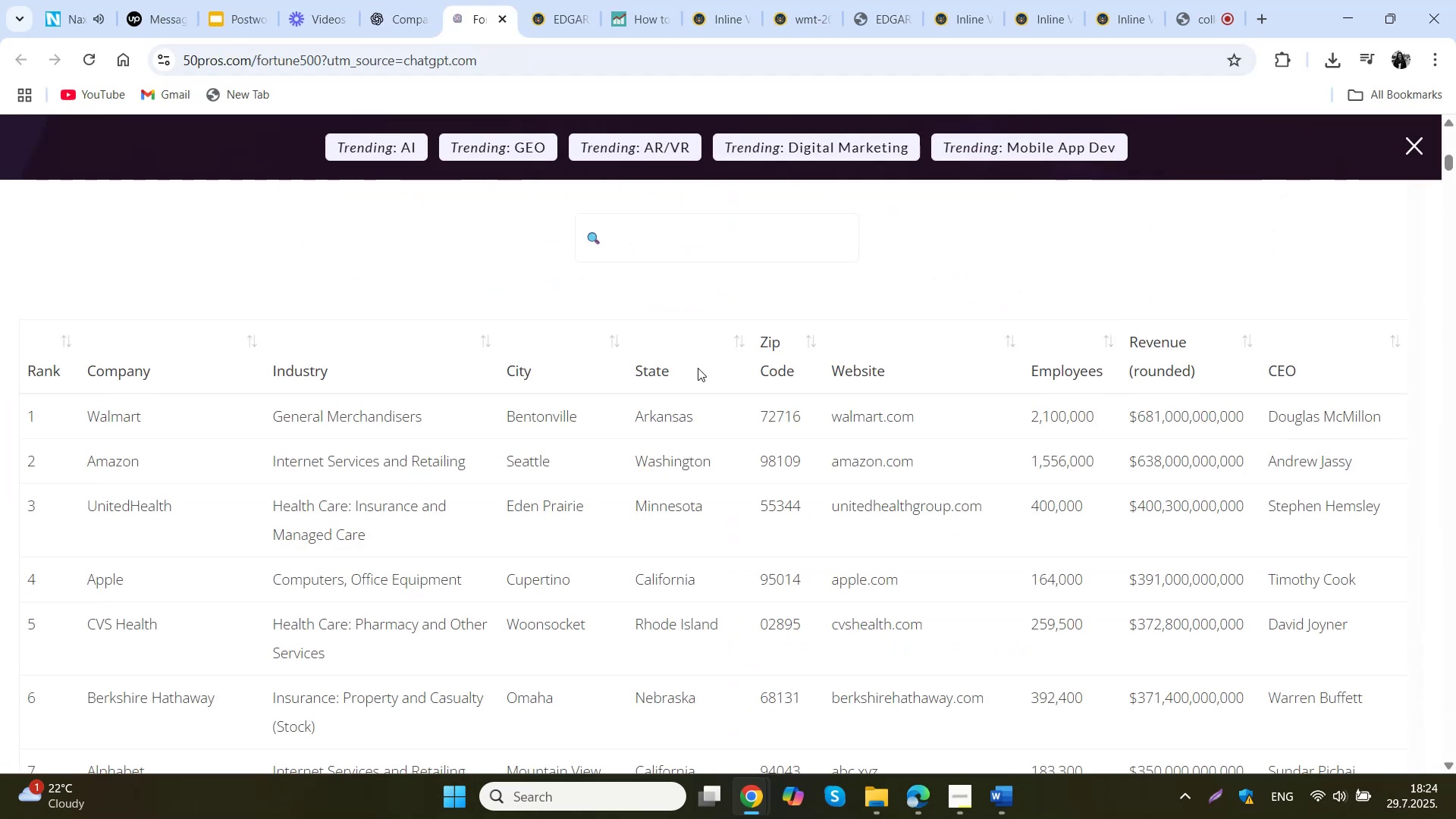 
scroll: coordinate [698, 365], scroll_direction: down, amount: 3.0
 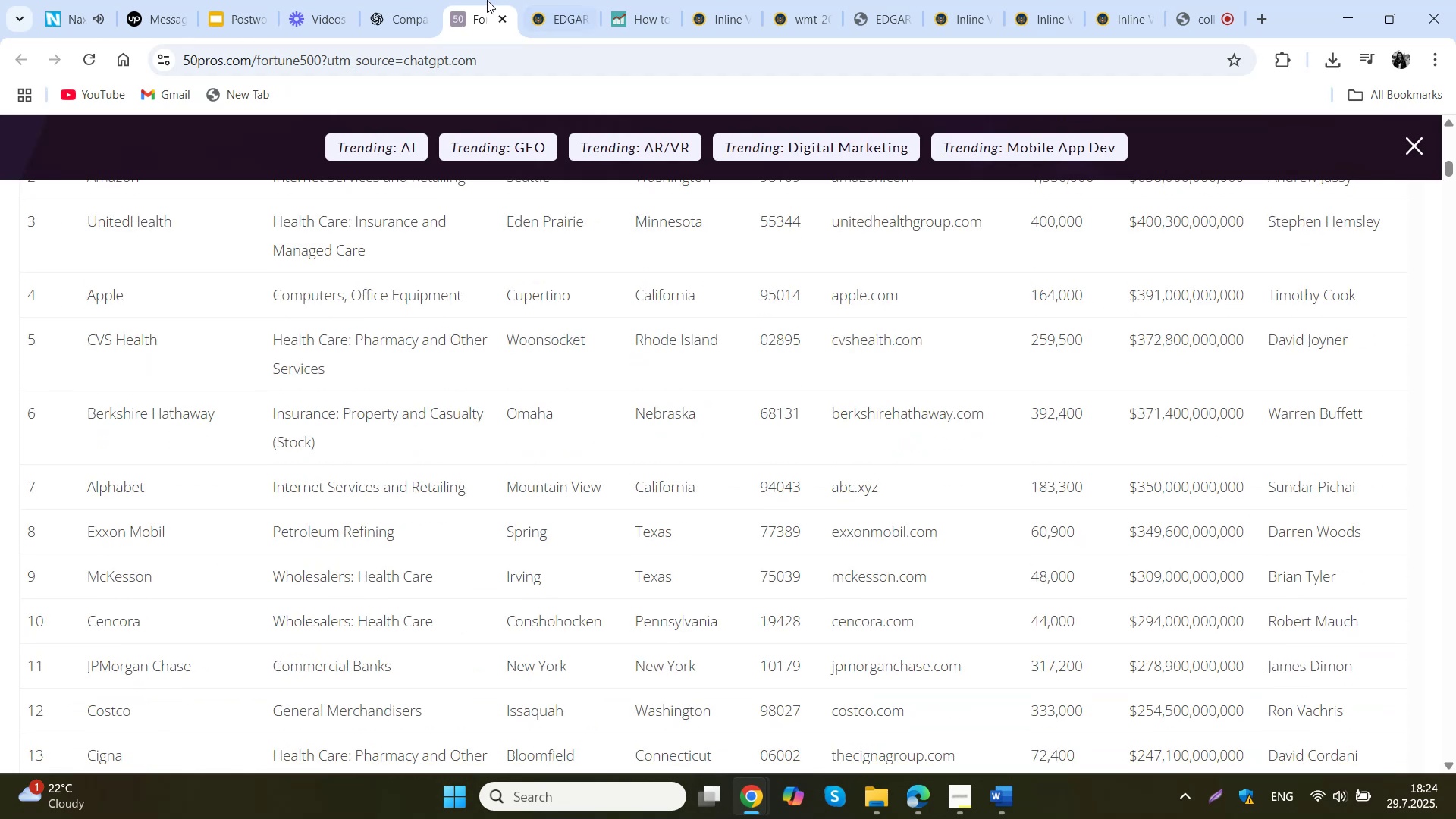 
left_click([532, 0])
 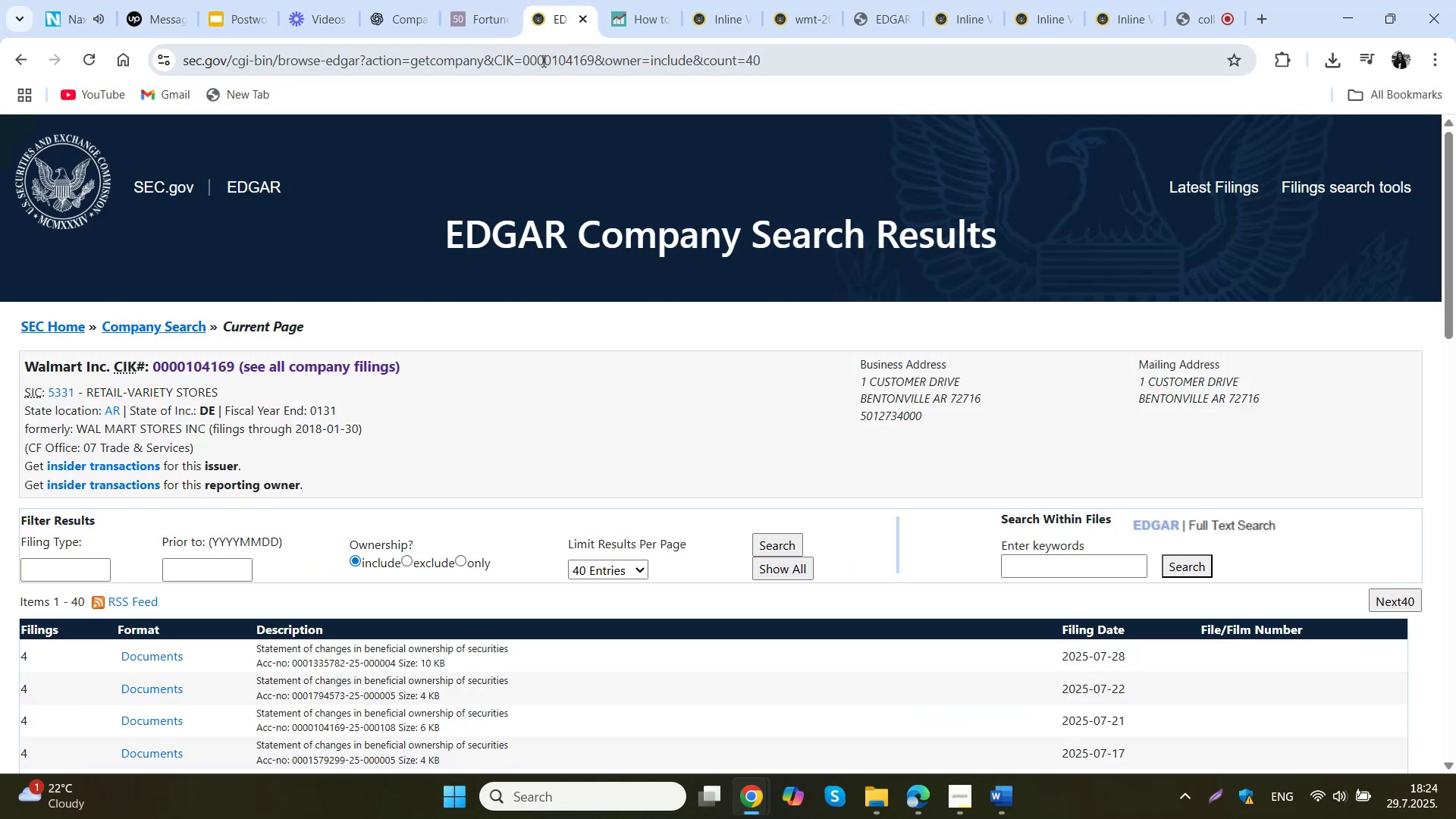 
left_click([653, 0])
 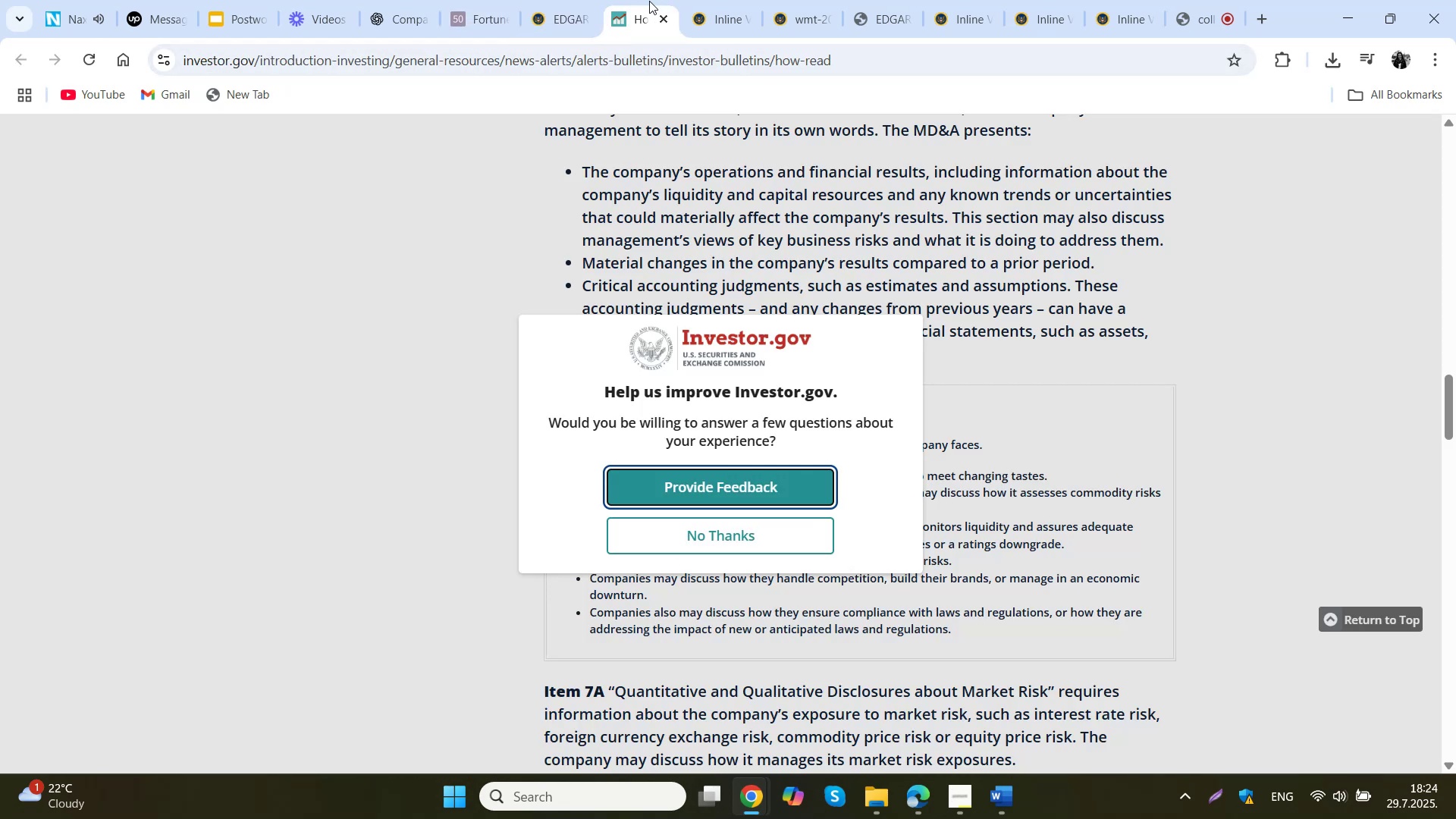 
middle_click([645, 6])
 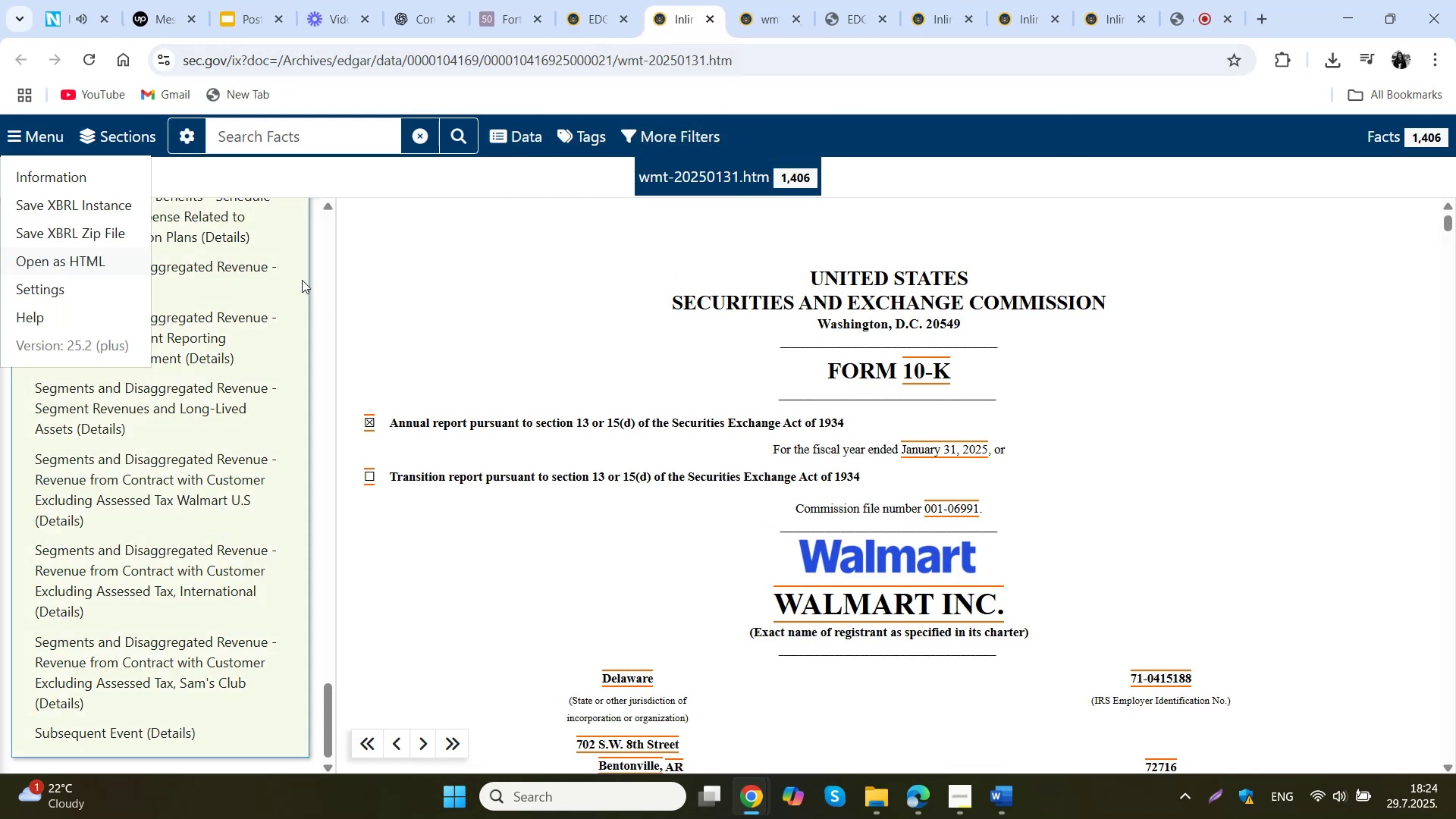 
left_click([121, 127])
 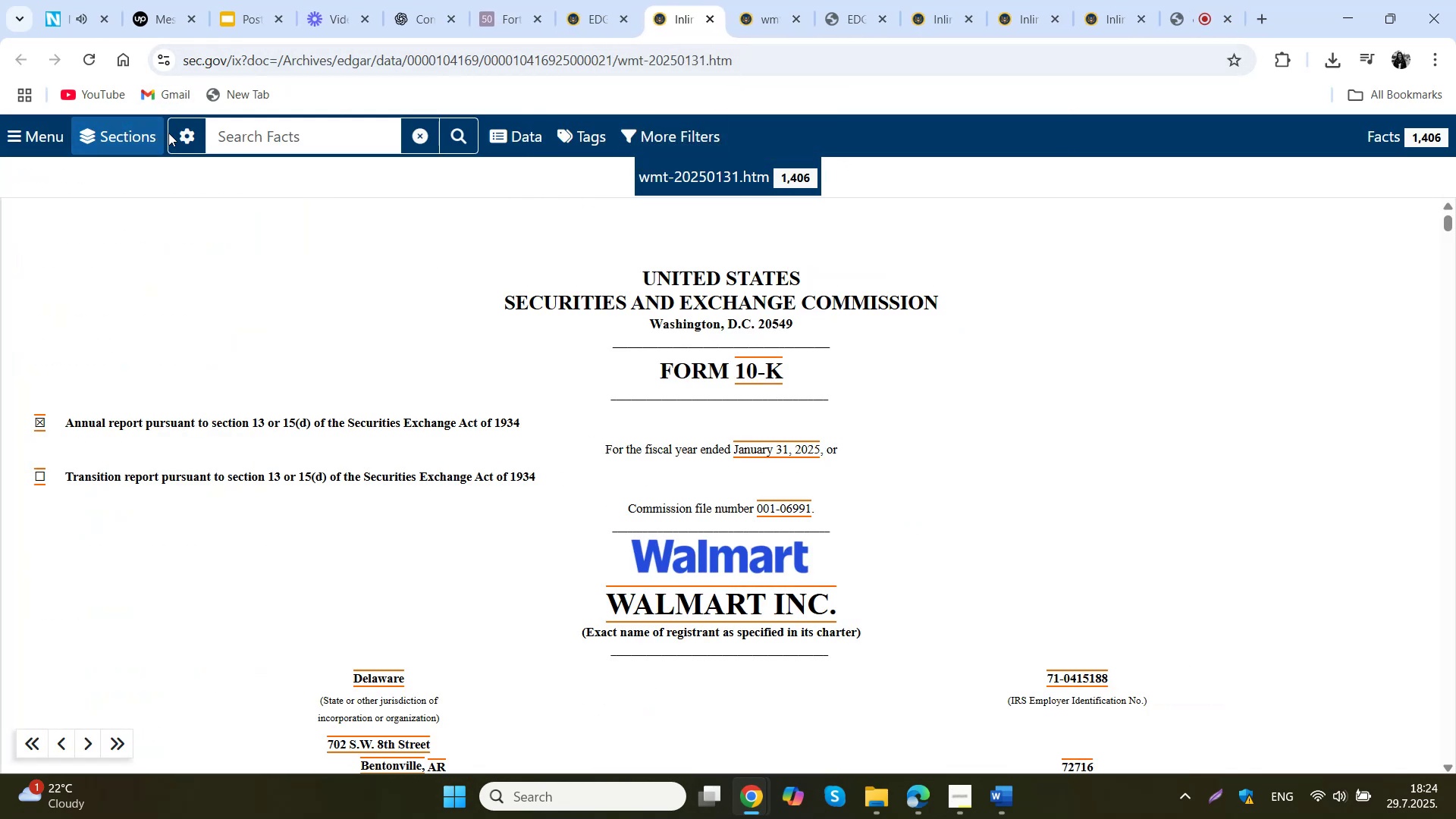 
scroll: coordinate [431, 362], scroll_direction: up, amount: 5.0
 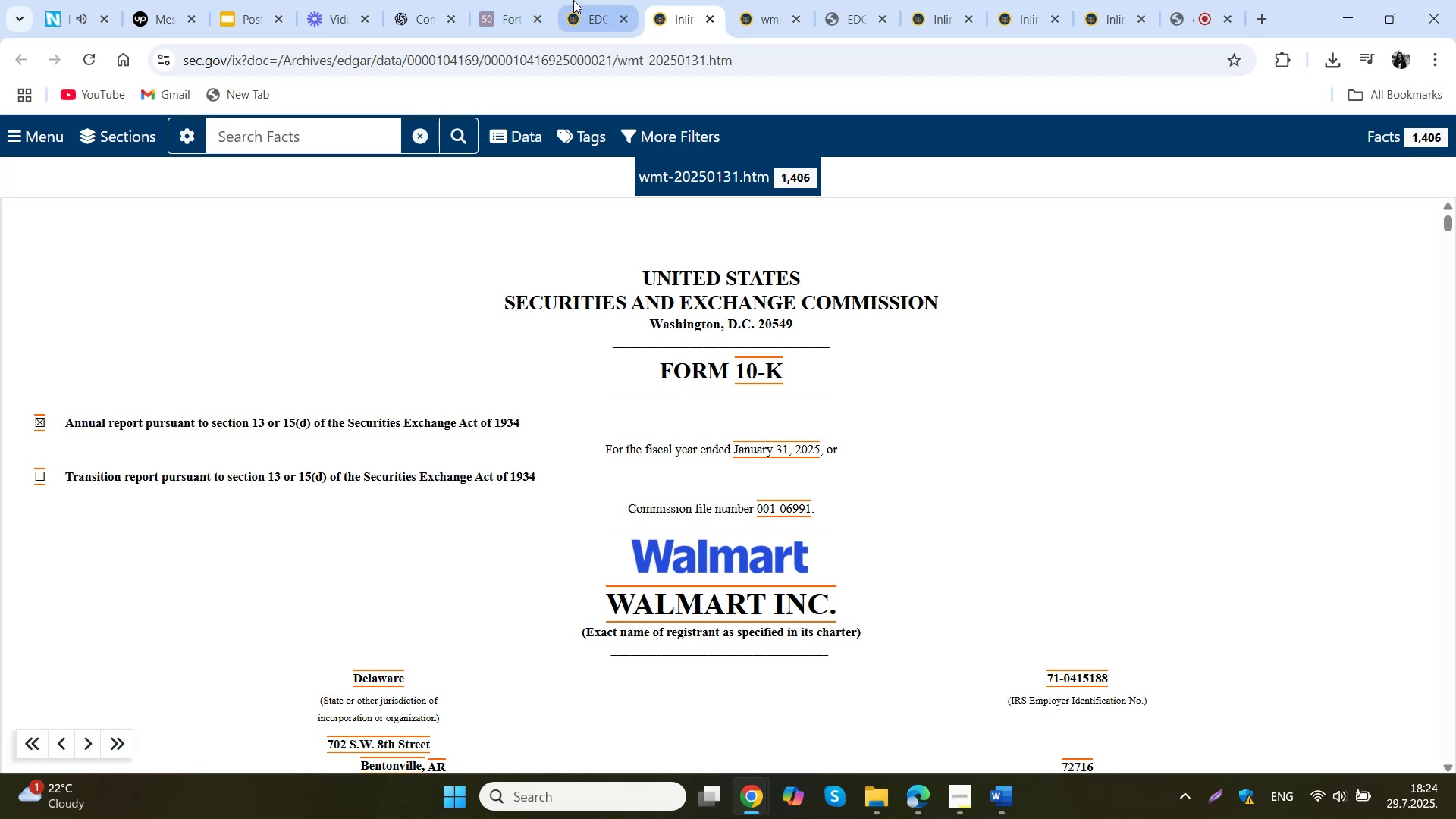 
left_click([601, 0])
 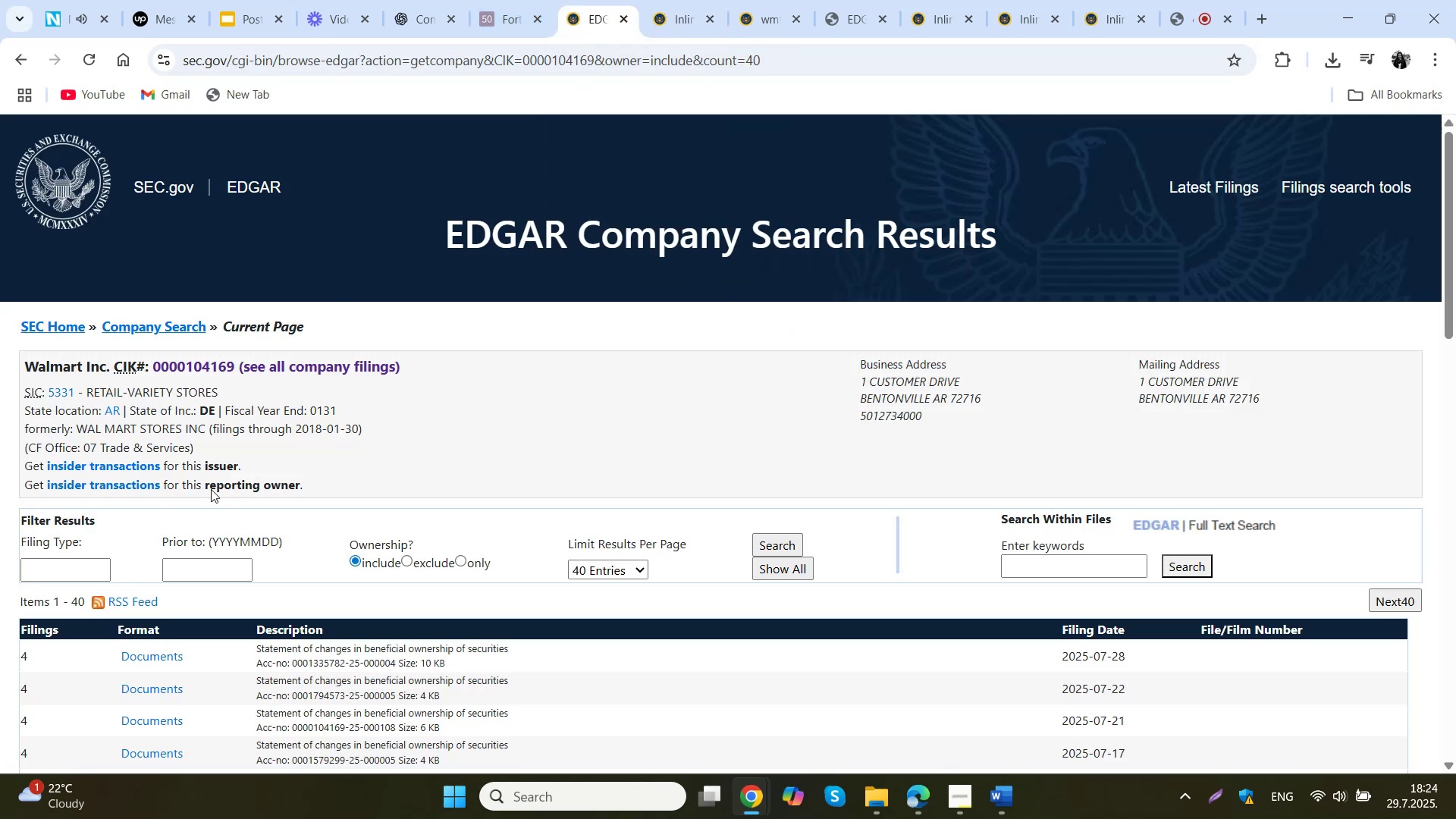 
double_click([153, 325])
 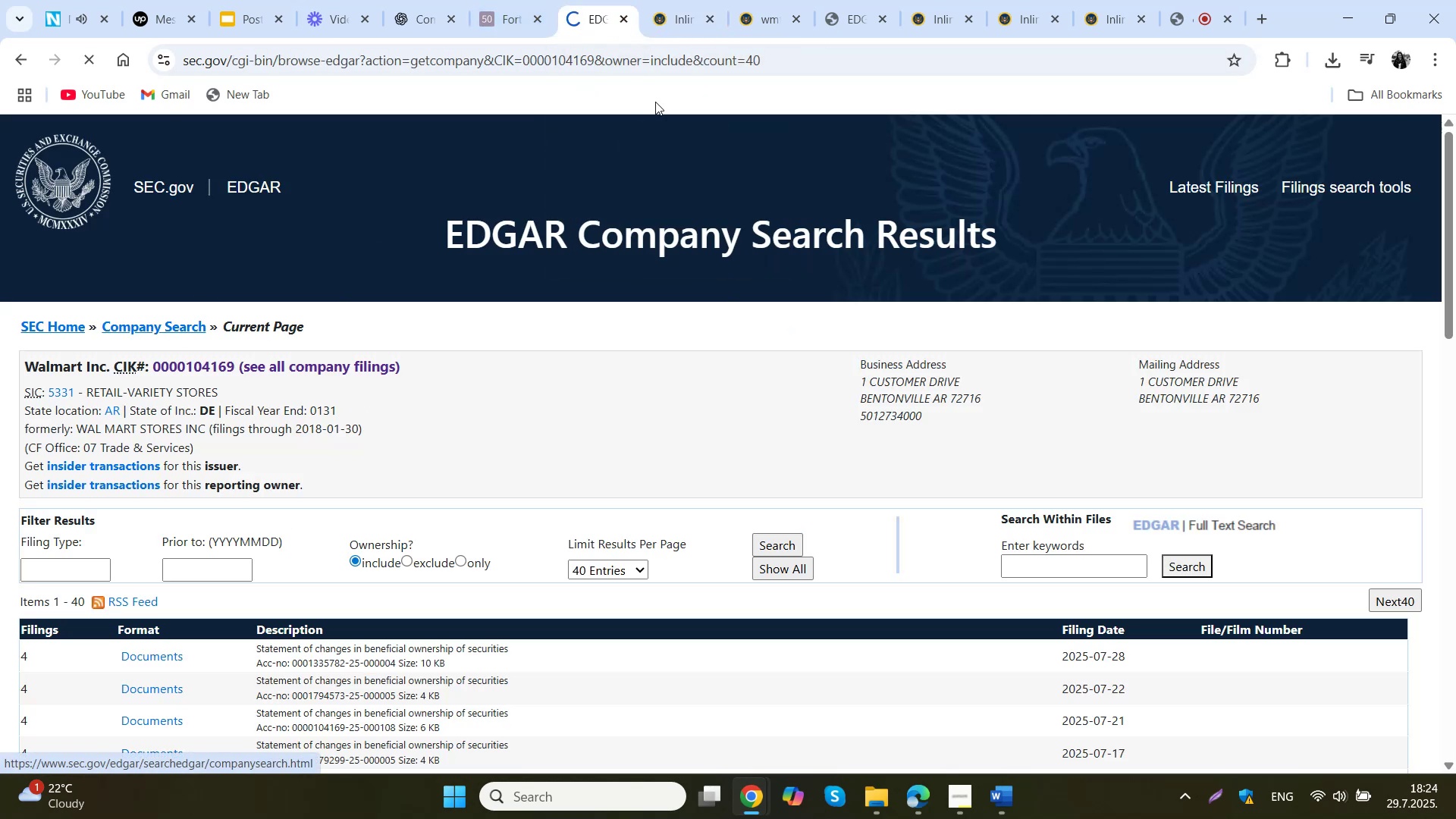 
left_click([683, 12])
 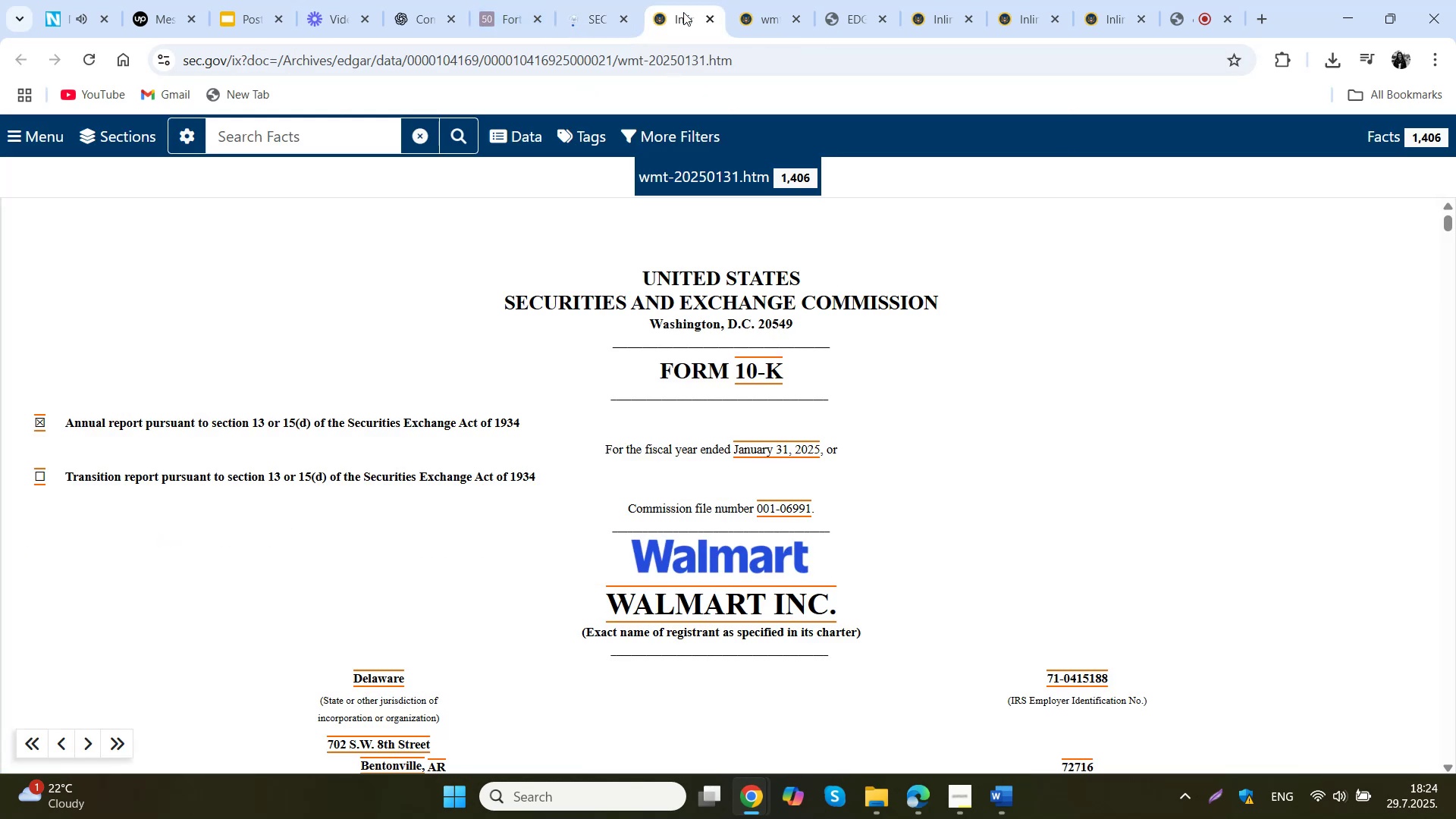 
middle_click([683, 12])
 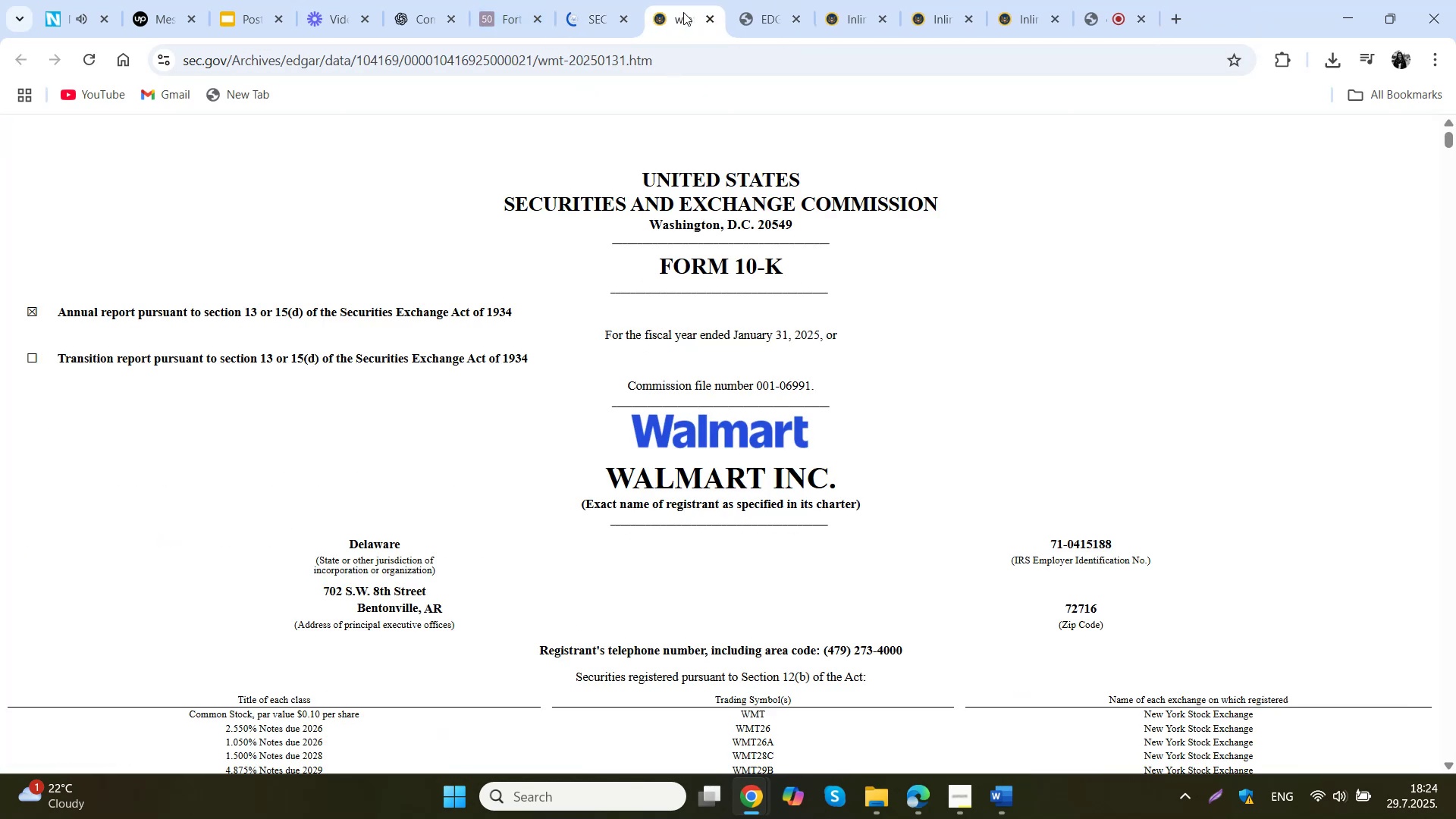 
middle_click([683, 11])
 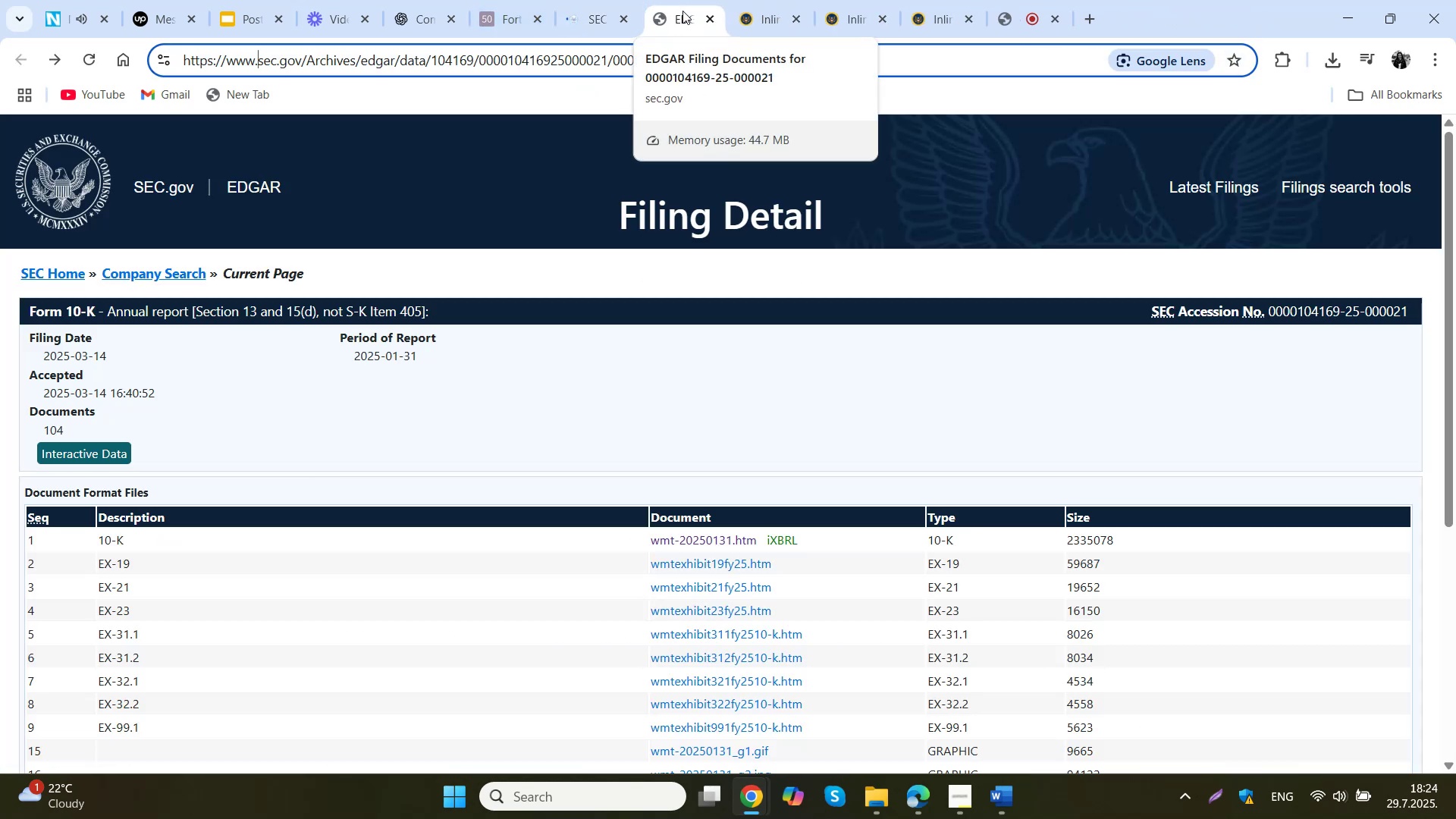 
middle_click([682, 11])
 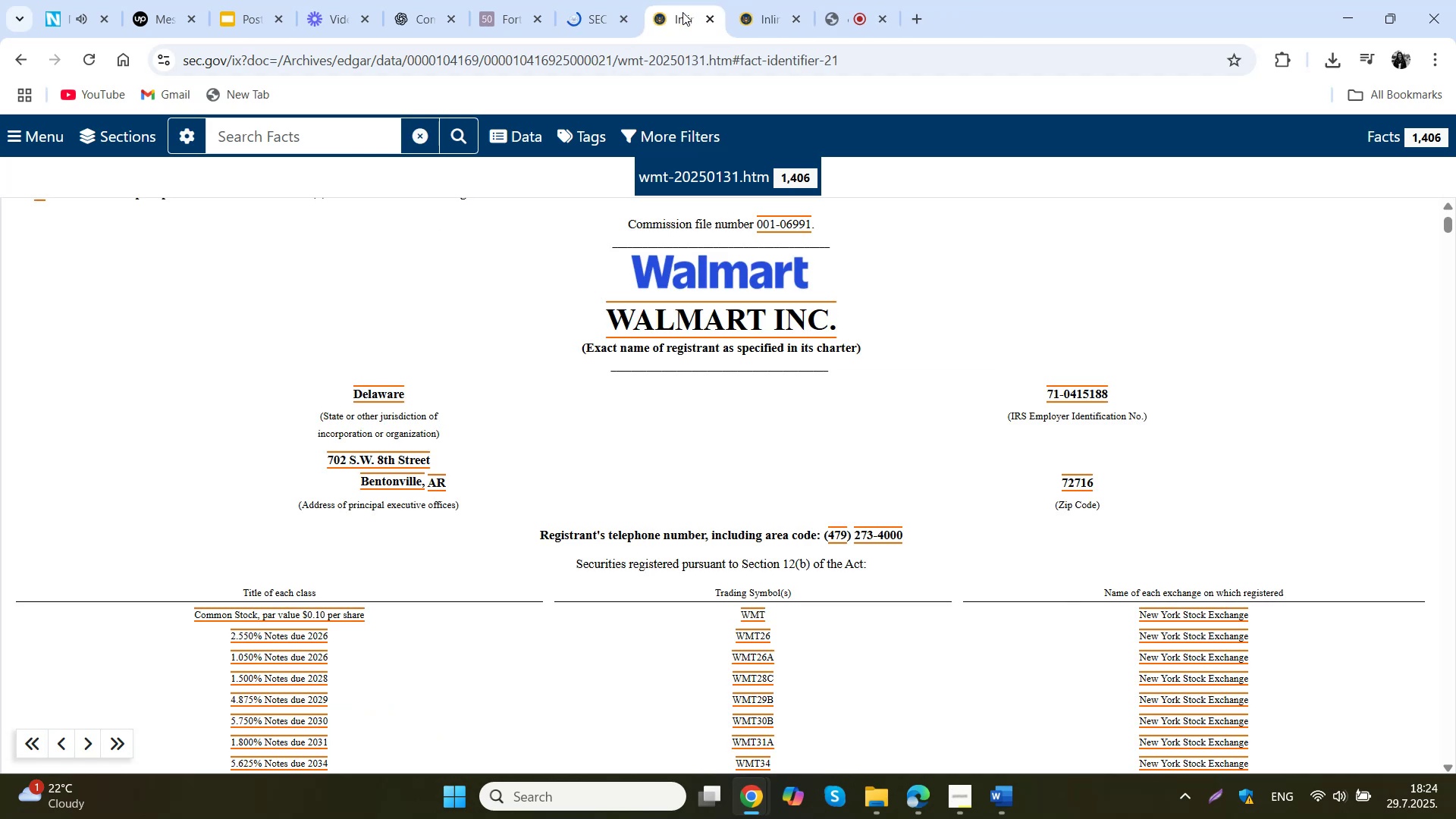 
middle_click([681, 13])
 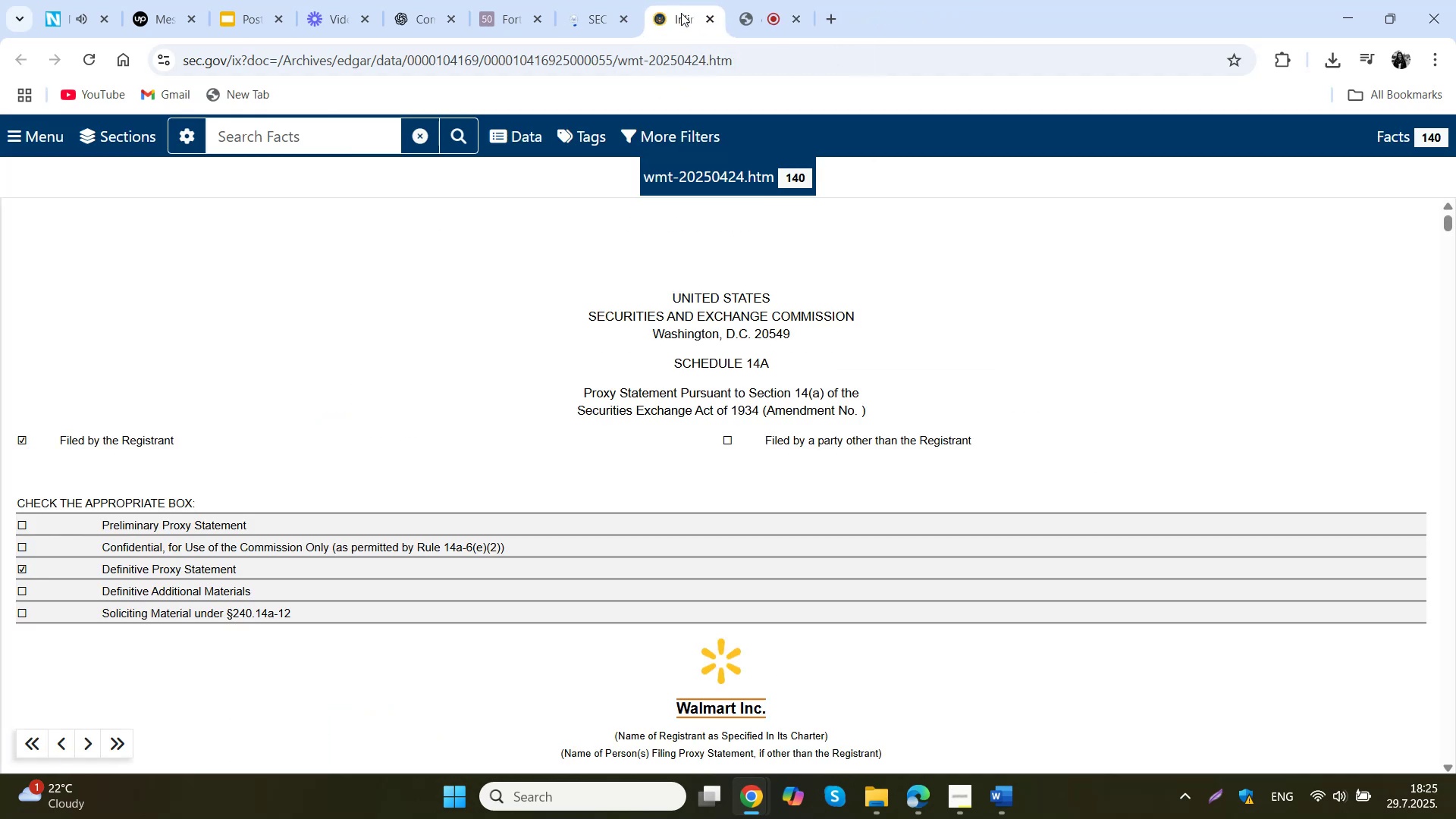 
scroll: coordinate [598, 416], scroll_direction: up, amount: 11.0
 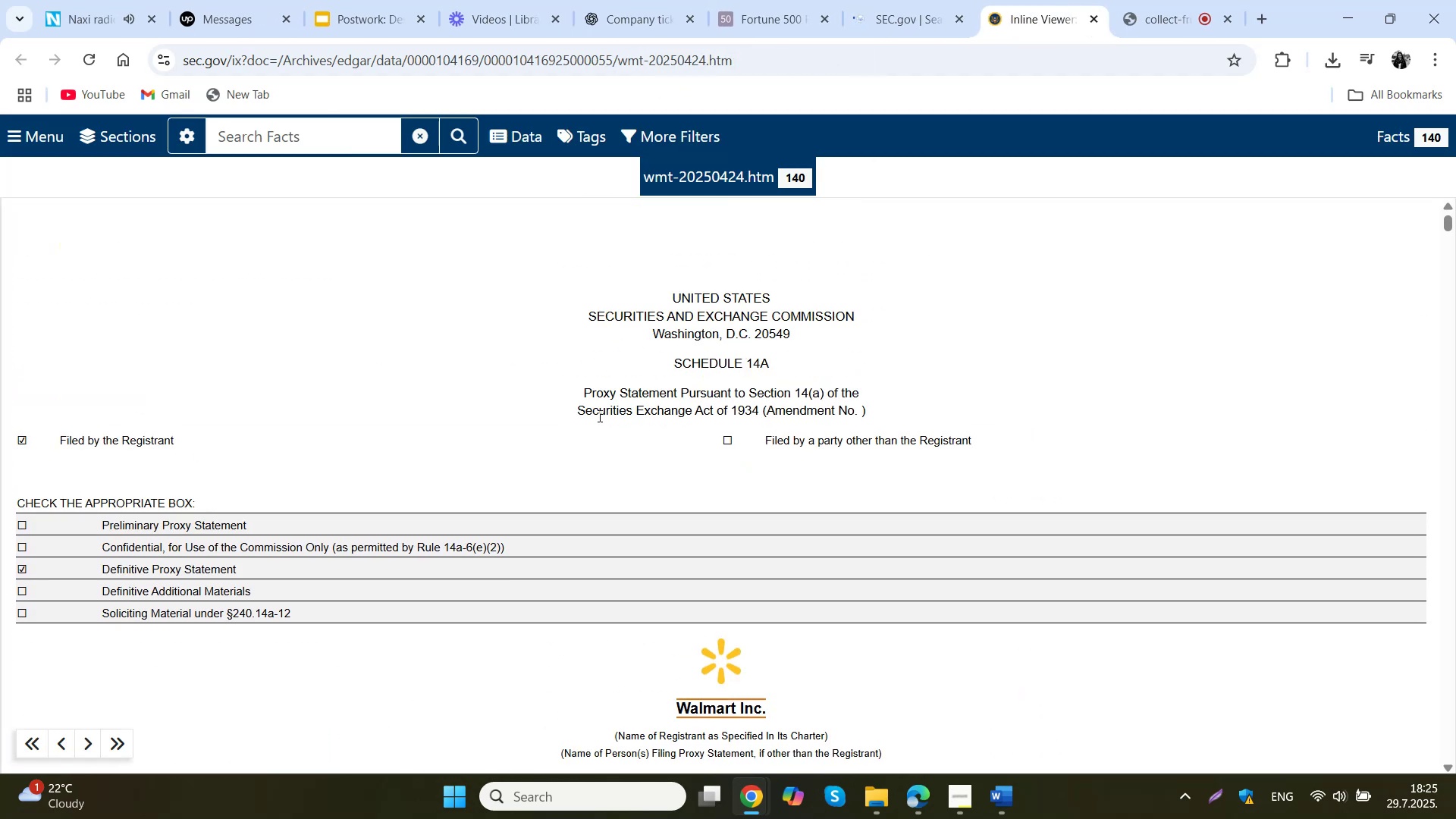 
scroll: coordinate [598, 422], scroll_direction: down, amount: 18.0
 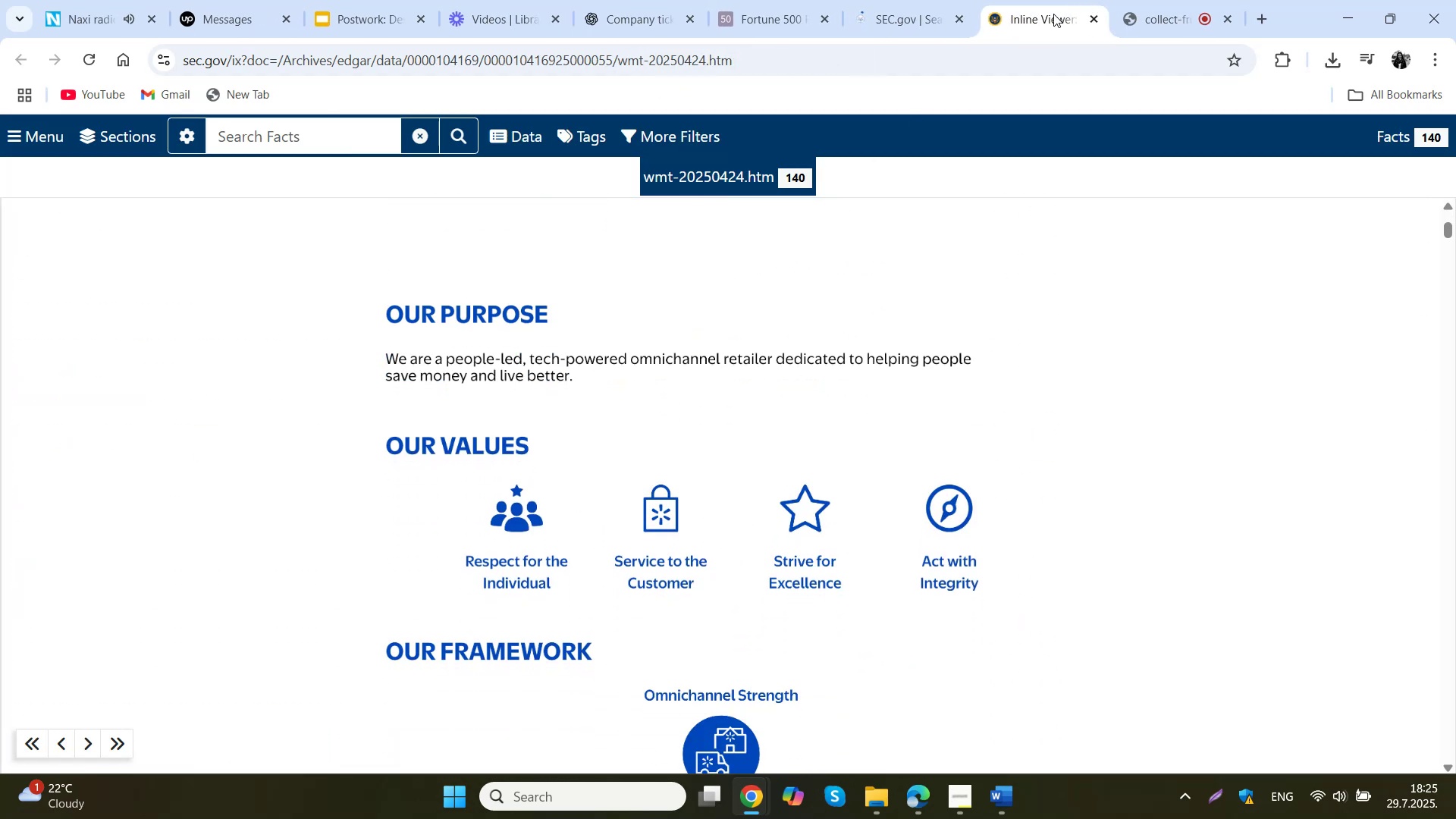 
middle_click([1045, 20])
 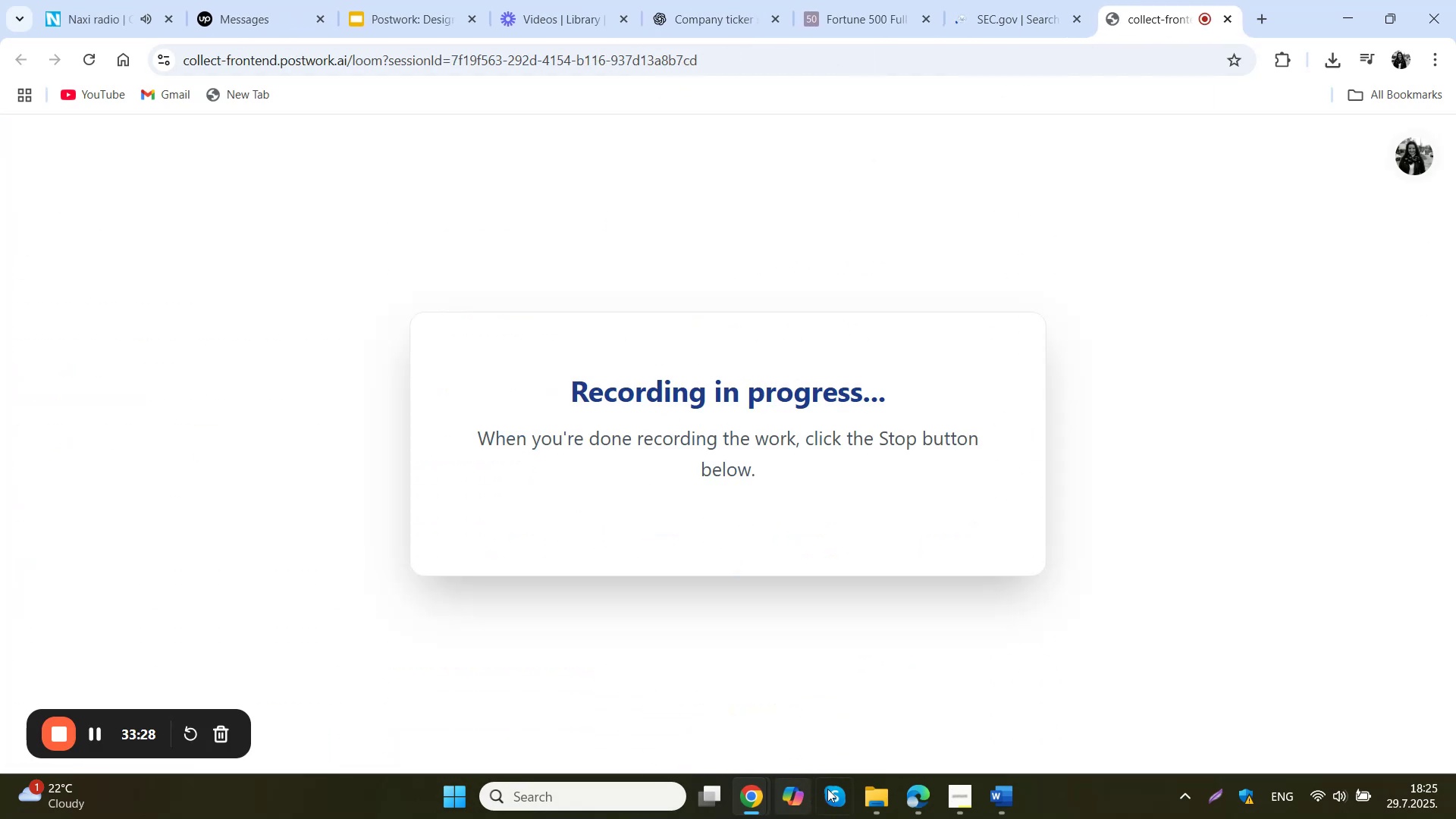 
left_click([880, 797])
 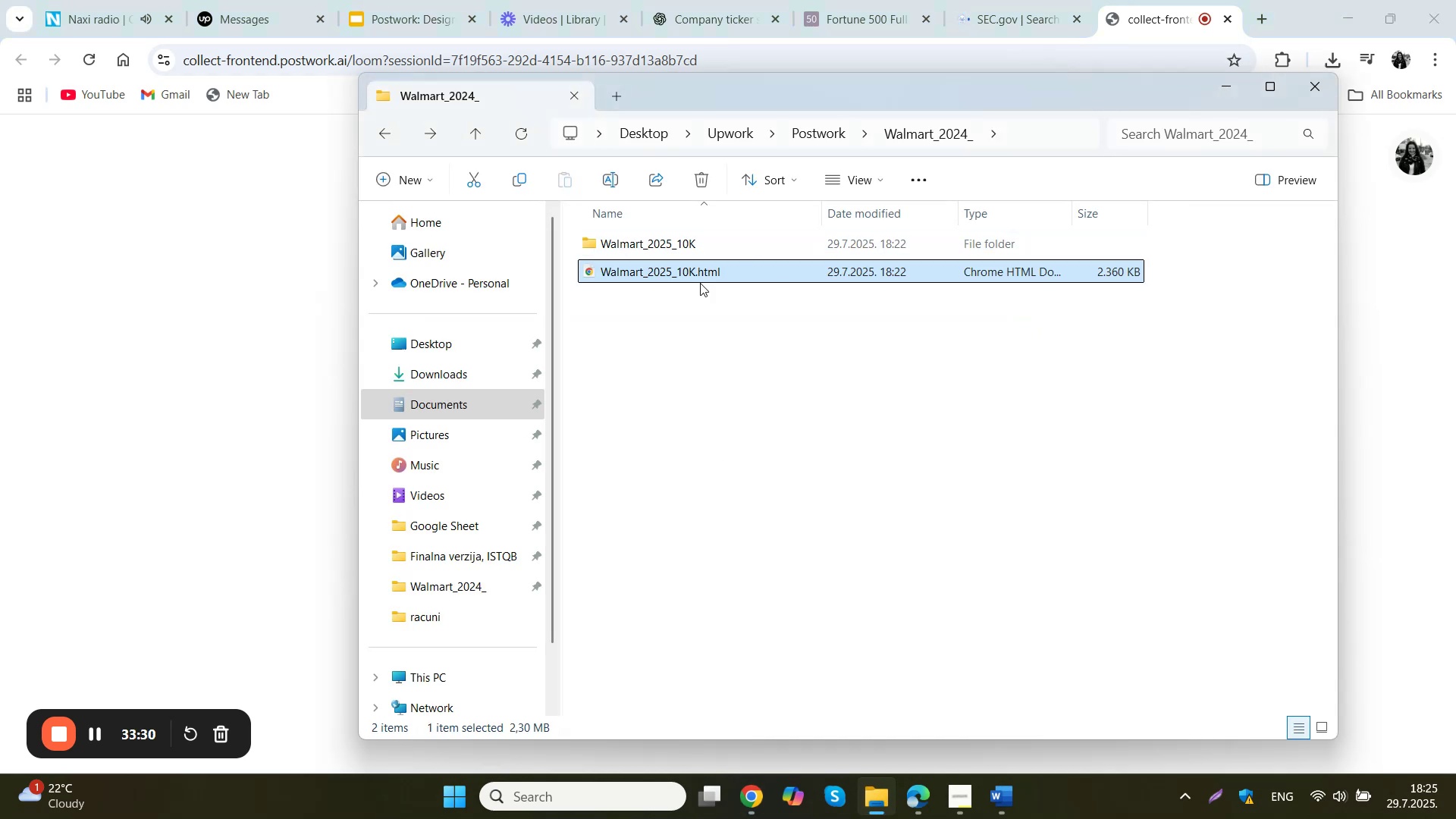 
double_click([695, 281])
 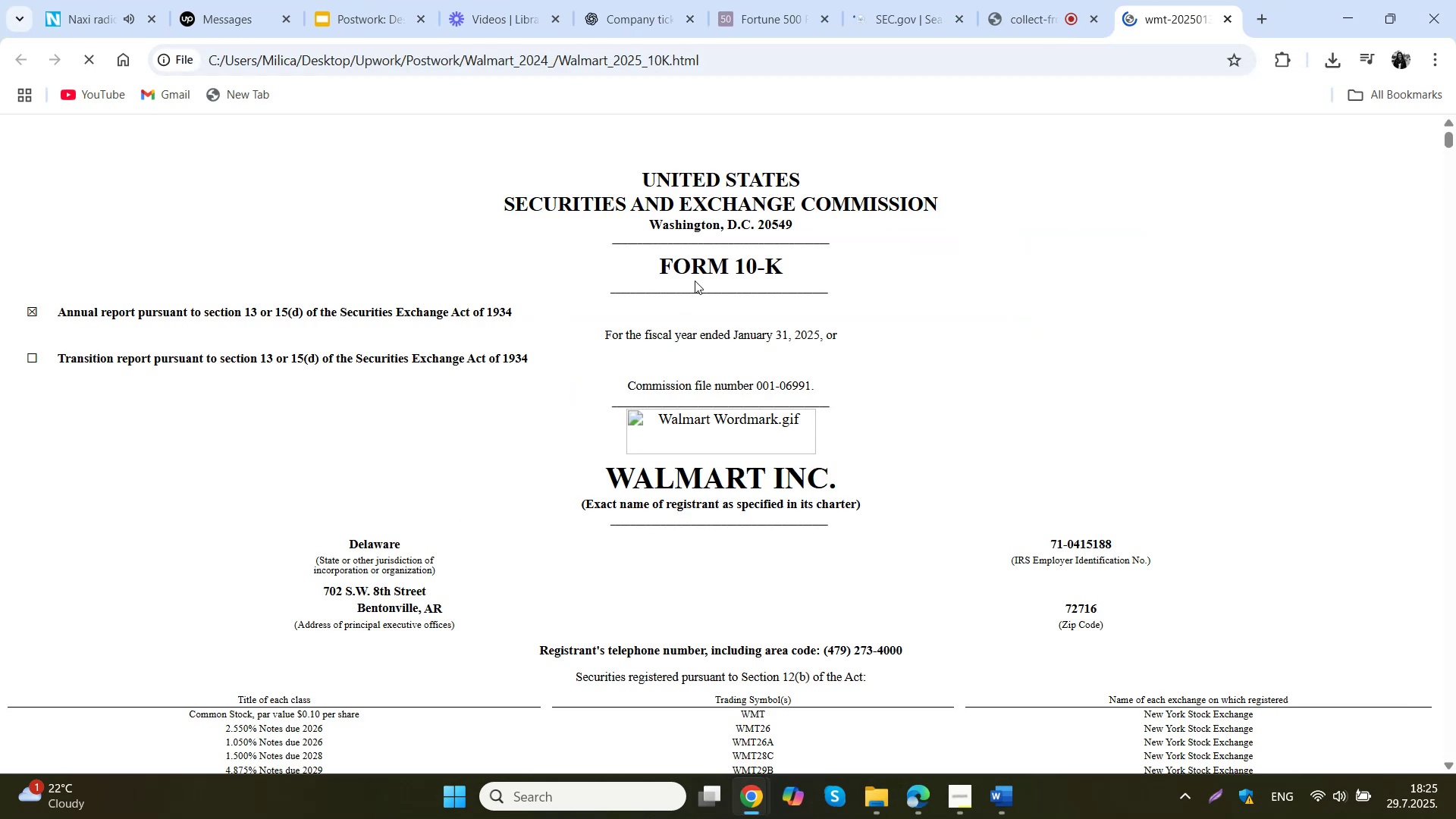 
scroll: coordinate [695, 281], scroll_direction: up, amount: 3.0
 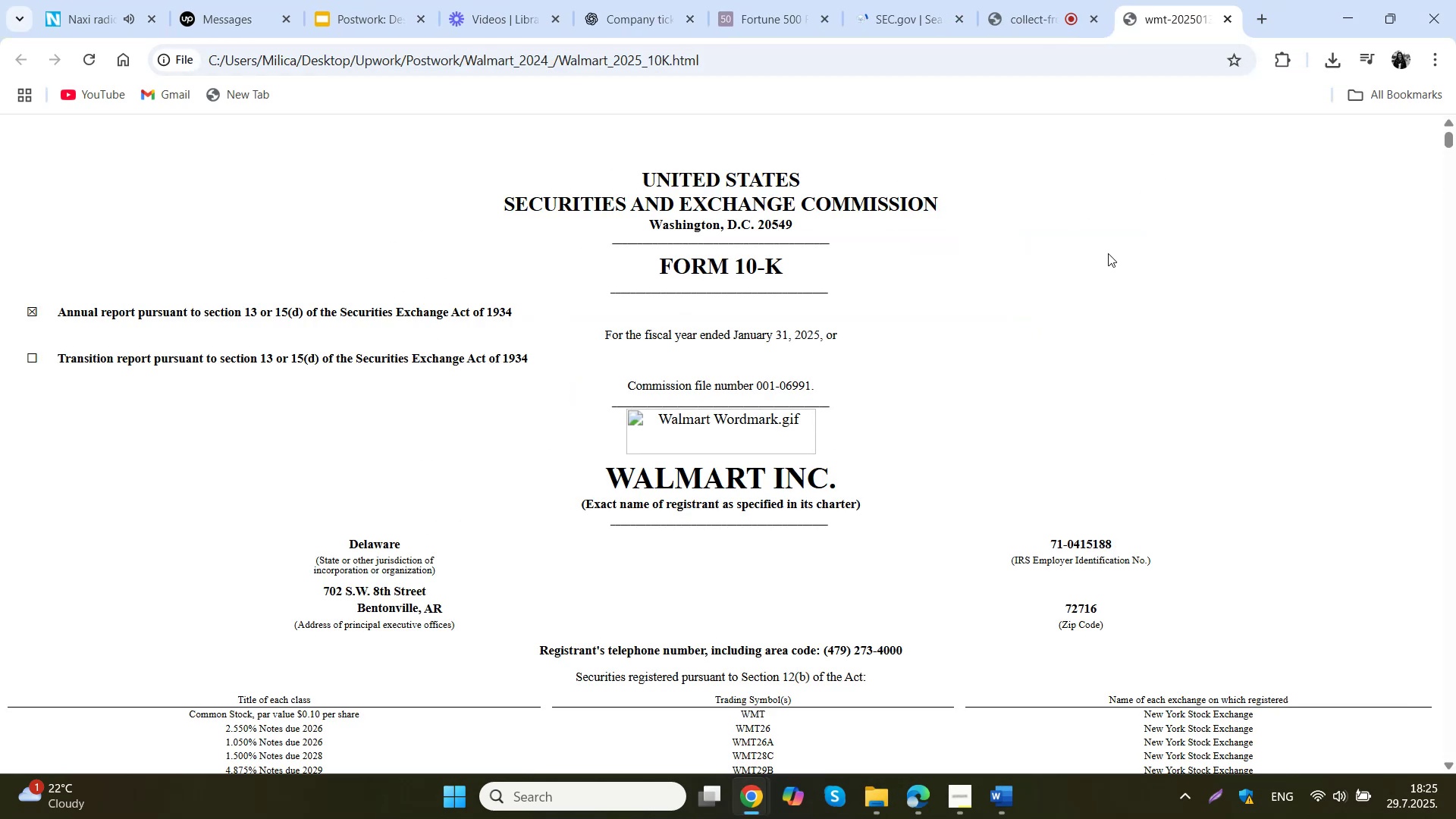 
scroll: coordinate [1105, 258], scroll_direction: down, amount: 7.0
 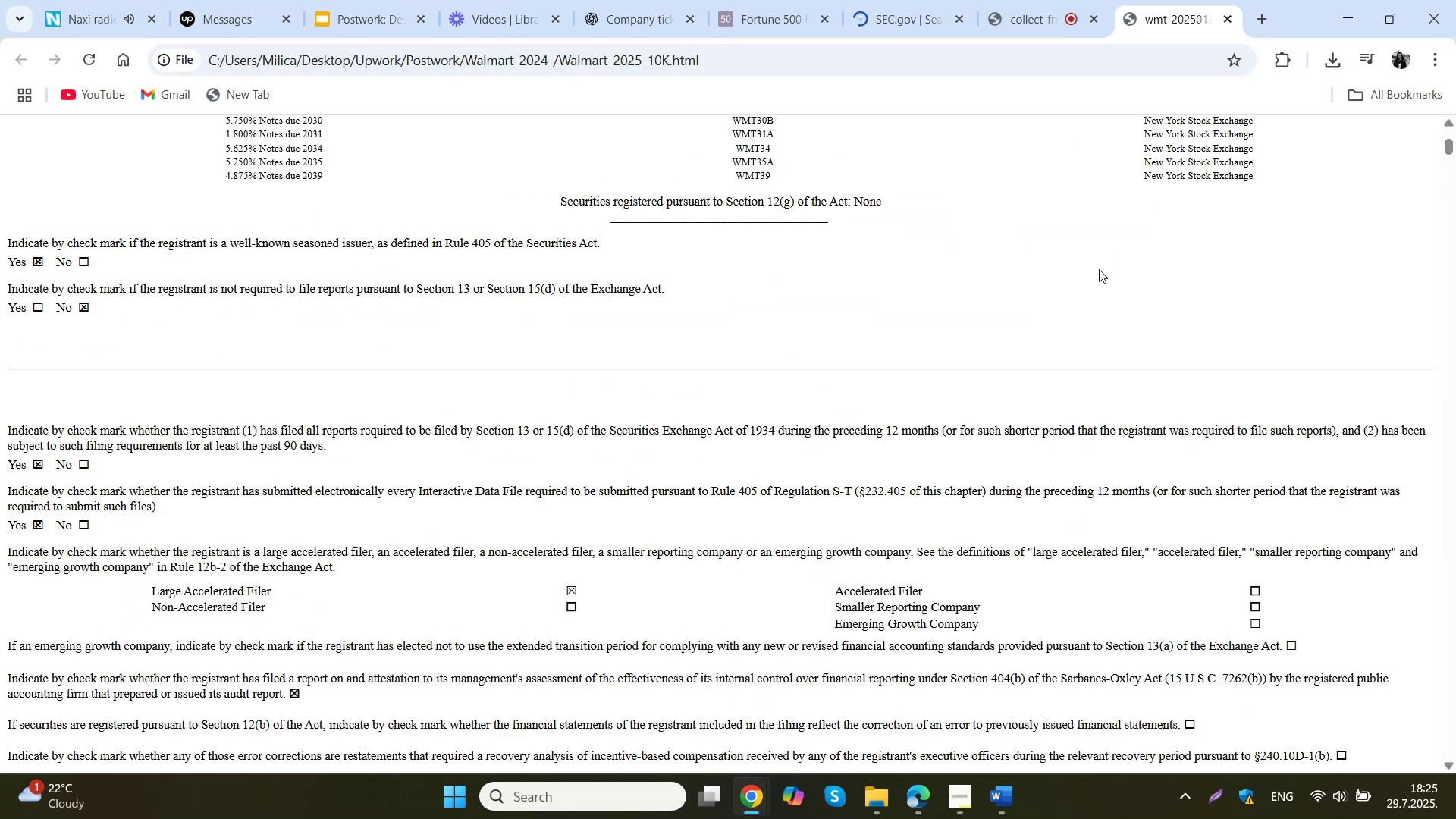 
scroll: coordinate [1092, 313], scroll_direction: up, amount: 15.0
 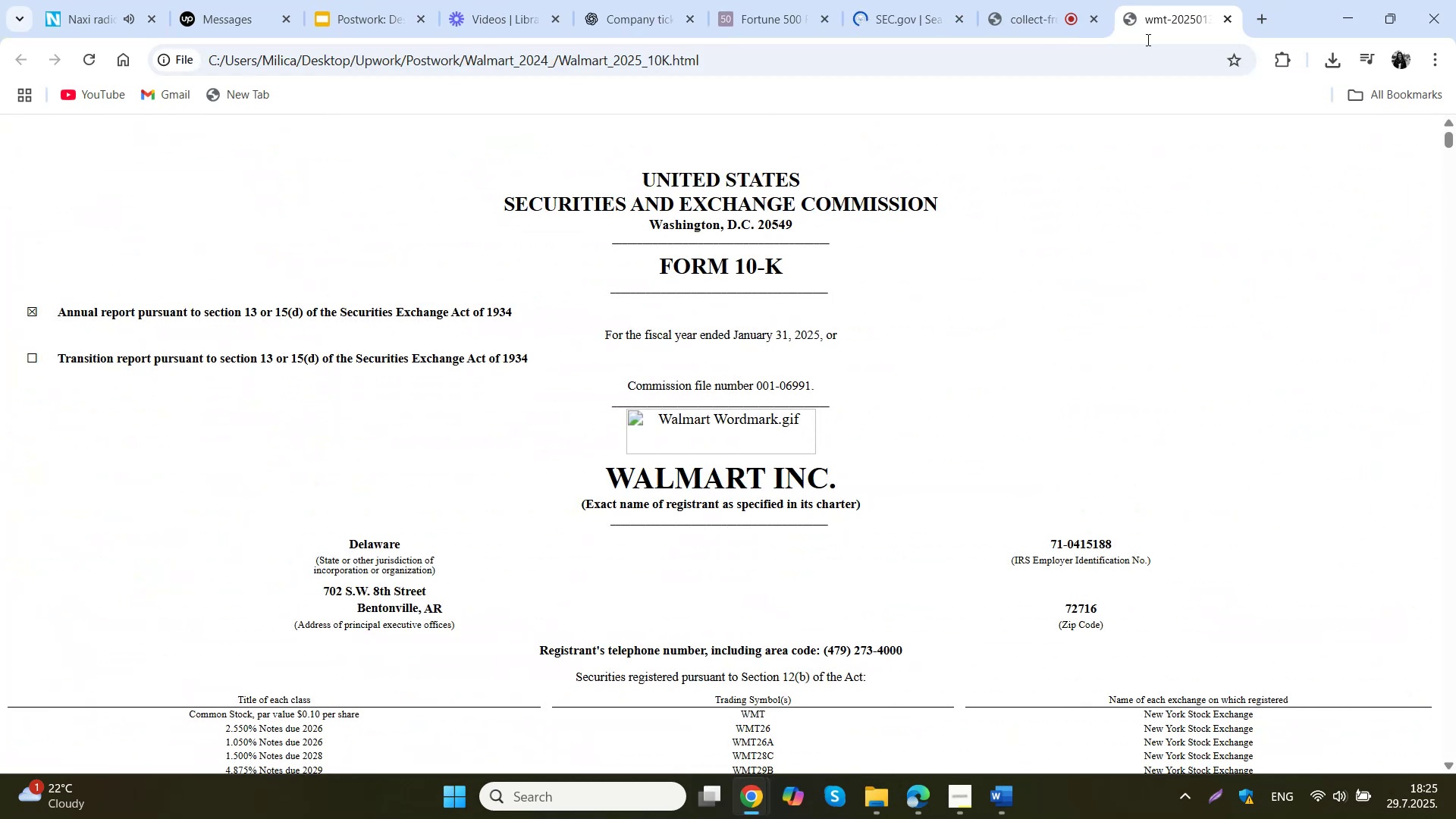 
middle_click([1146, 0])
 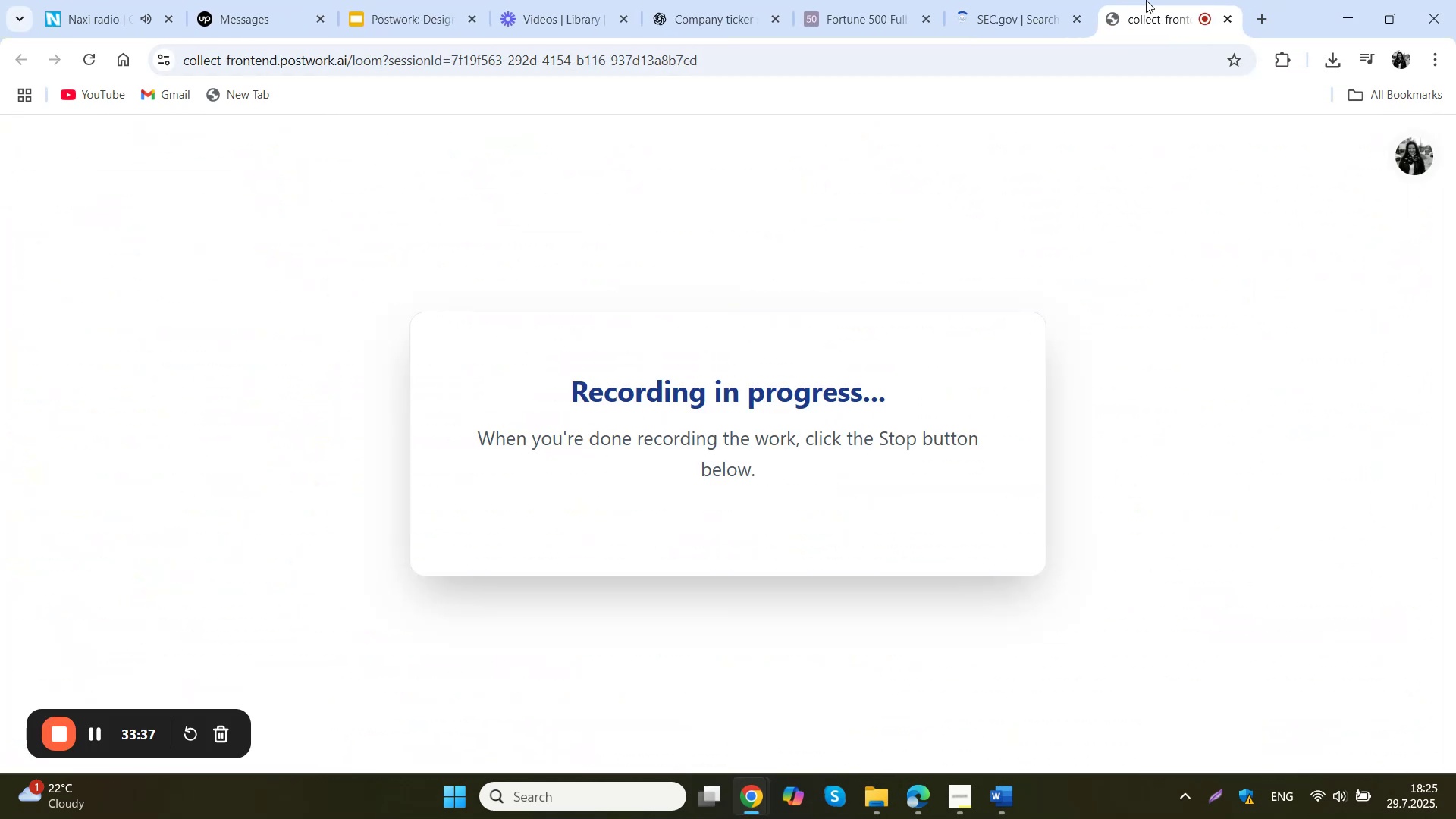 
left_click([1010, 0])
 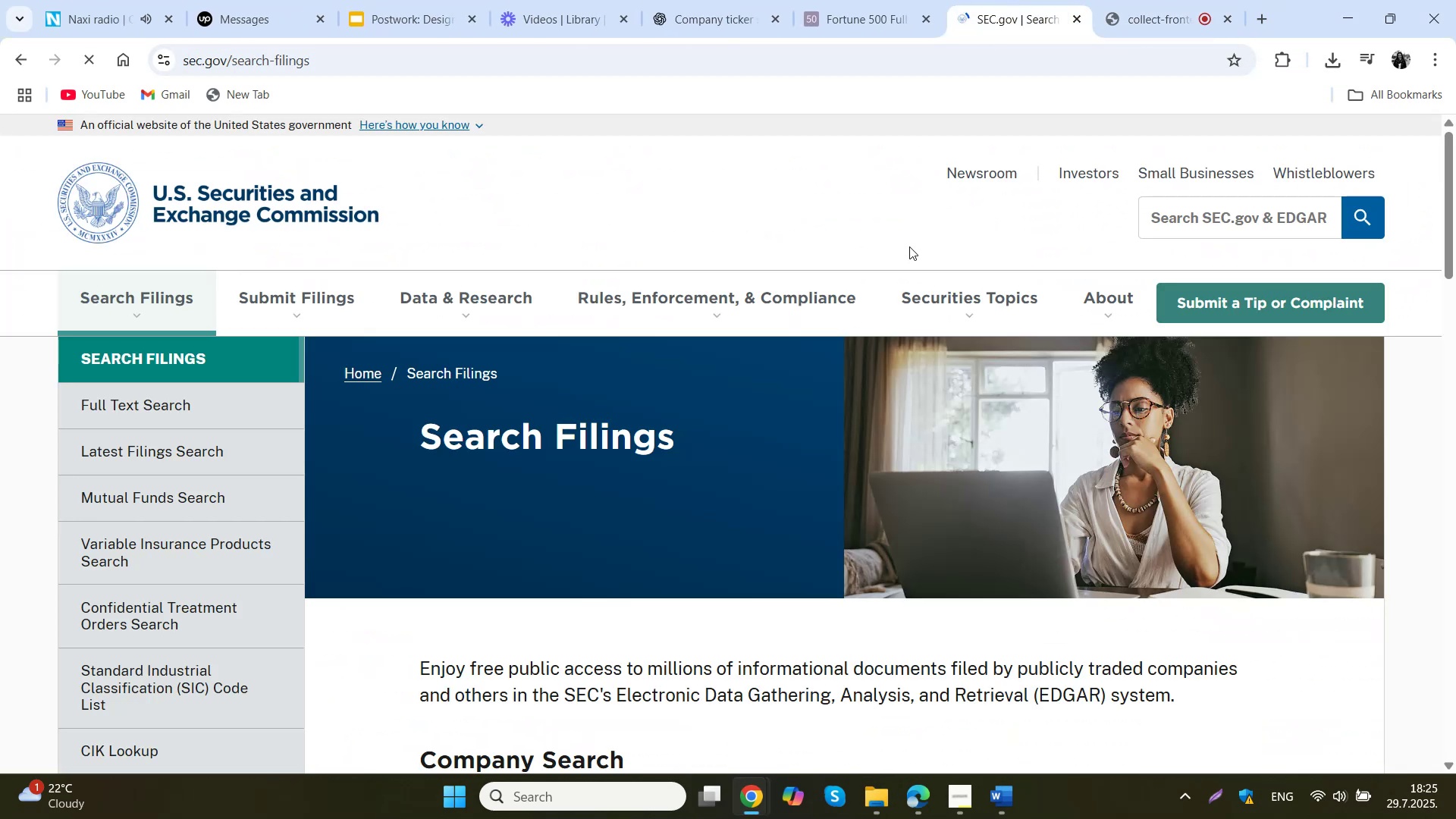 
scroll: coordinate [856, 486], scroll_direction: down, amount: 5.0
 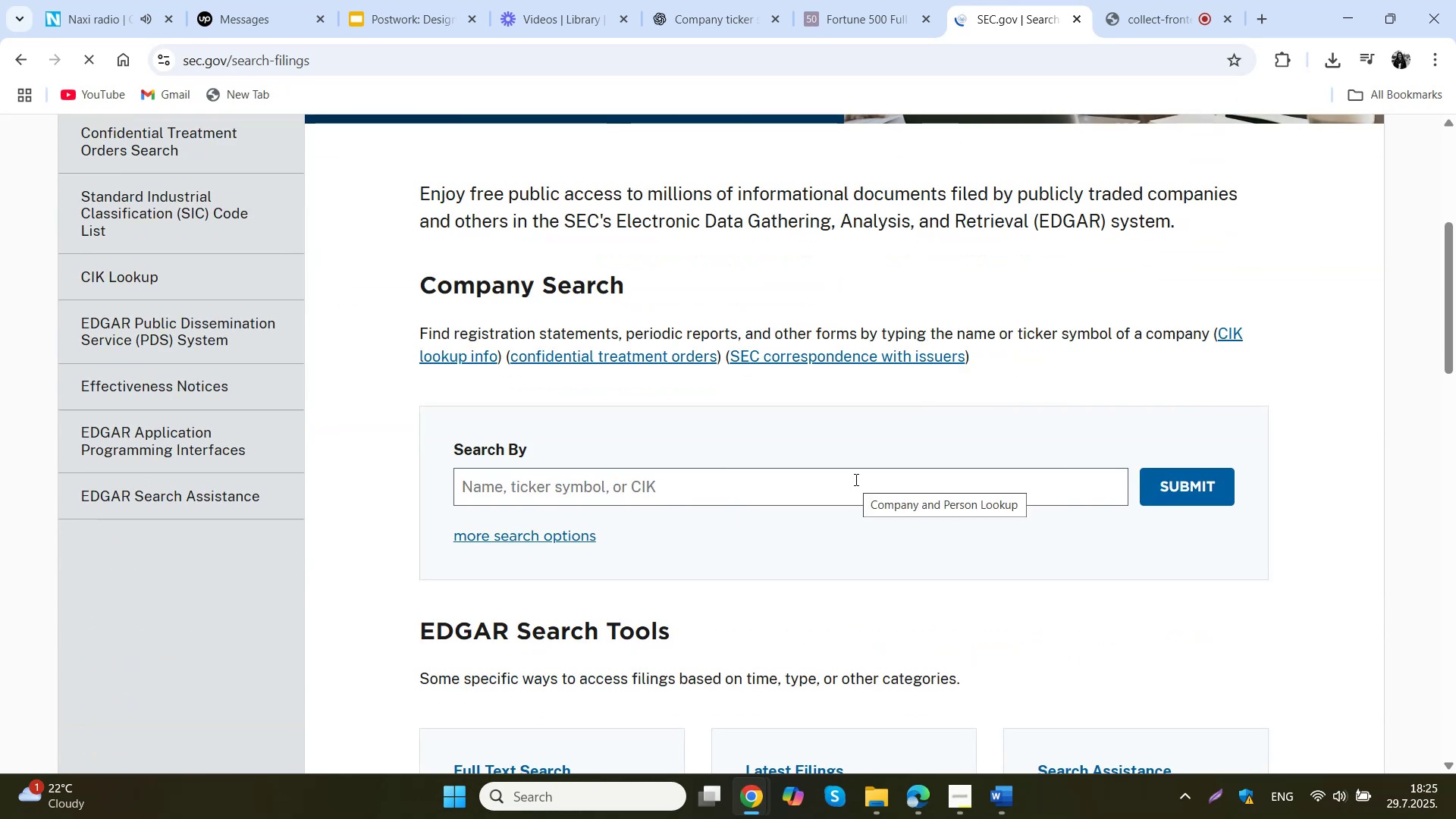 
left_click([855, 479])
 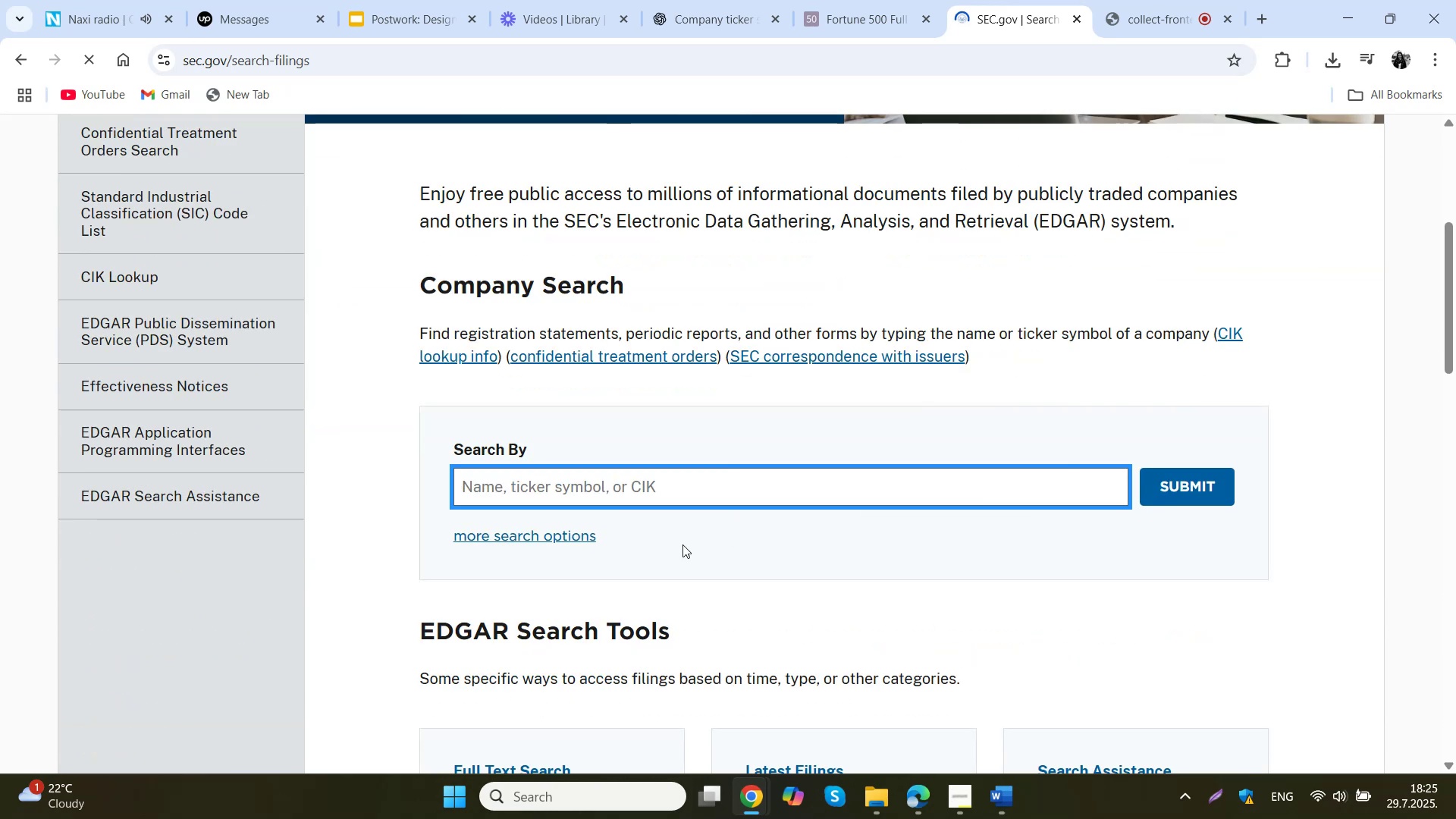 
scroll: coordinate [662, 487], scroll_direction: down, amount: 2.0
 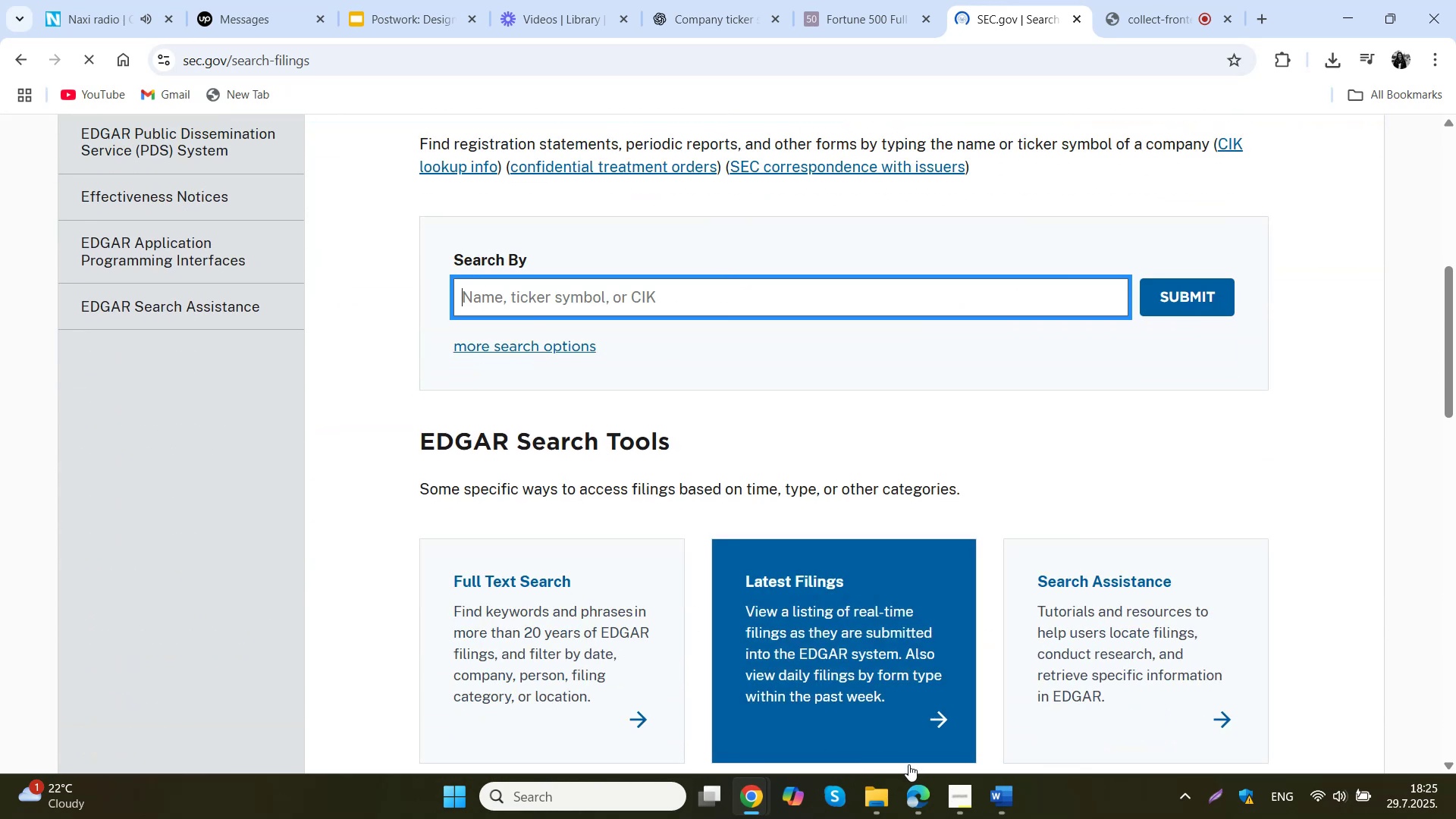 
left_click([728, 451])
 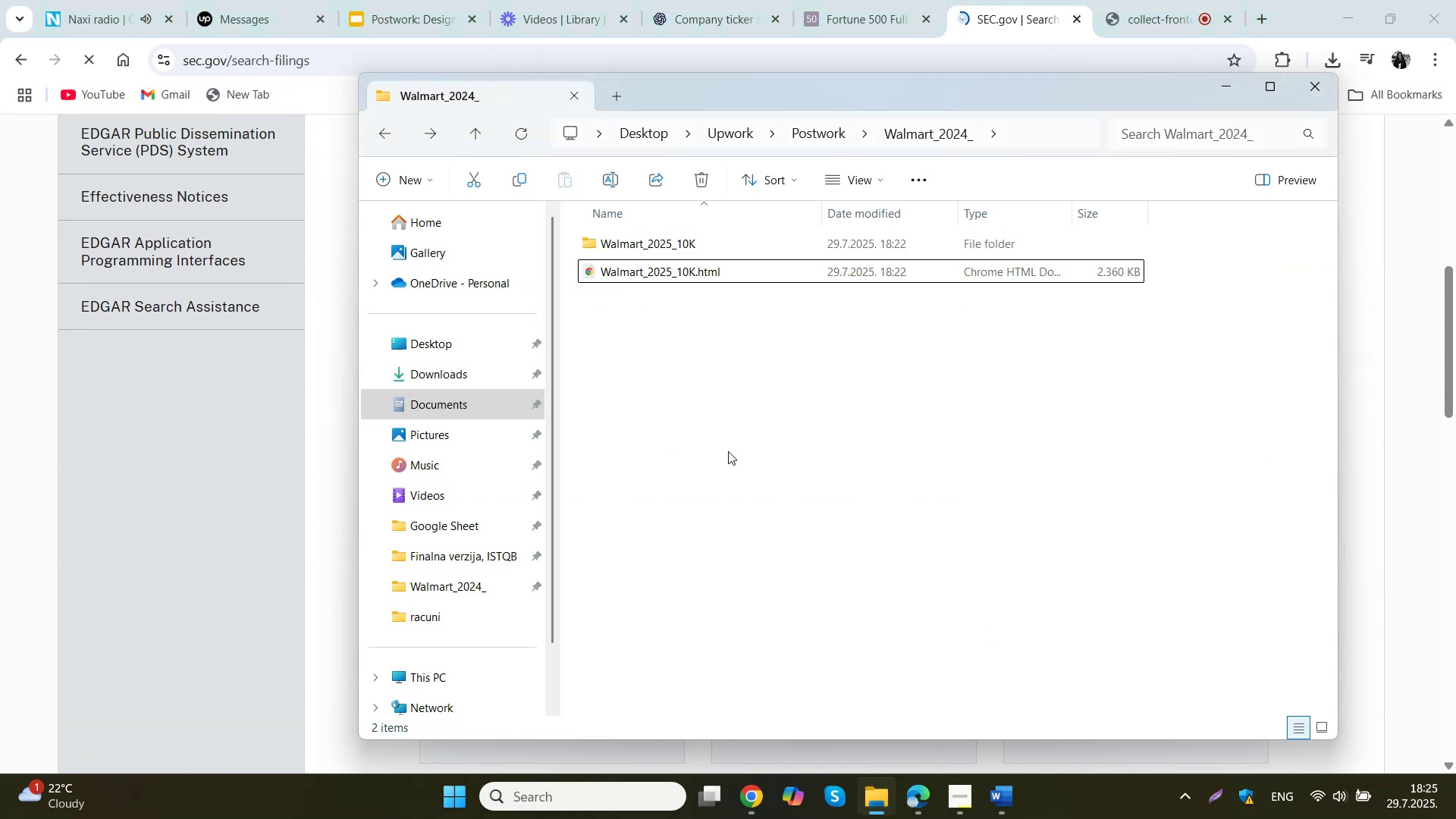 
left_click_drag(start_coordinate=[713, 431], to_coordinate=[670, 245])
 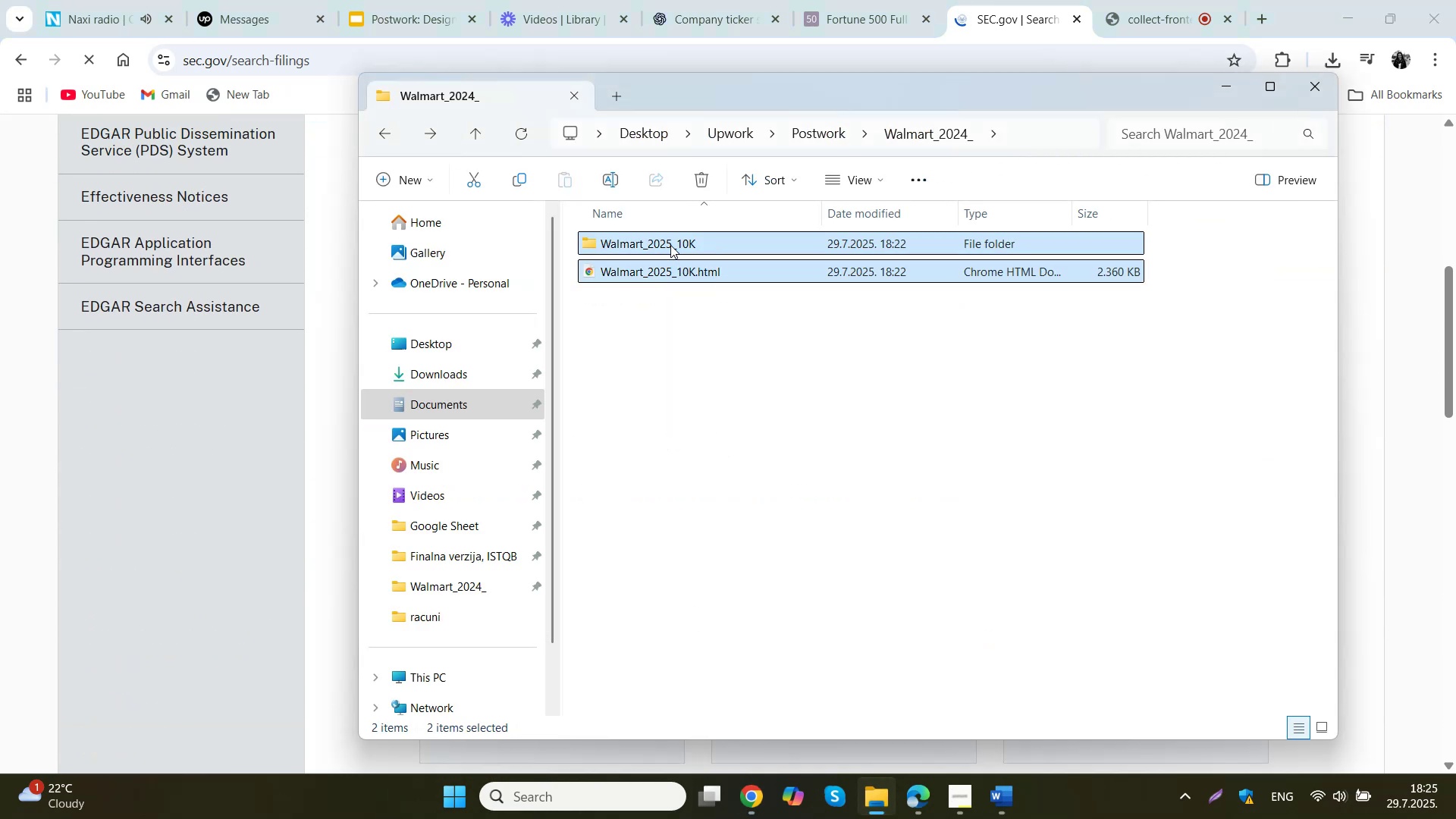 
key(Delete)
 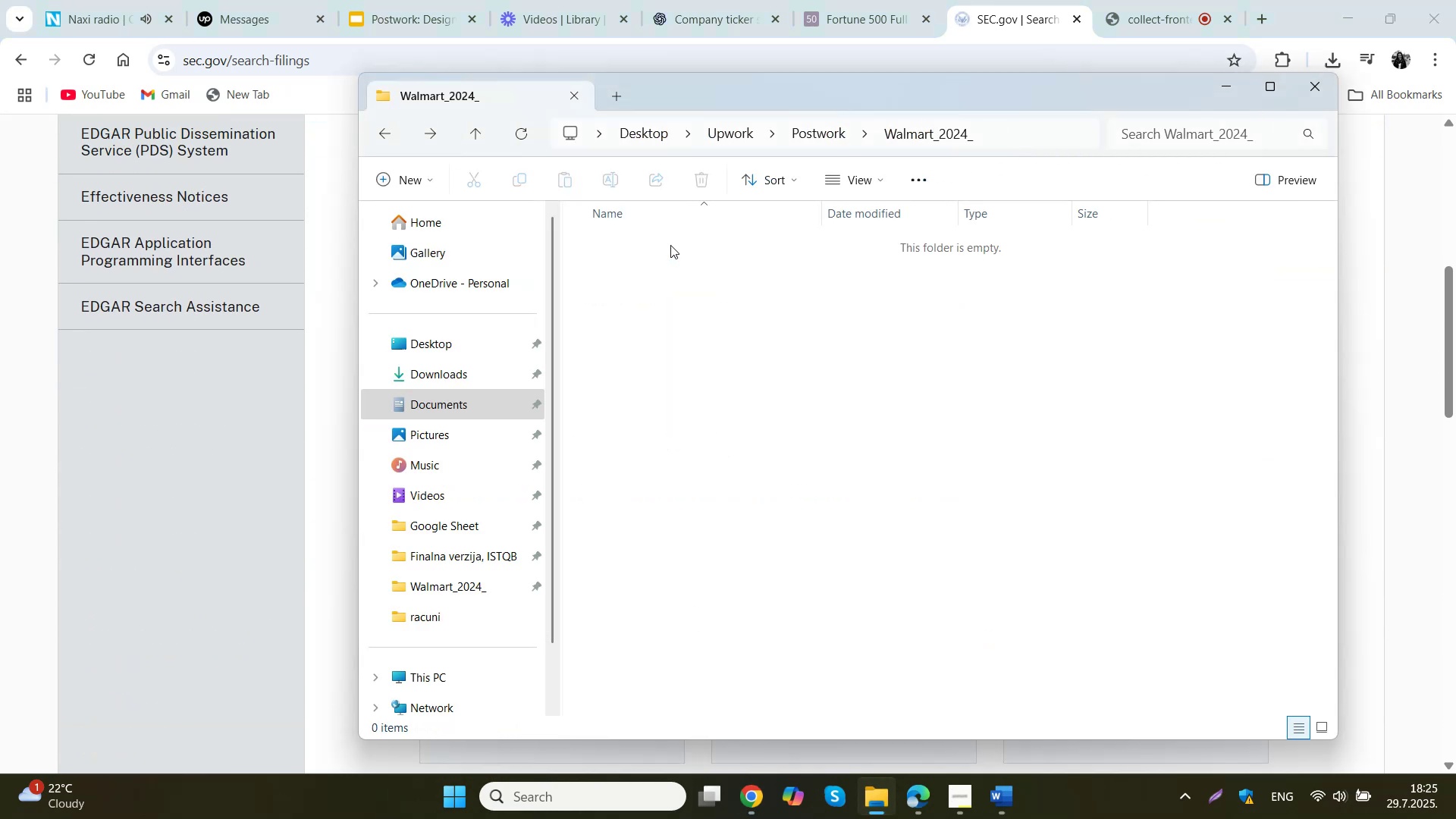 
left_click([698, 329])
 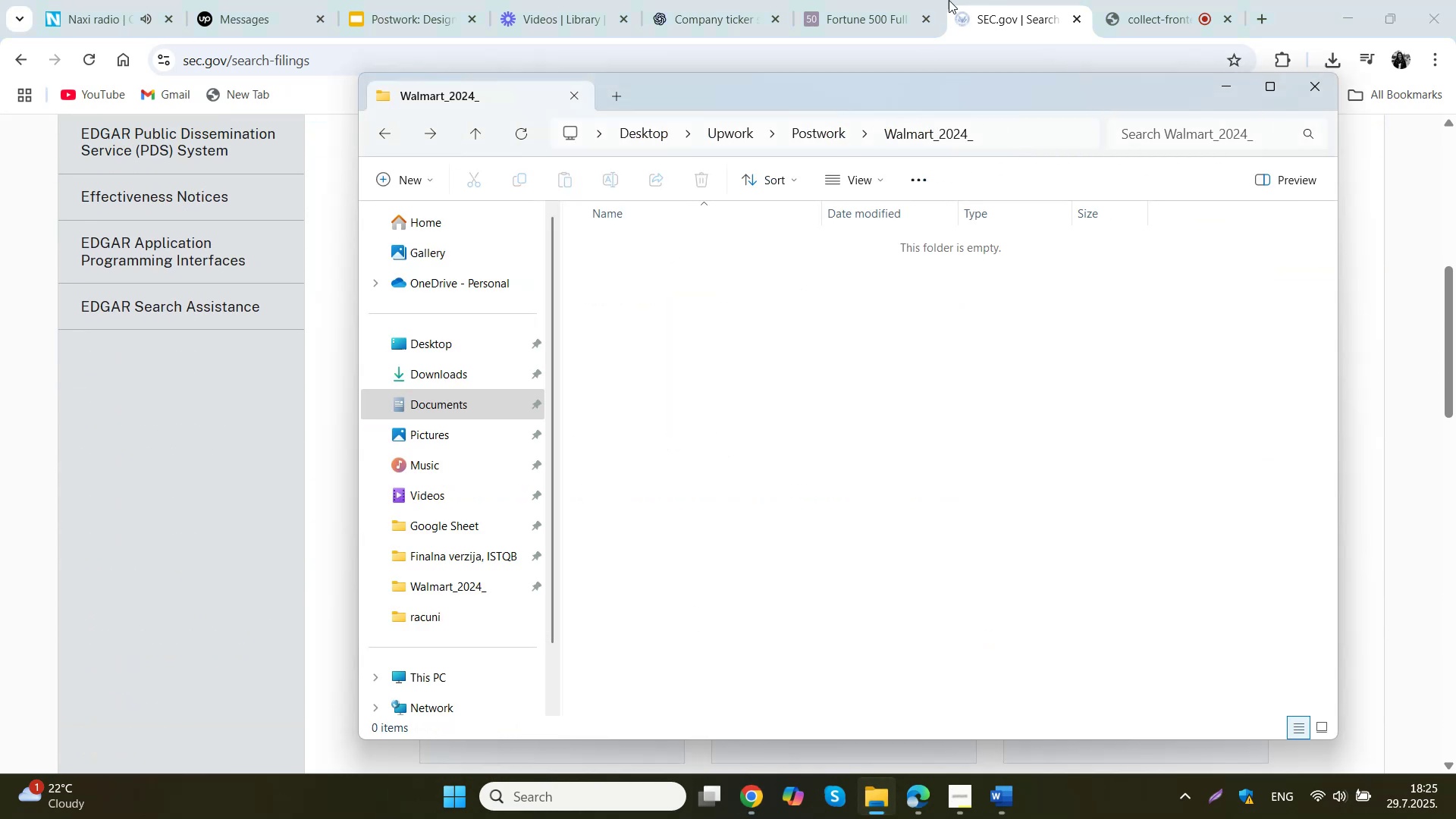 
left_click([983, 0])
 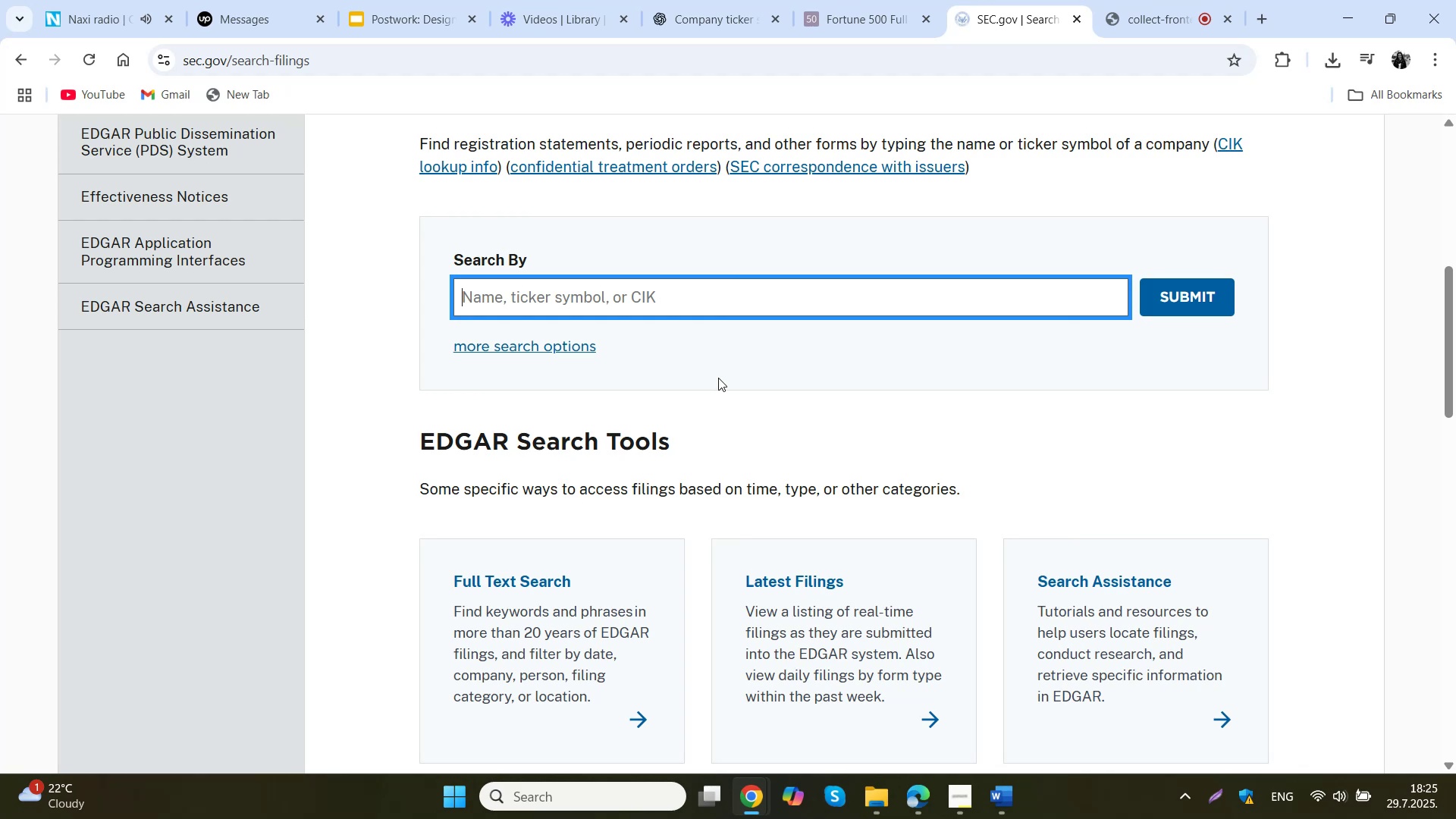 
left_click([726, 305])
 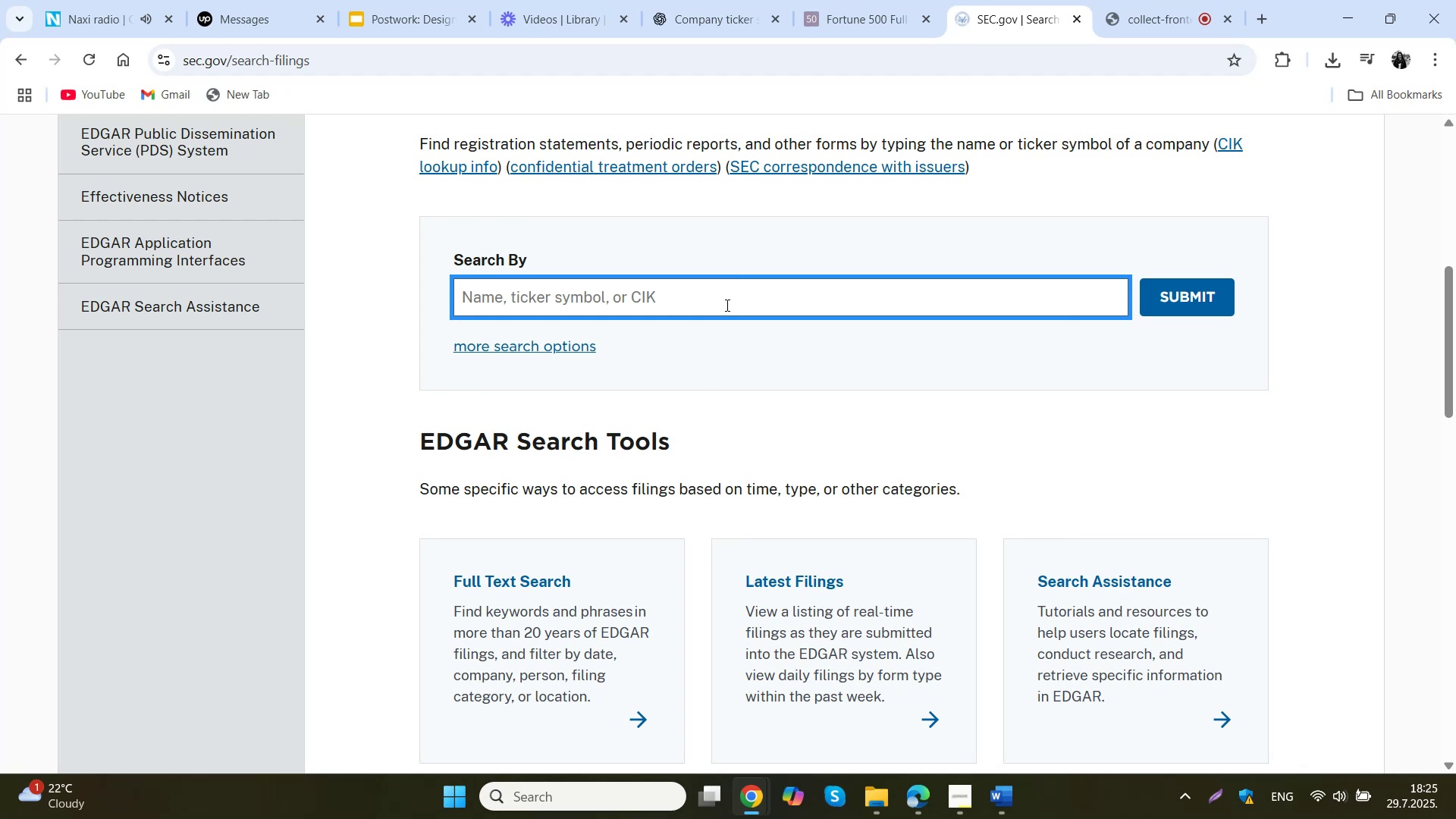 
type(wmt)
 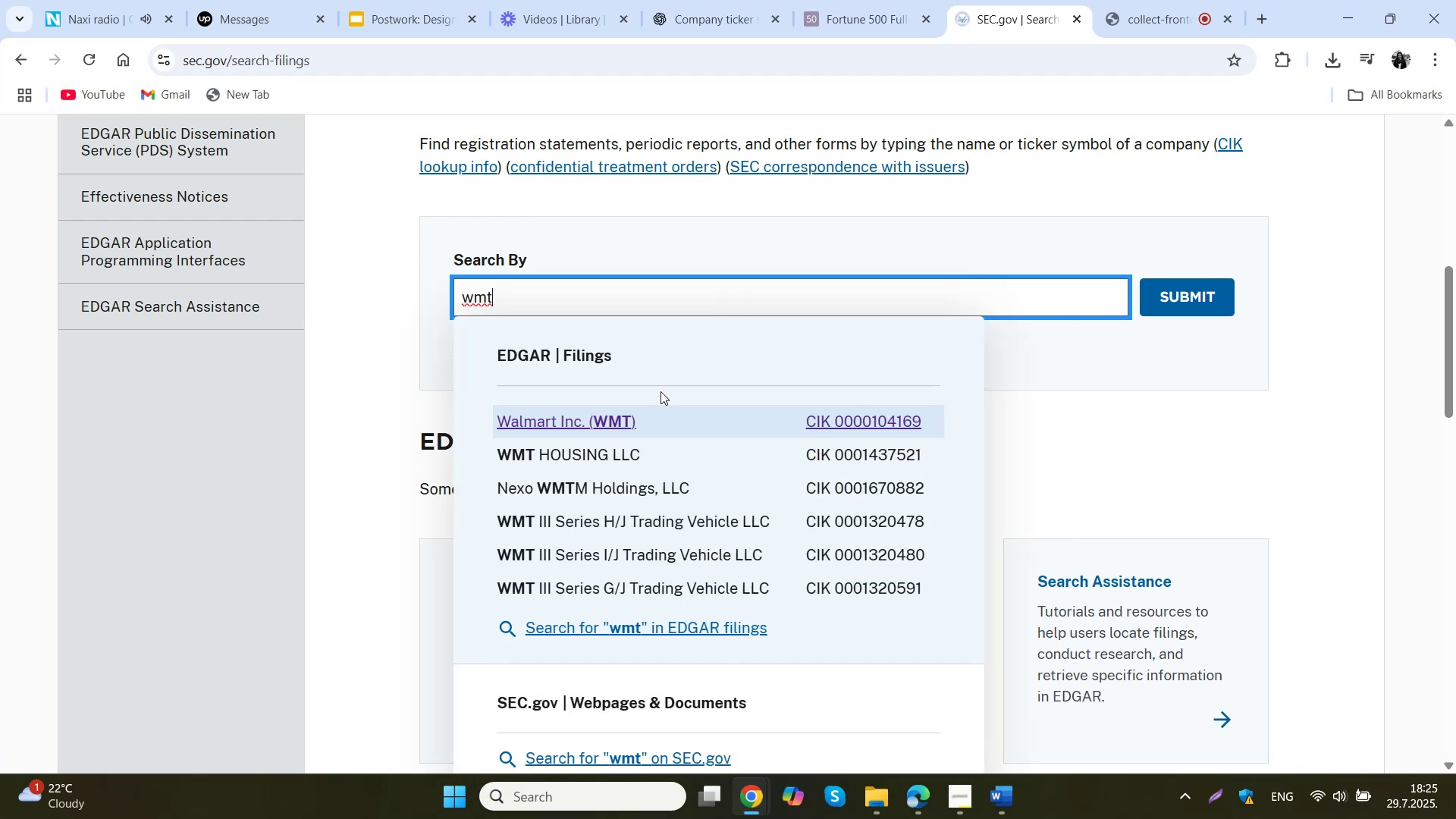 
left_click([588, 420])
 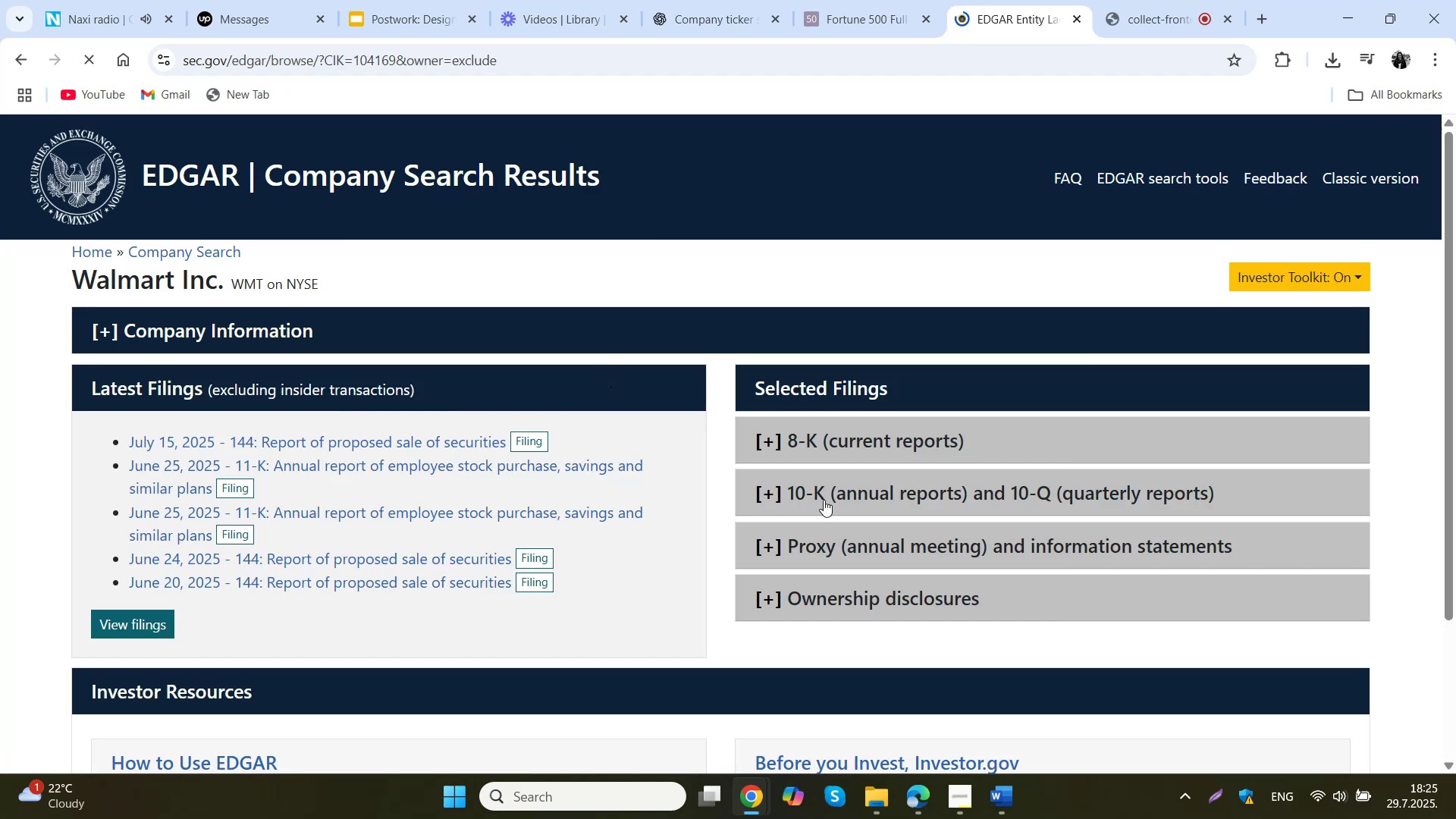 
left_click([832, 496])
 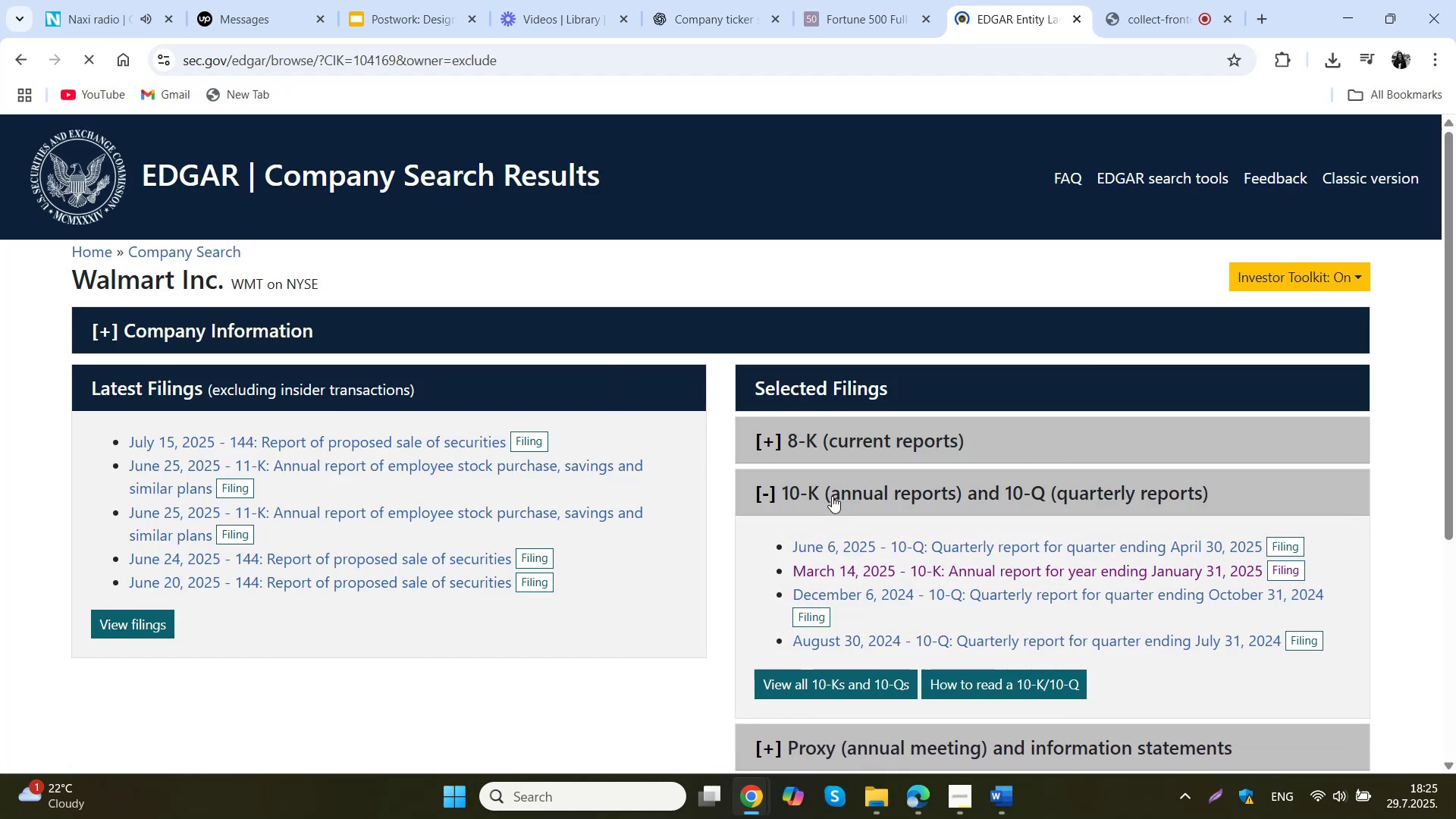 
scroll: coordinate [832, 497], scroll_direction: down, amount: 2.0
 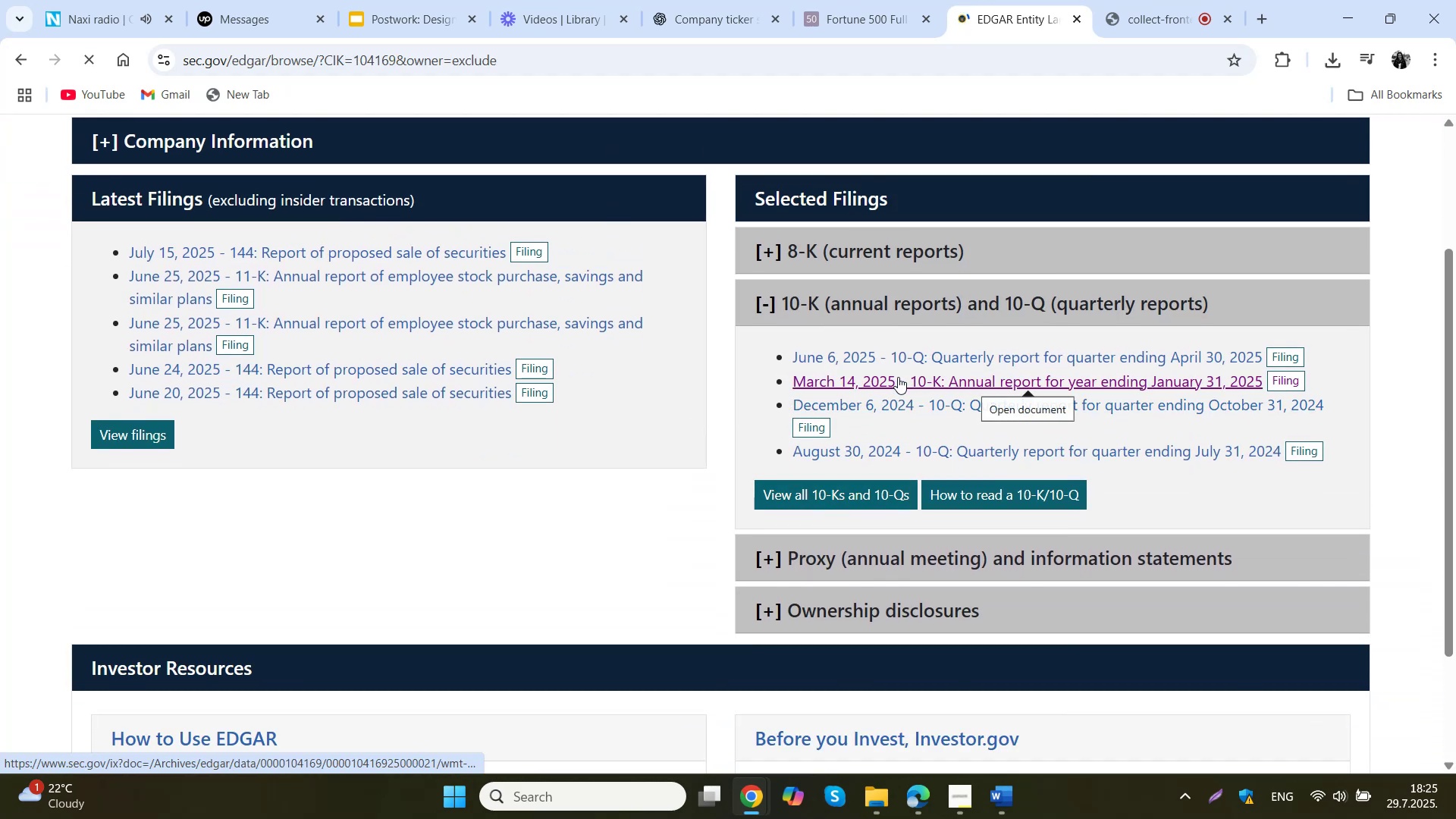 
middle_click([898, 377])
 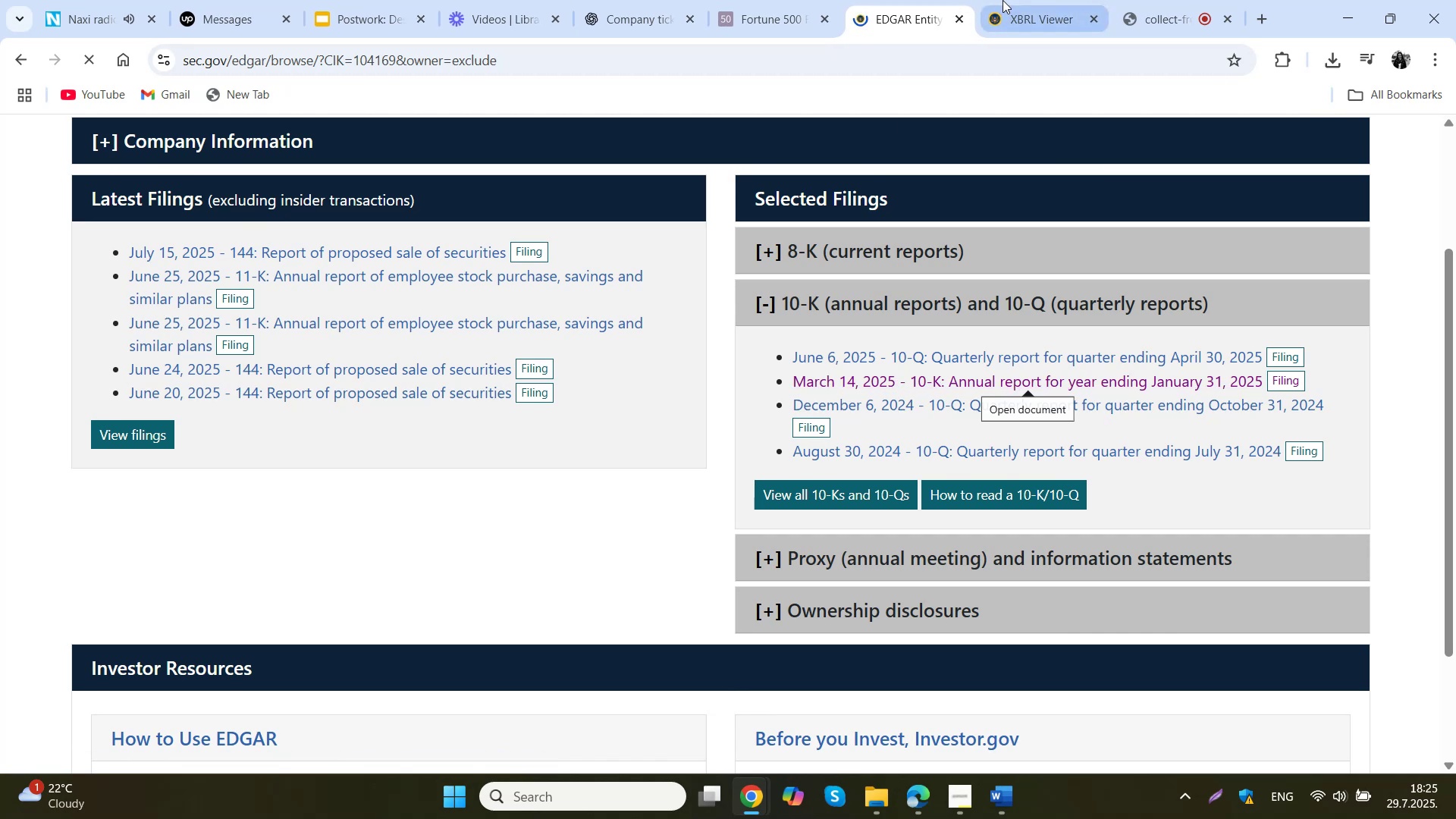 
left_click([1003, 0])
 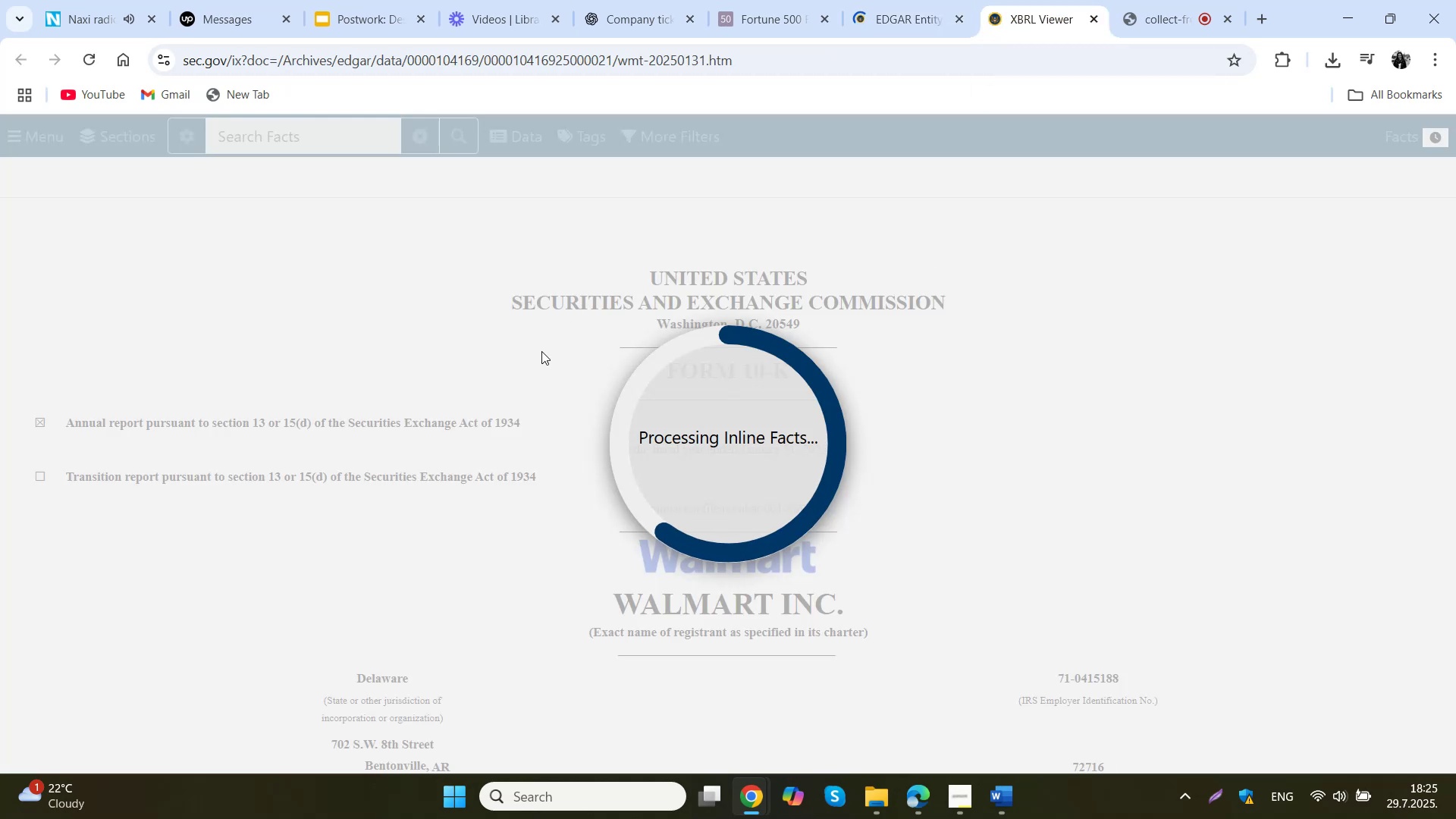 
wait(5.49)
 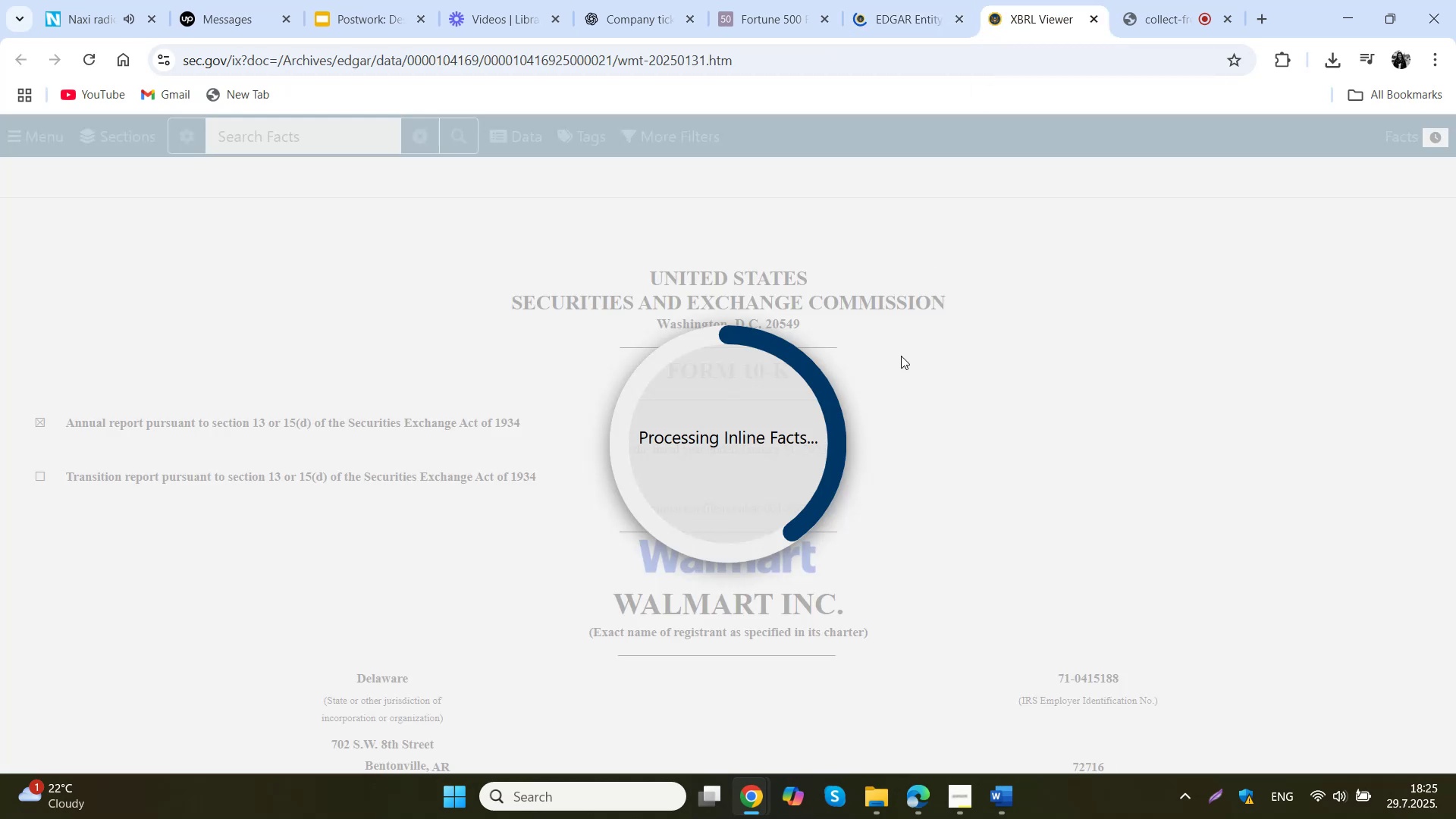 
left_click([121, 136])
 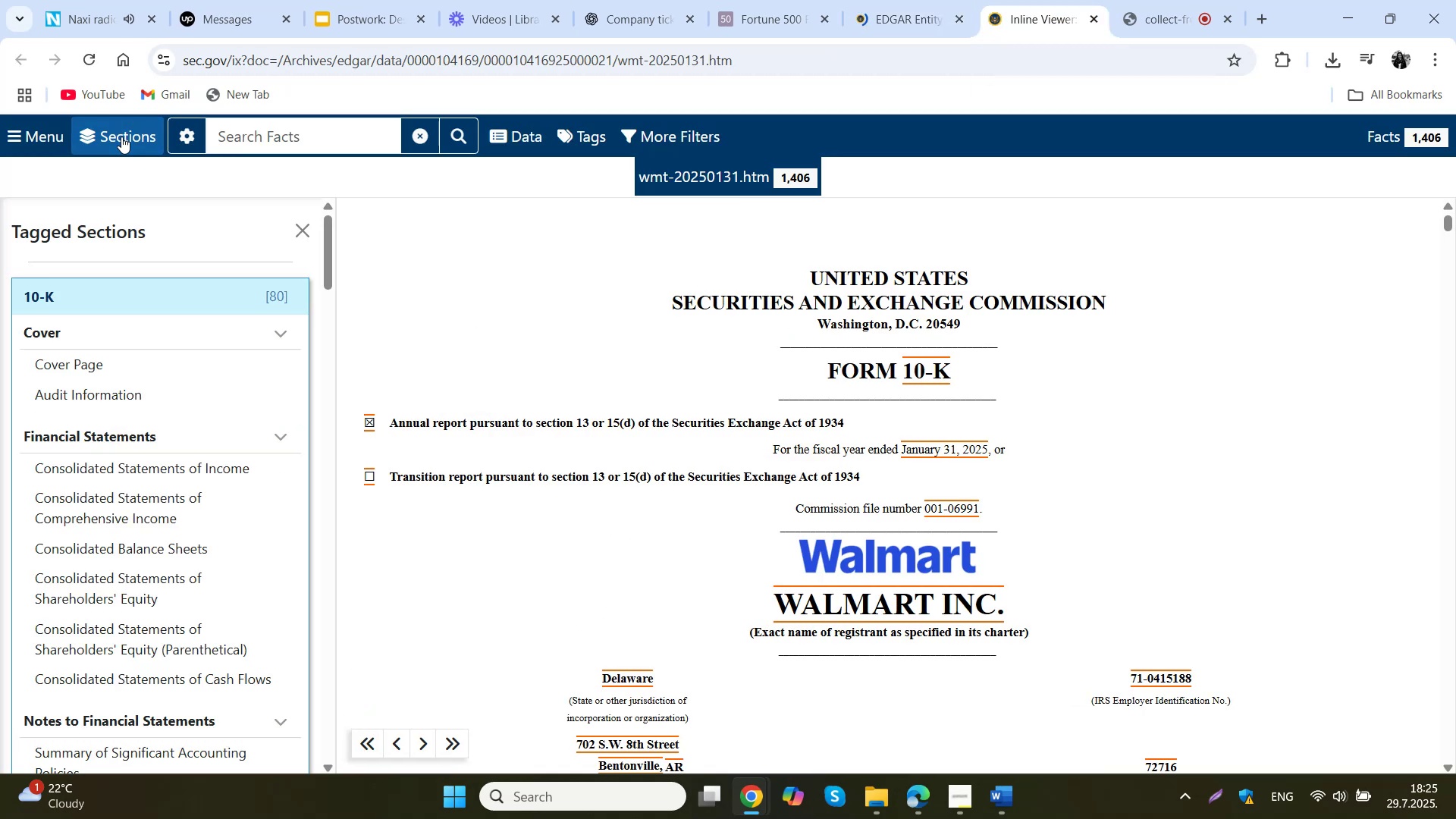 
left_click([121, 136])
 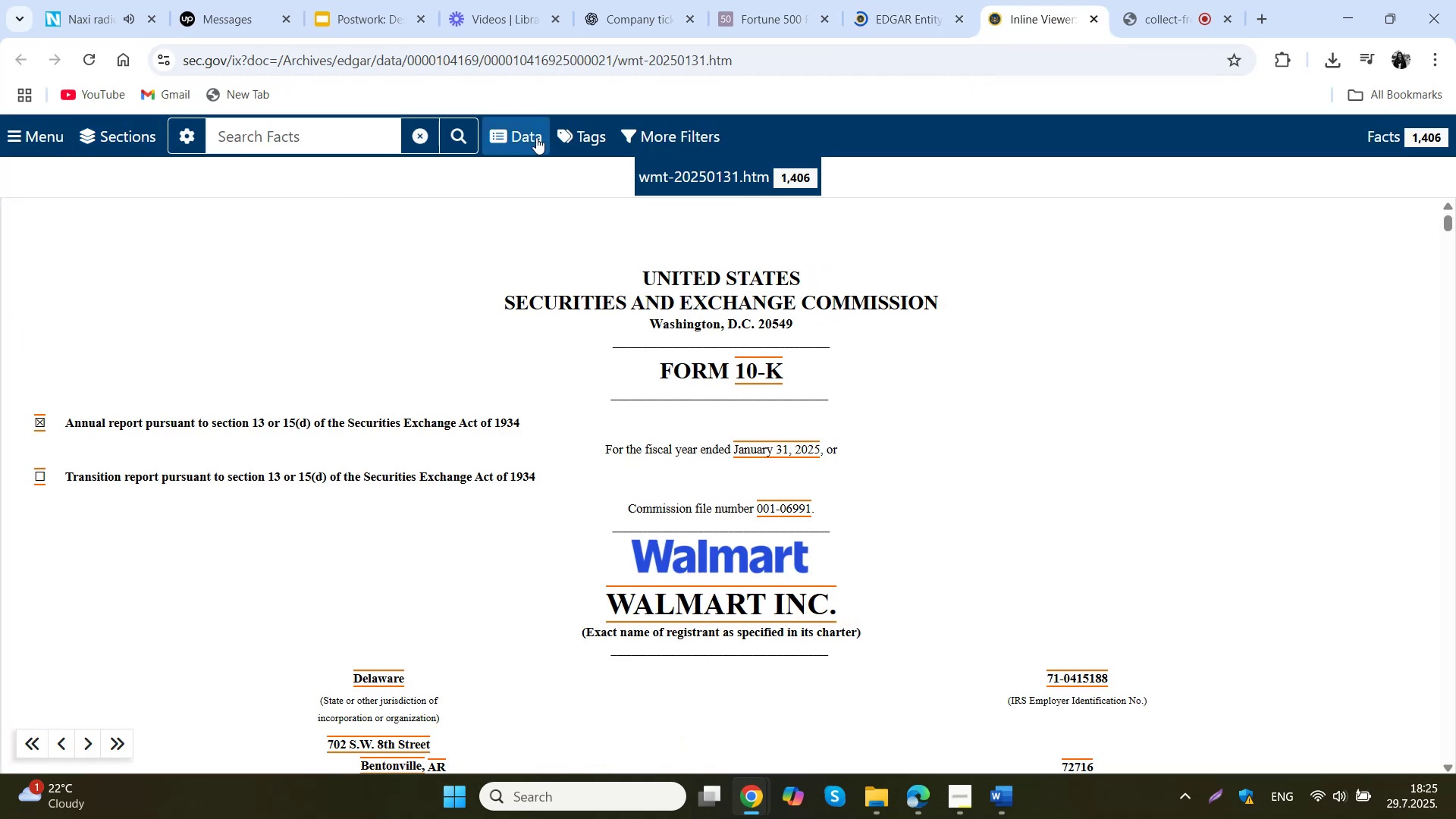 
left_click([607, 132])
 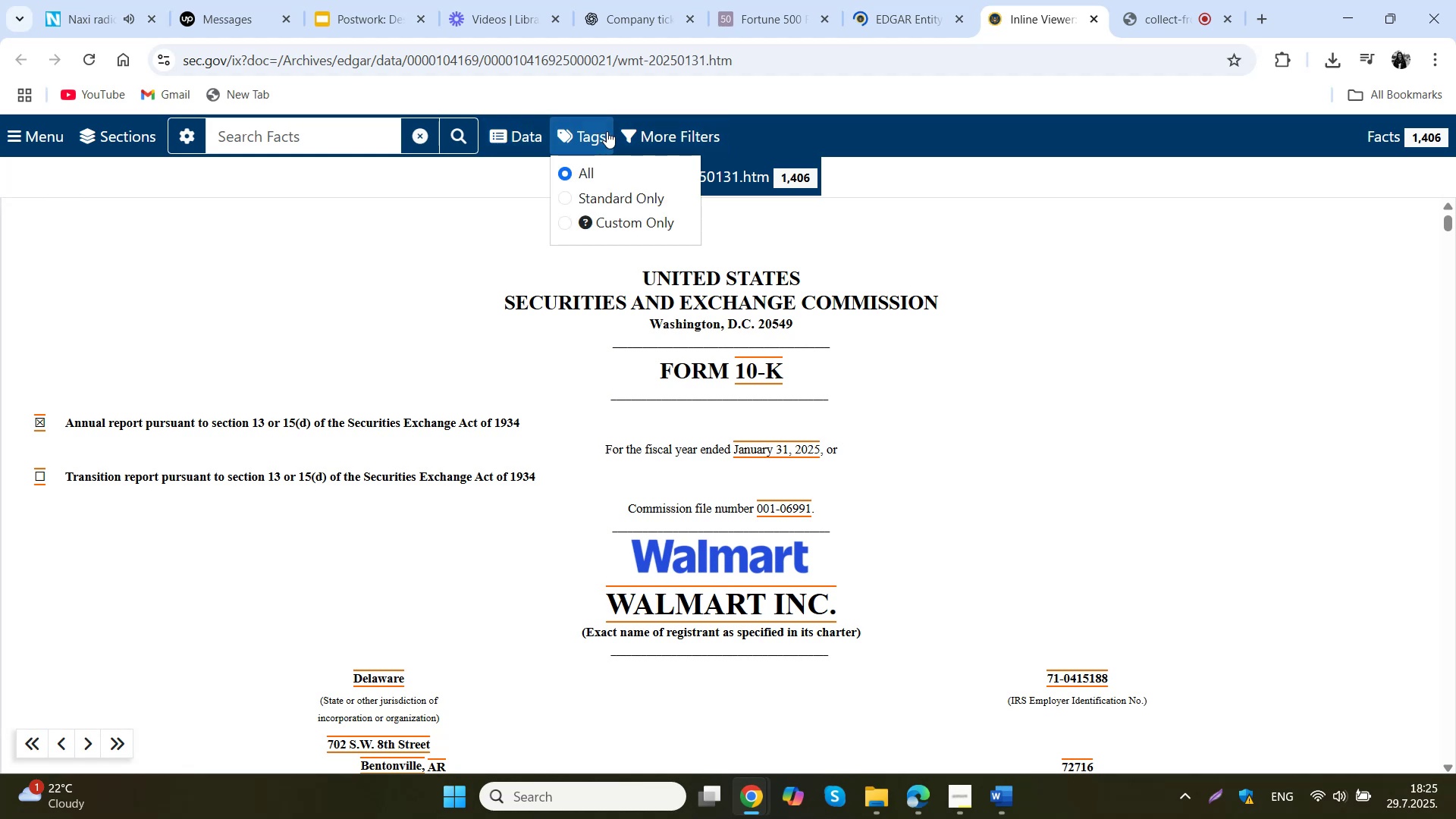 
double_click([675, 127])
 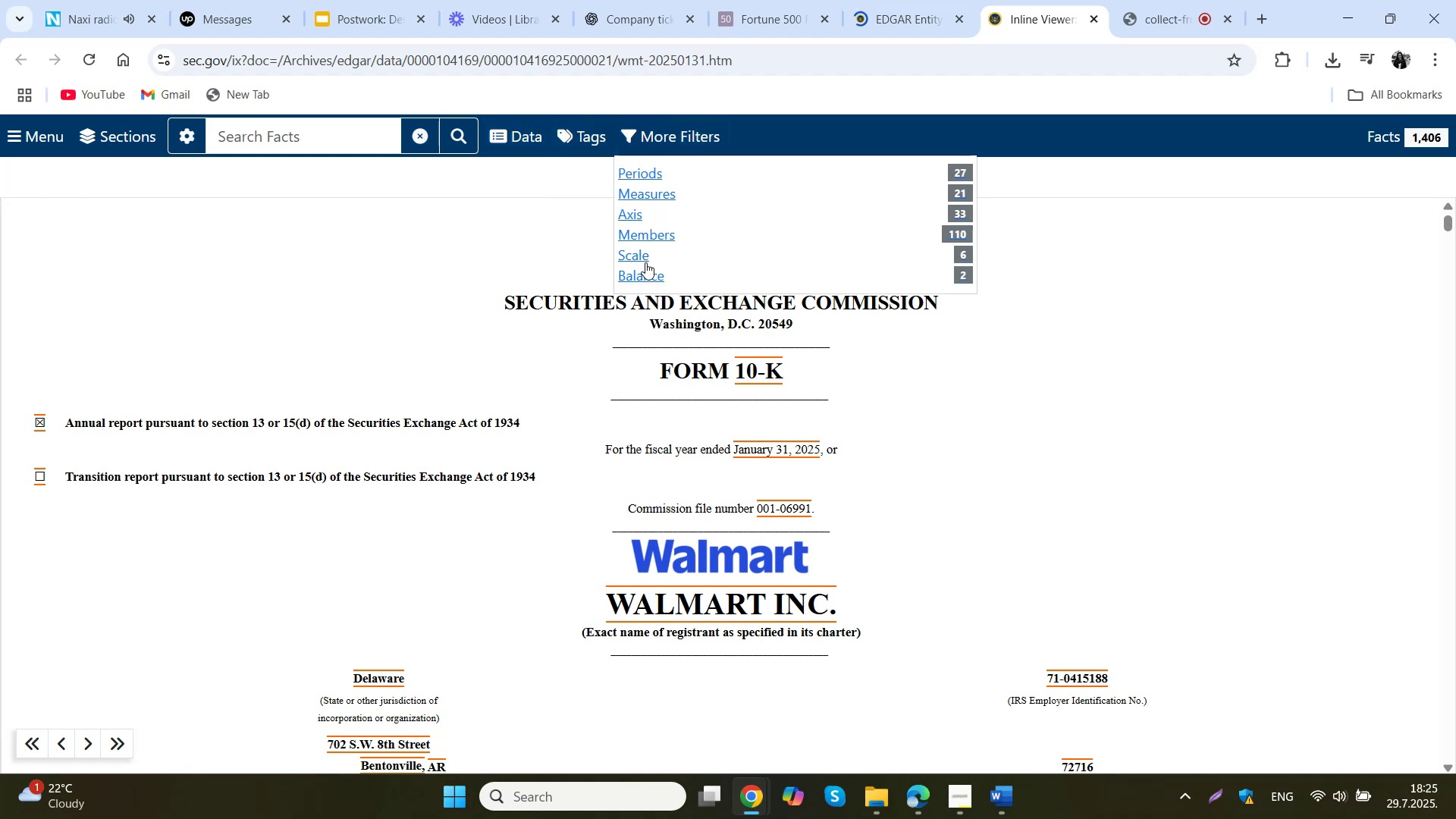 
left_click([519, 130])
 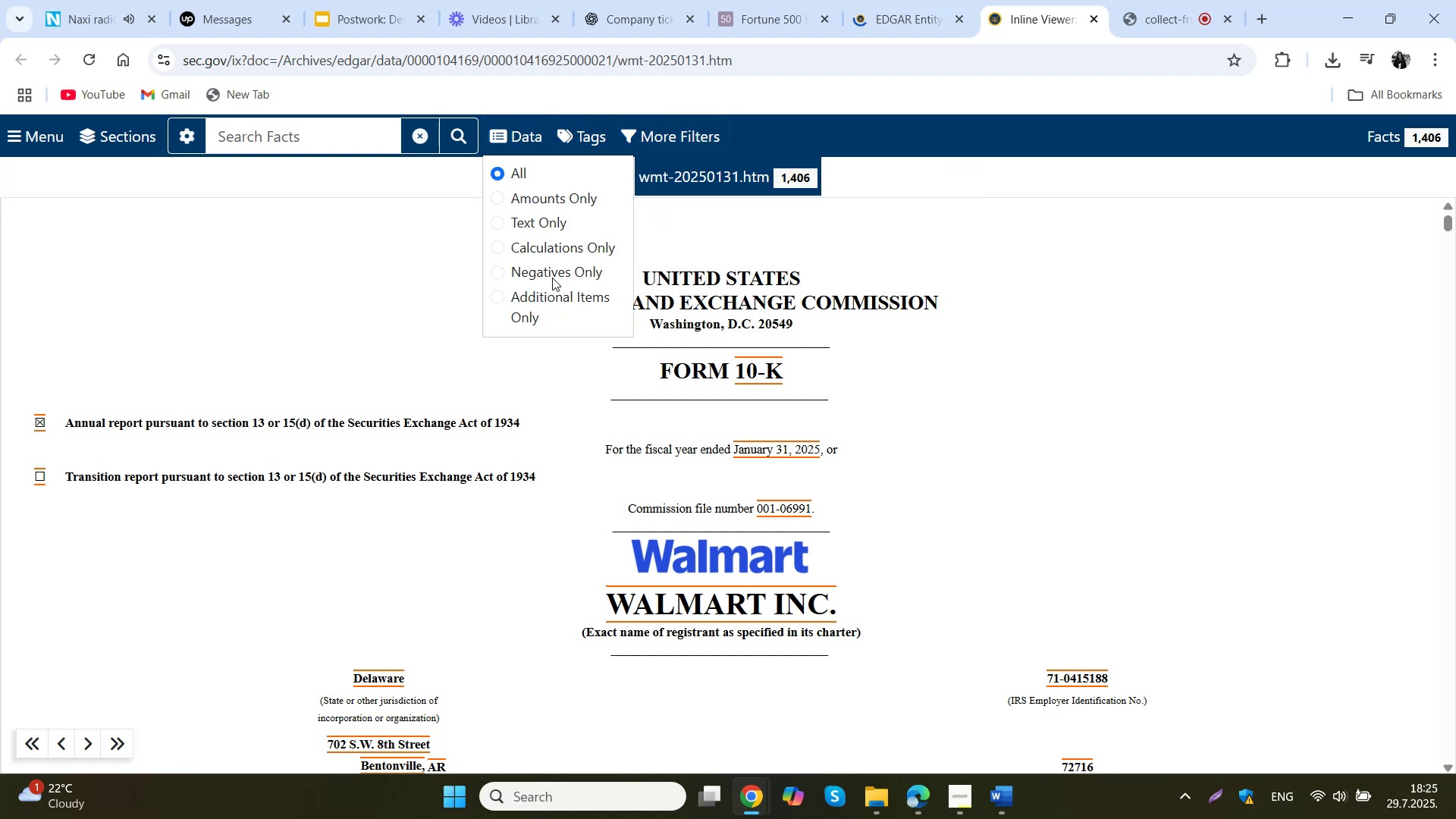 
left_click([456, 135])
 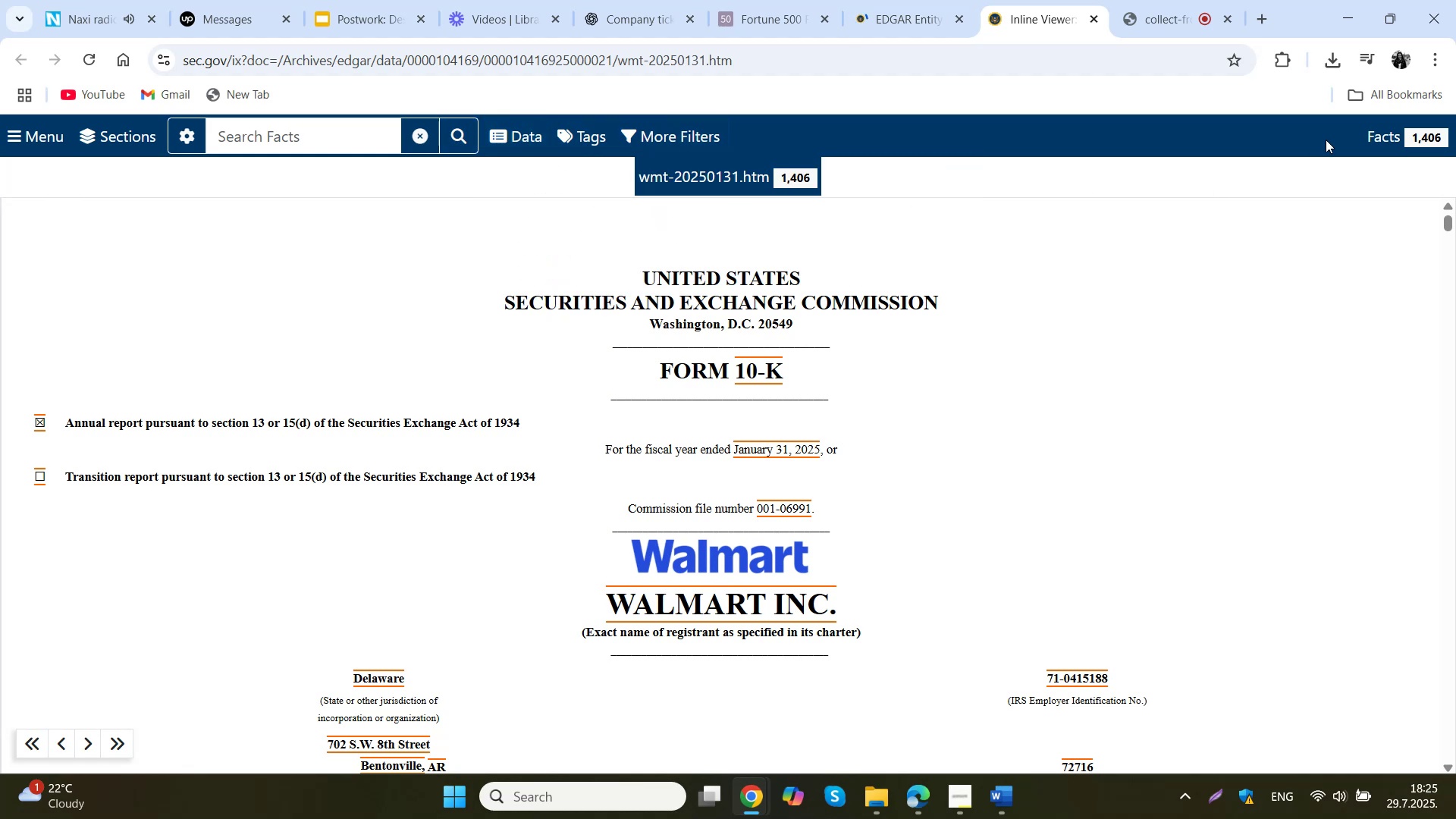 
left_click([1073, 249])
 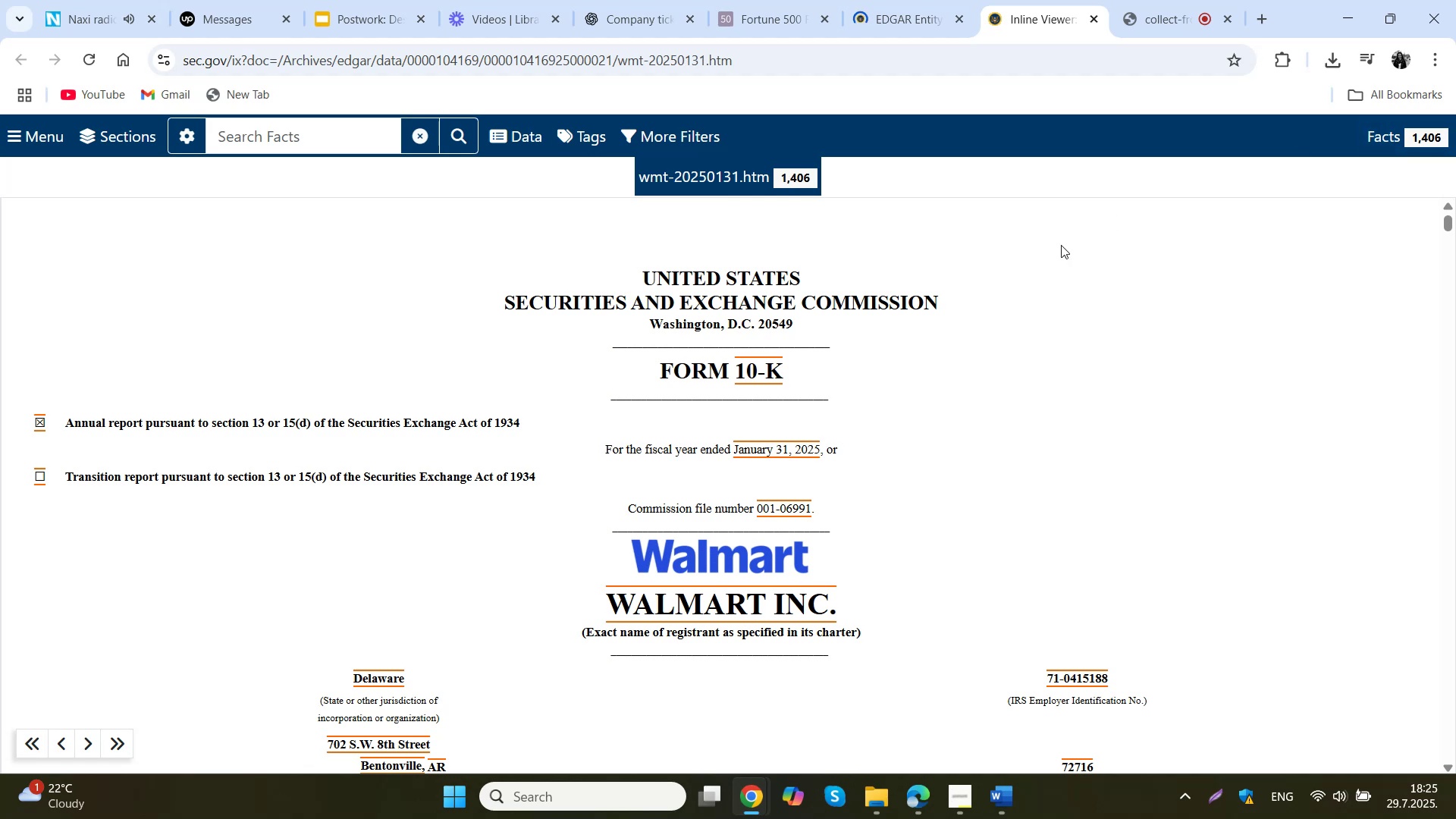 
right_click([1006, 235])
 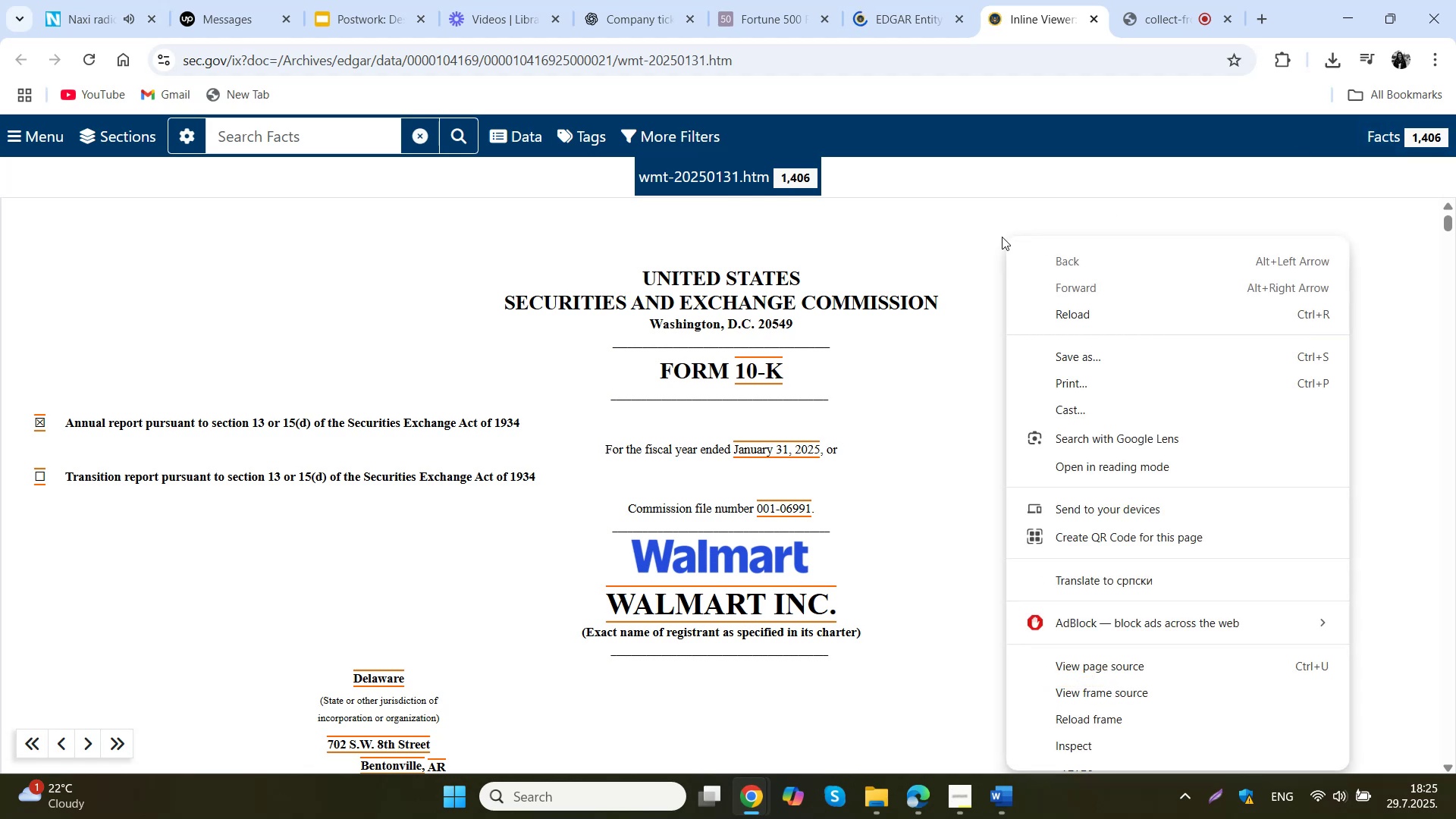 
left_click([901, 334])
 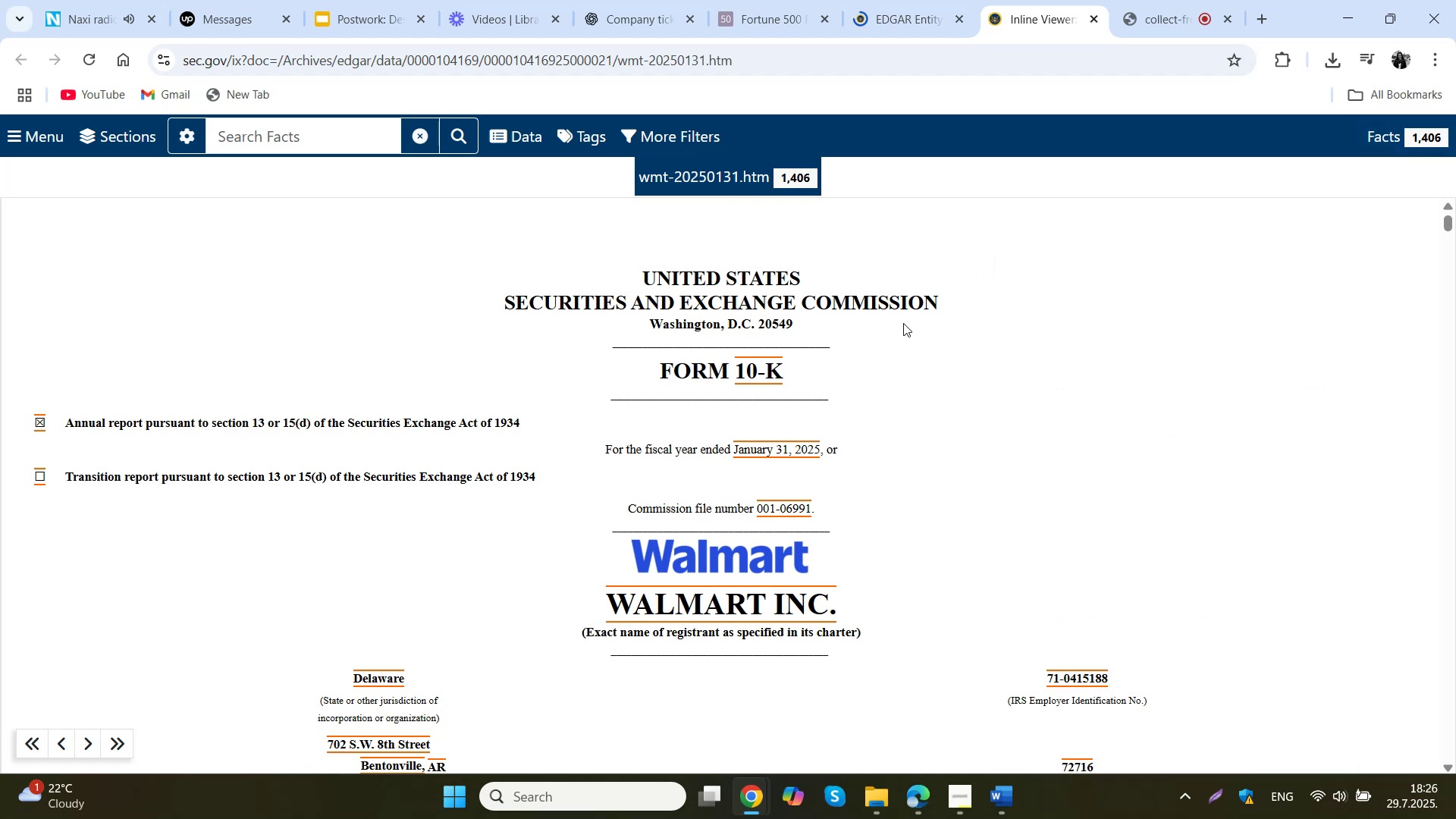 
scroll: coordinate [449, 510], scroll_direction: down, amount: 2.0
 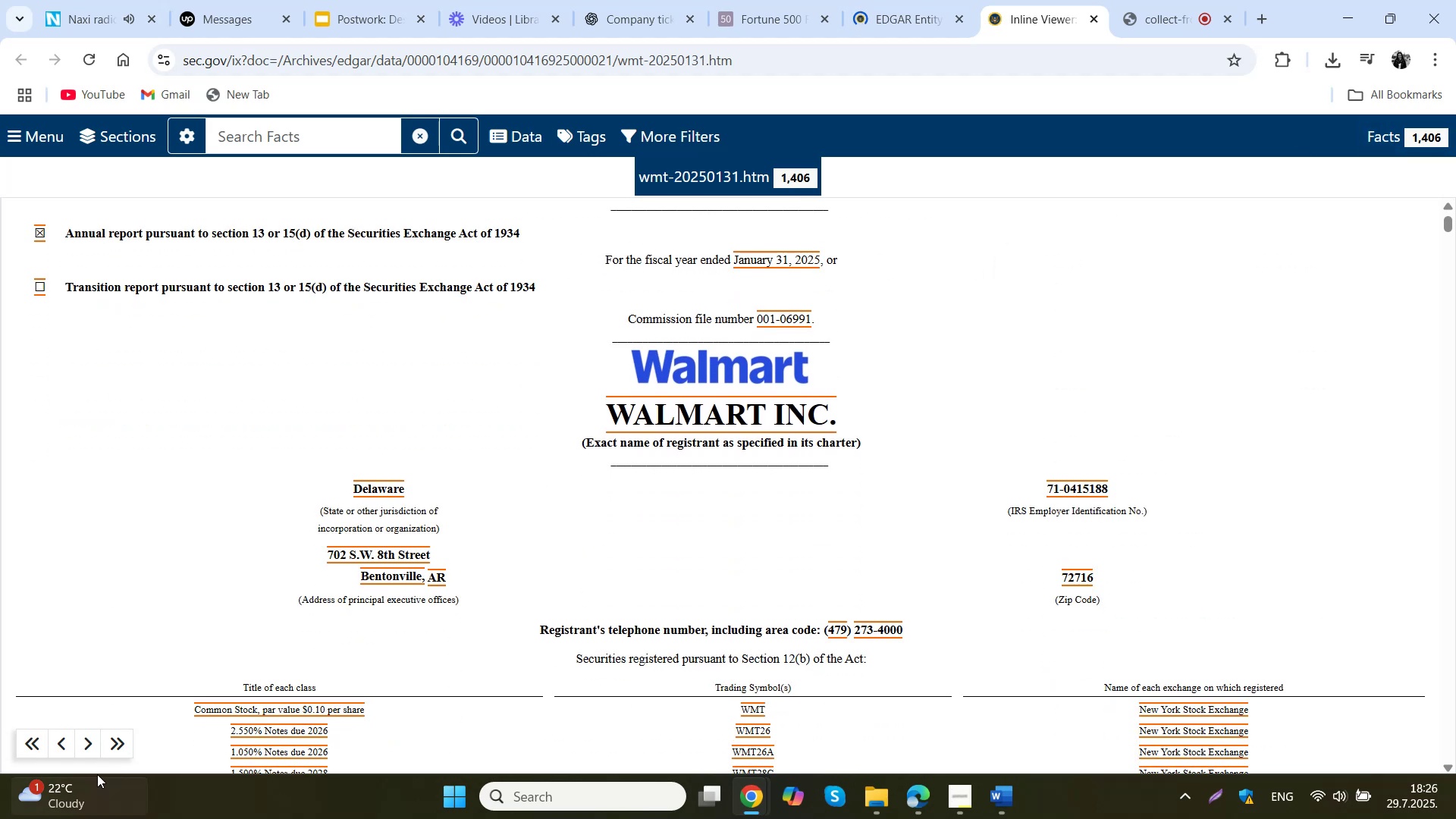 
left_click([86, 755])
 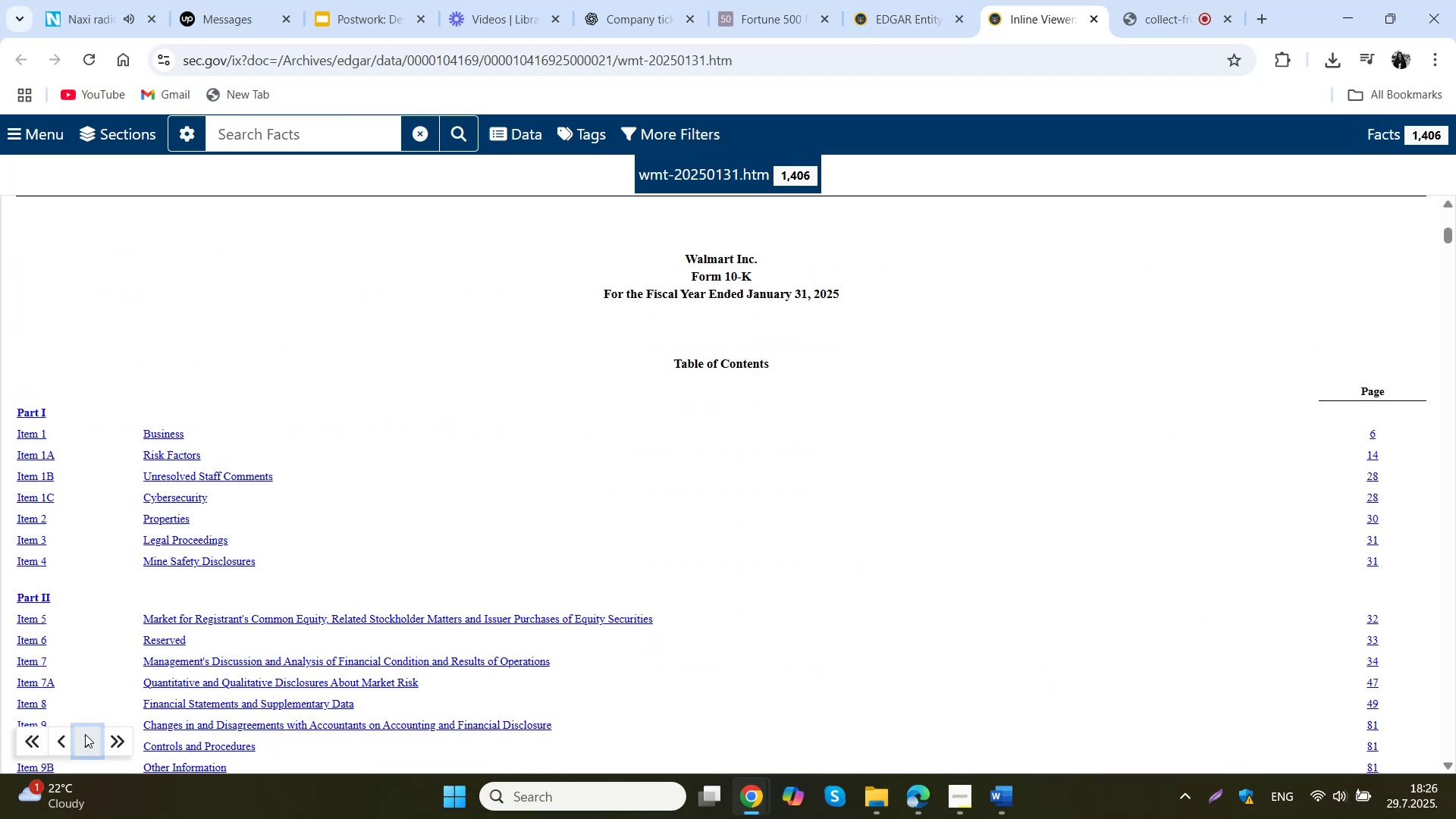 
left_click([85, 734])
 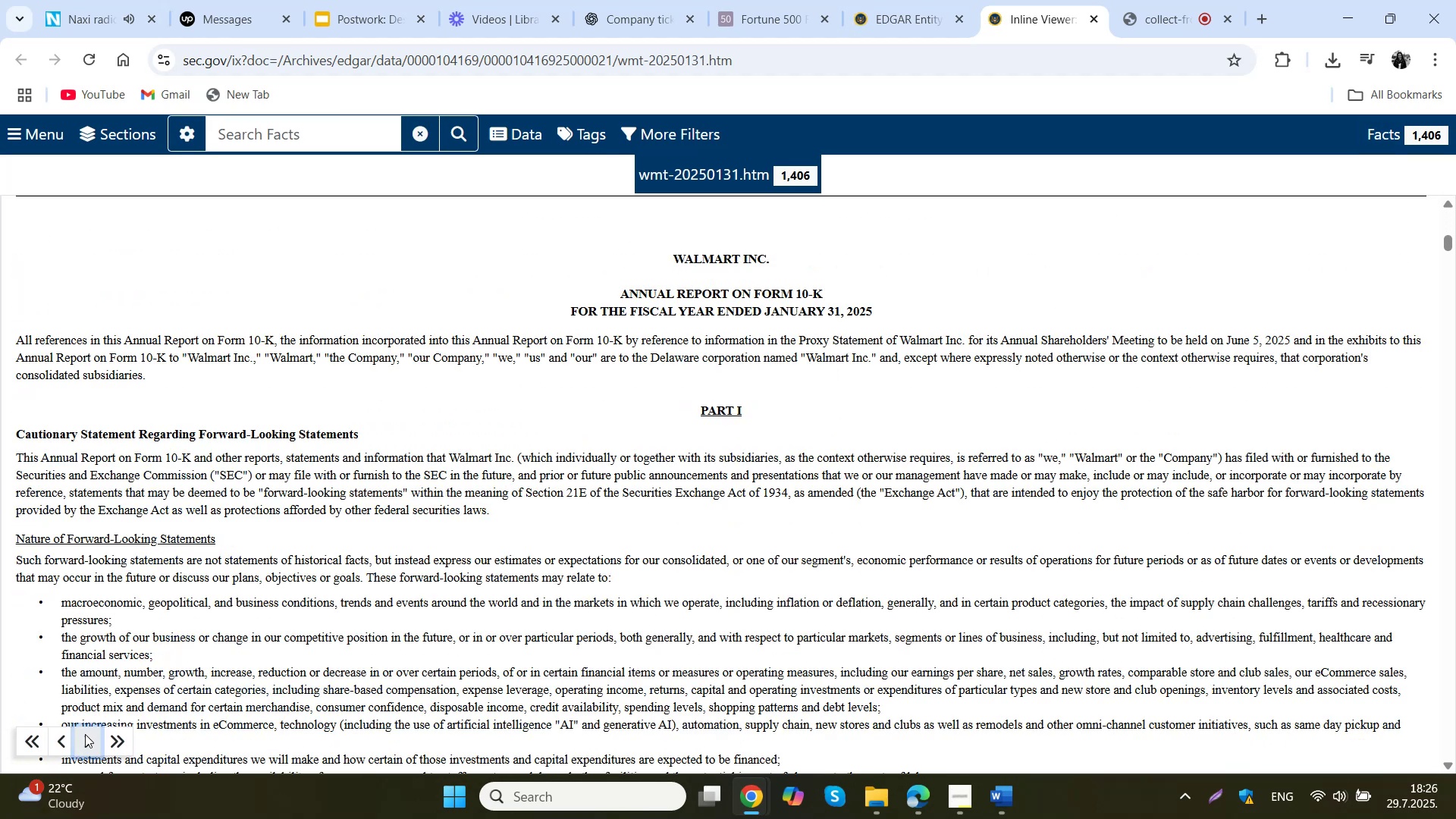 
left_click([85, 734])
 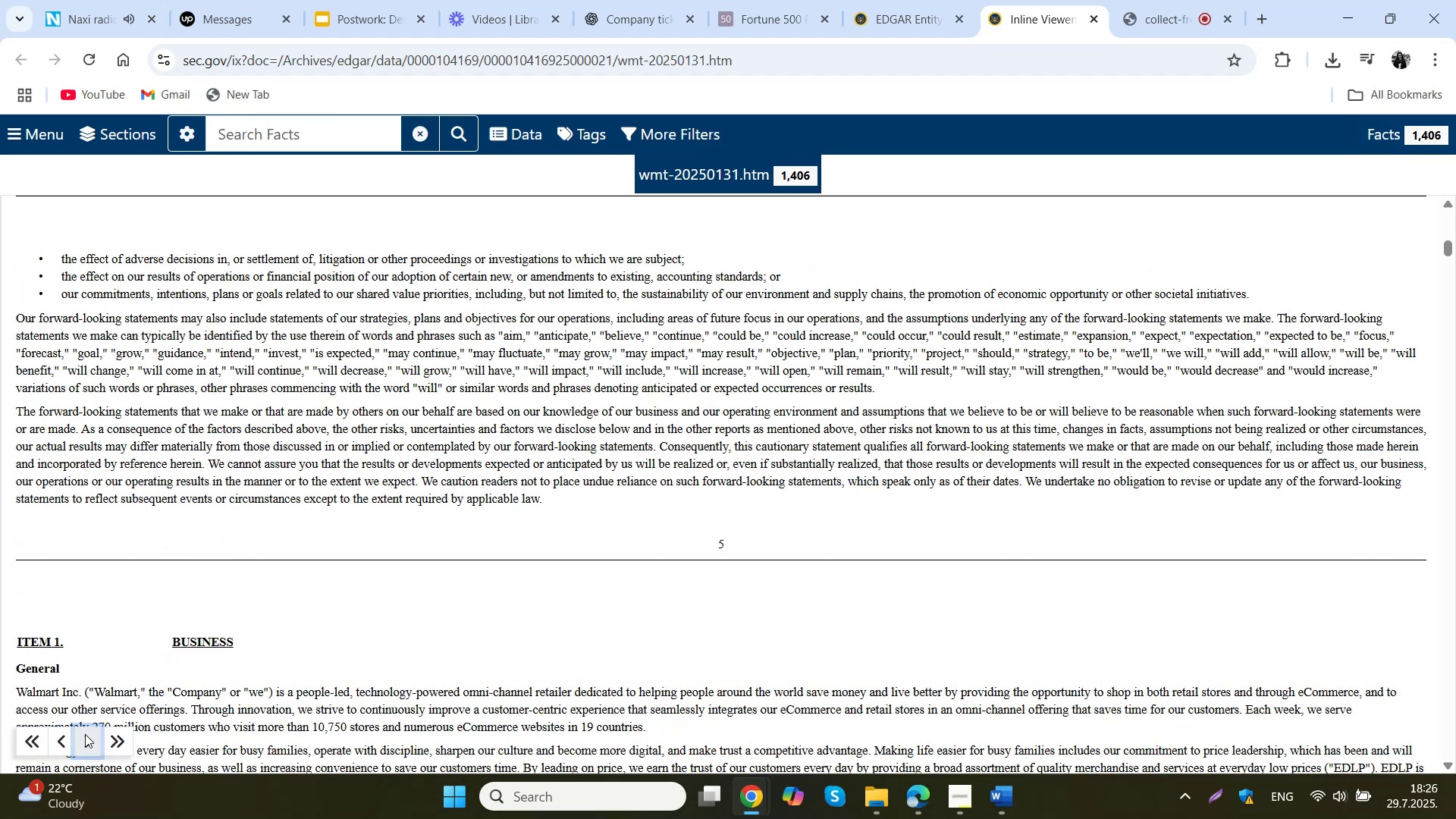 
left_click([85, 734])
 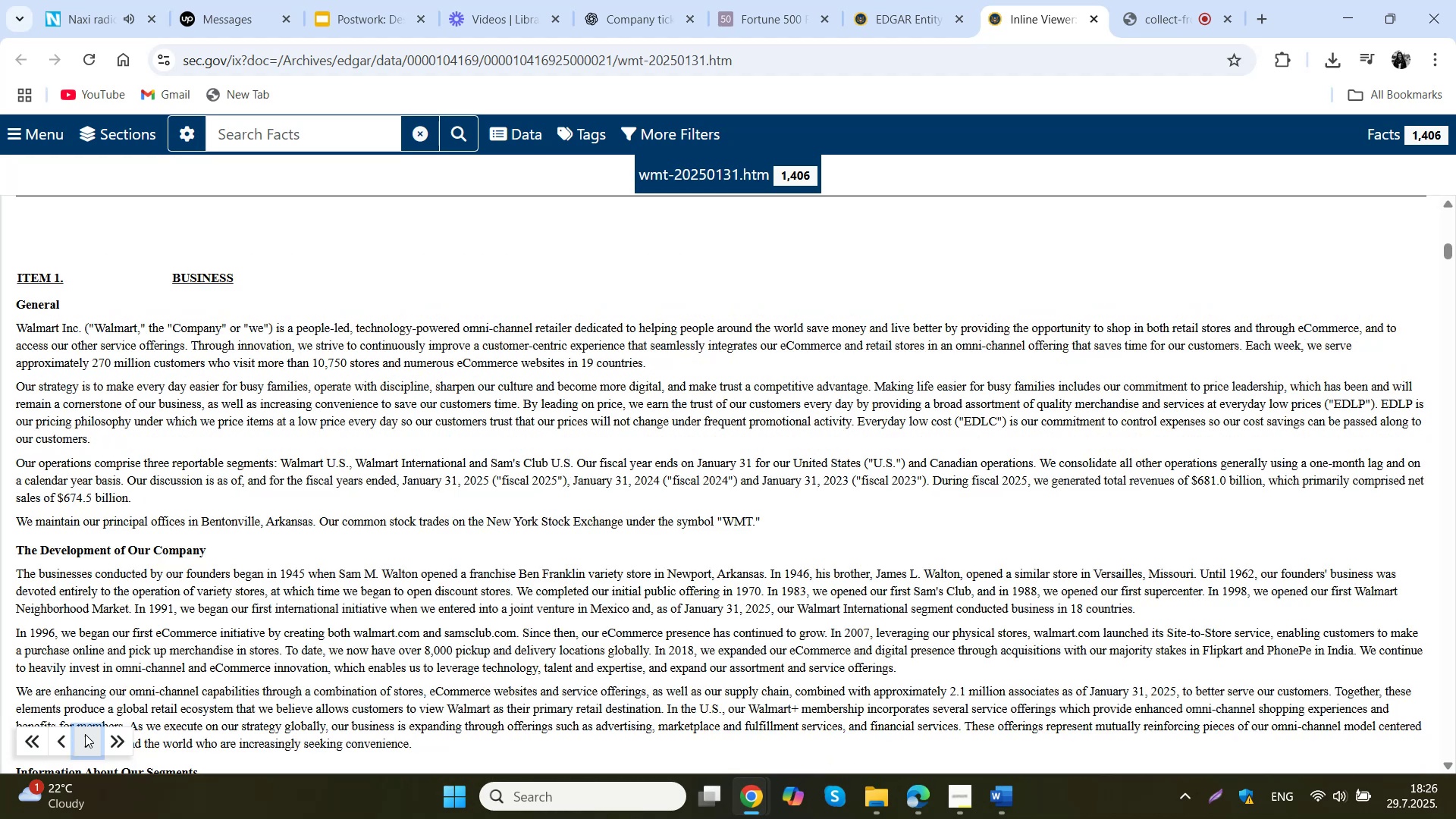 
left_click([85, 734])
 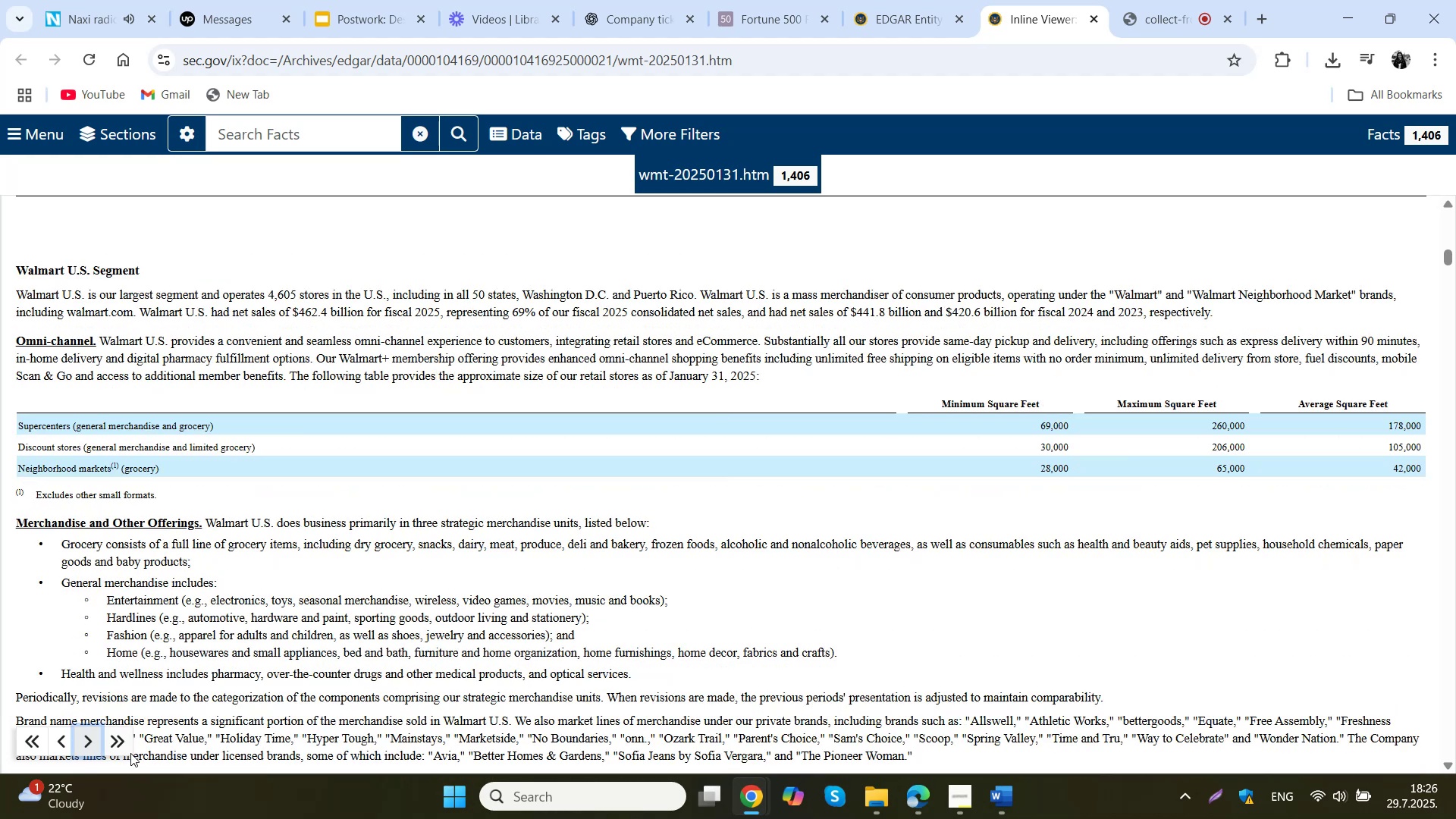 
left_click([129, 742])
 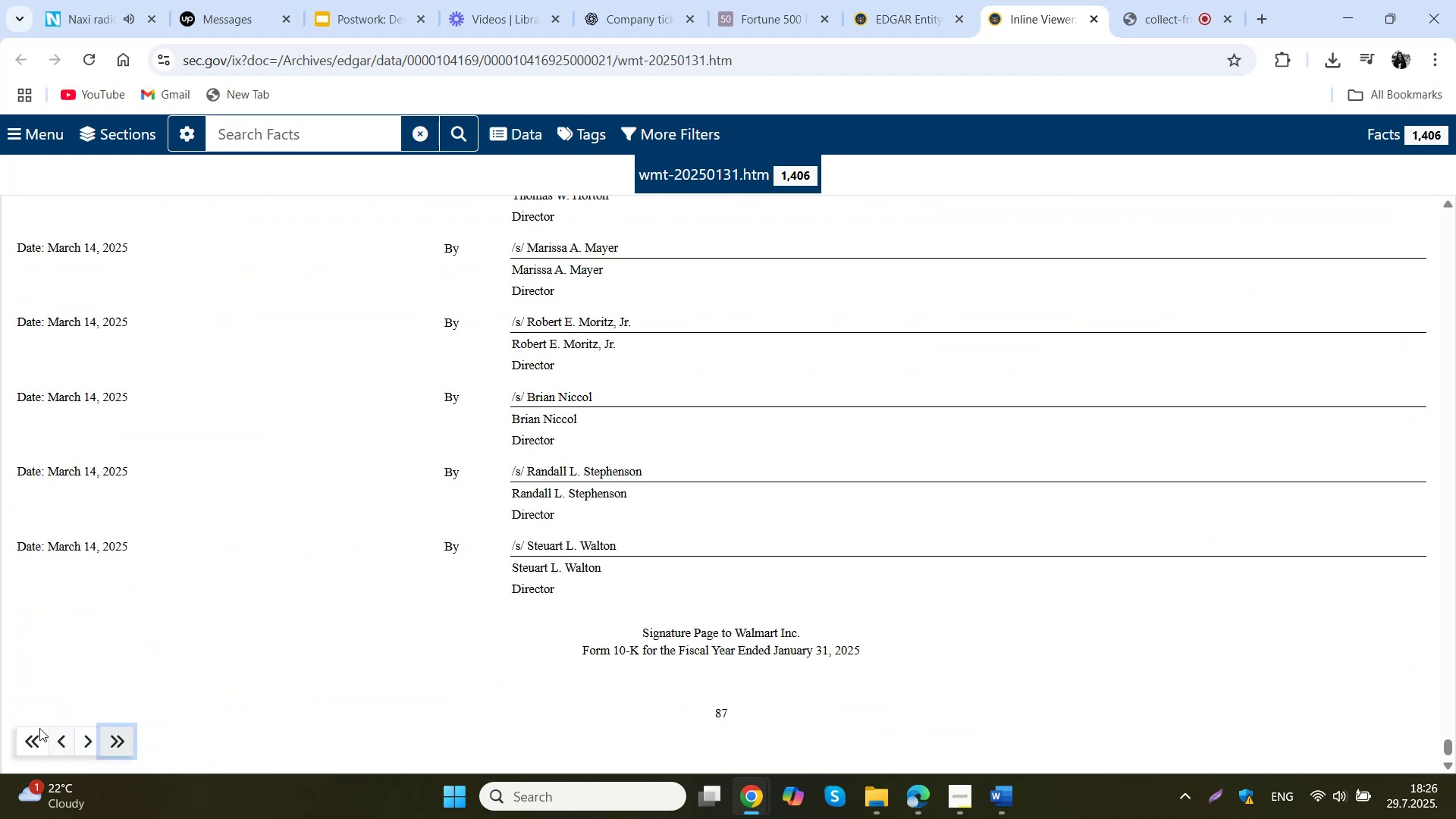 
left_click([30, 742])
 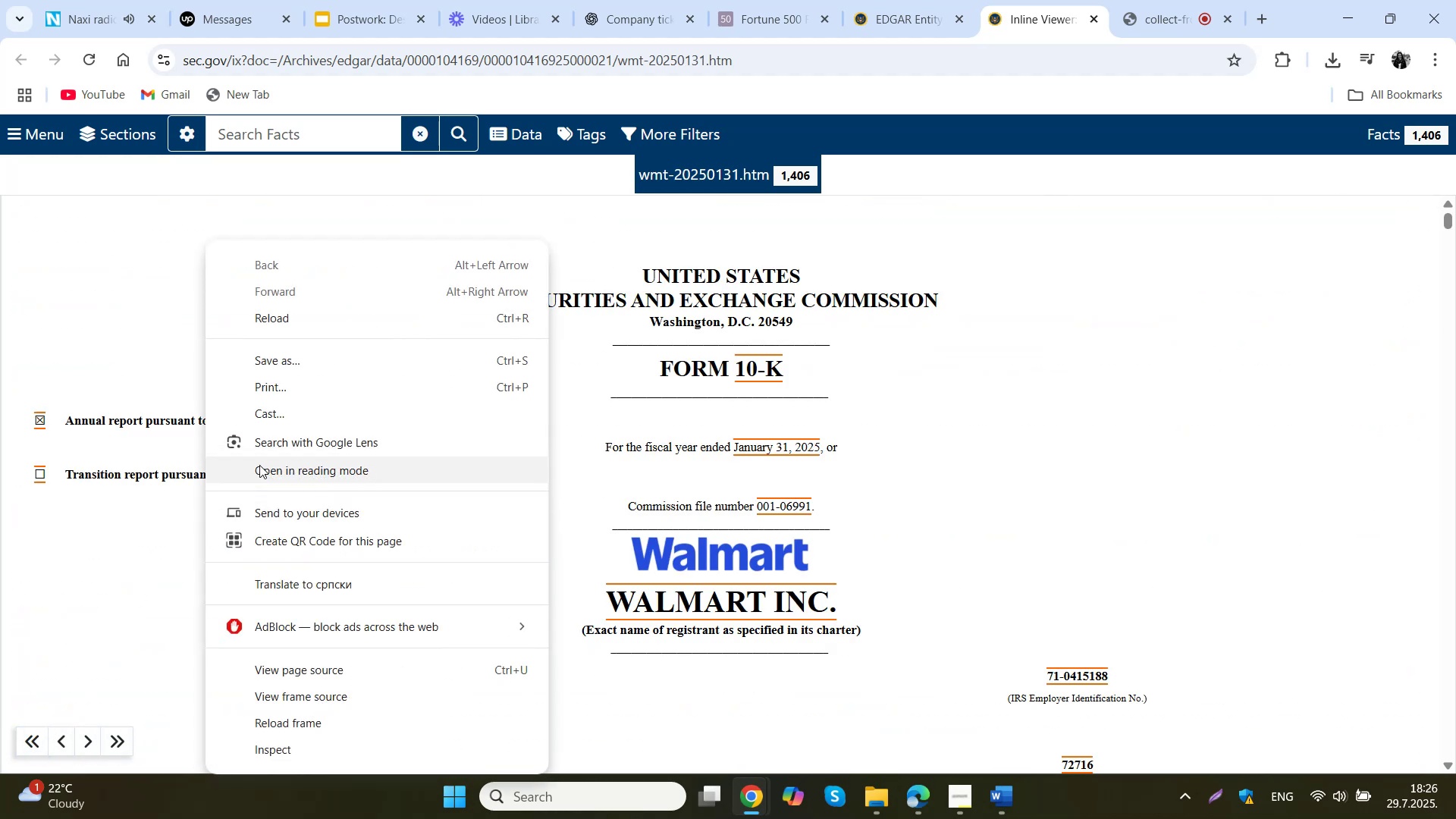 
left_click([301, 350])
 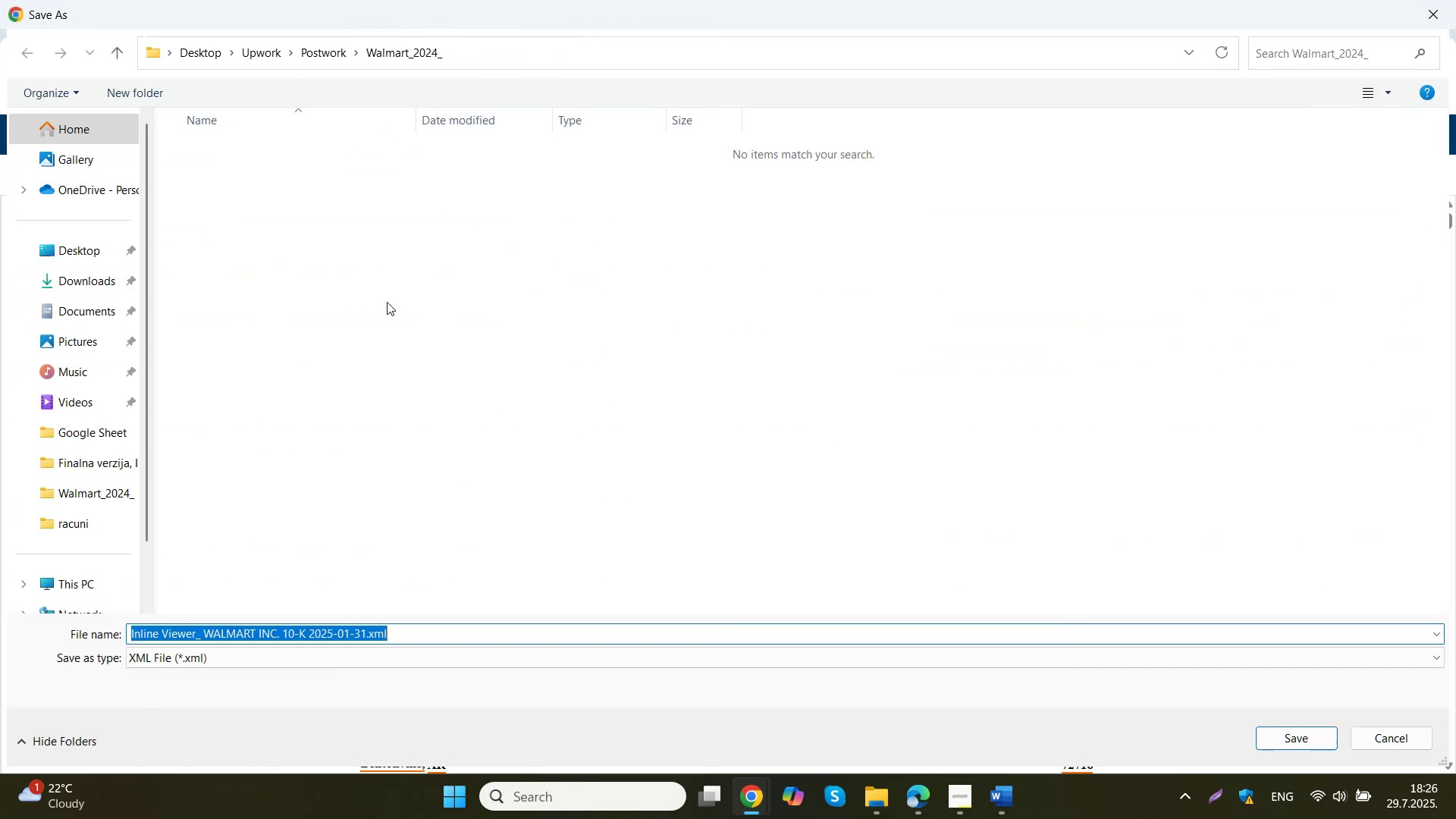 
left_click([320, 645])
 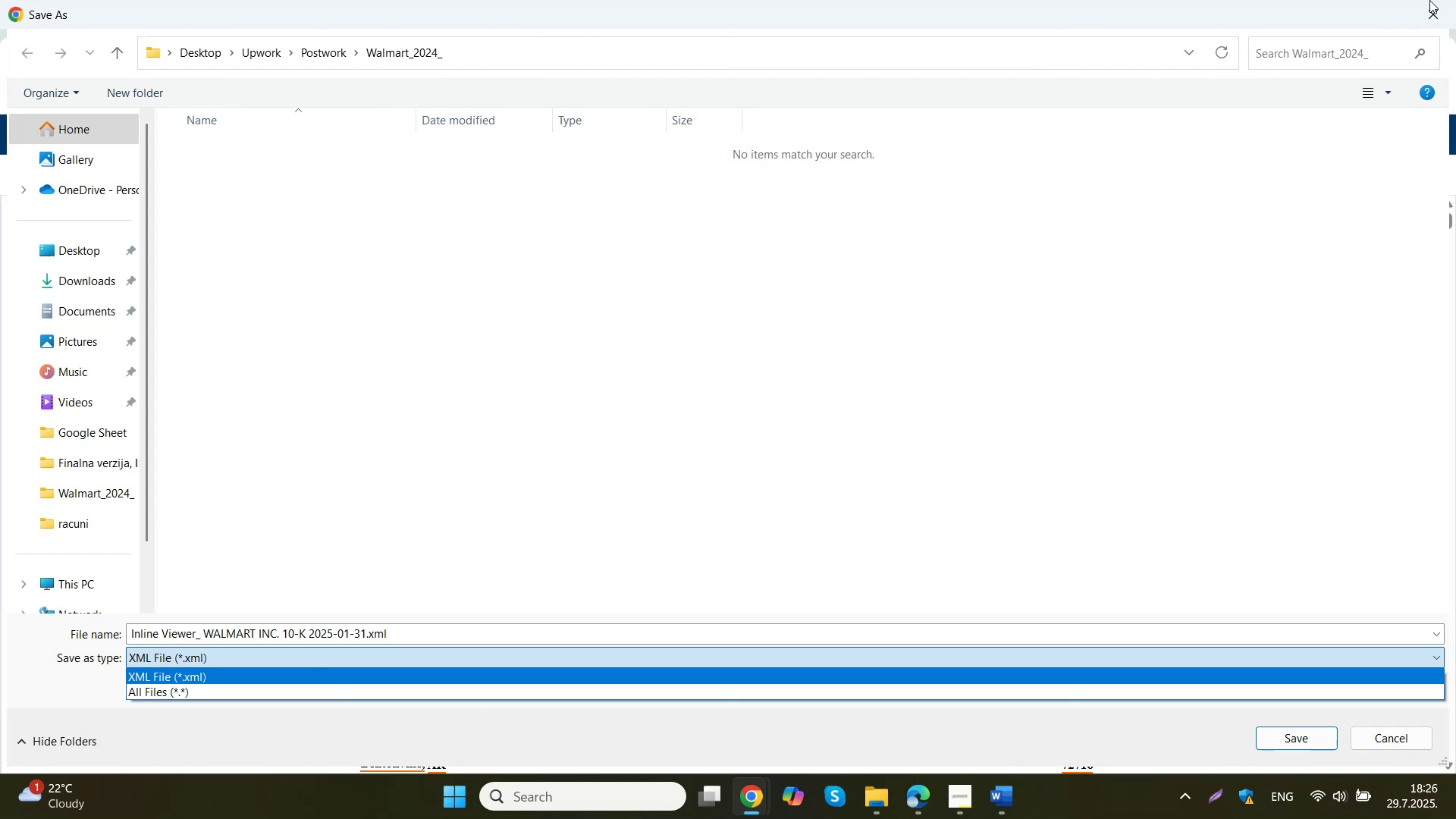 
left_click([1426, 18])
 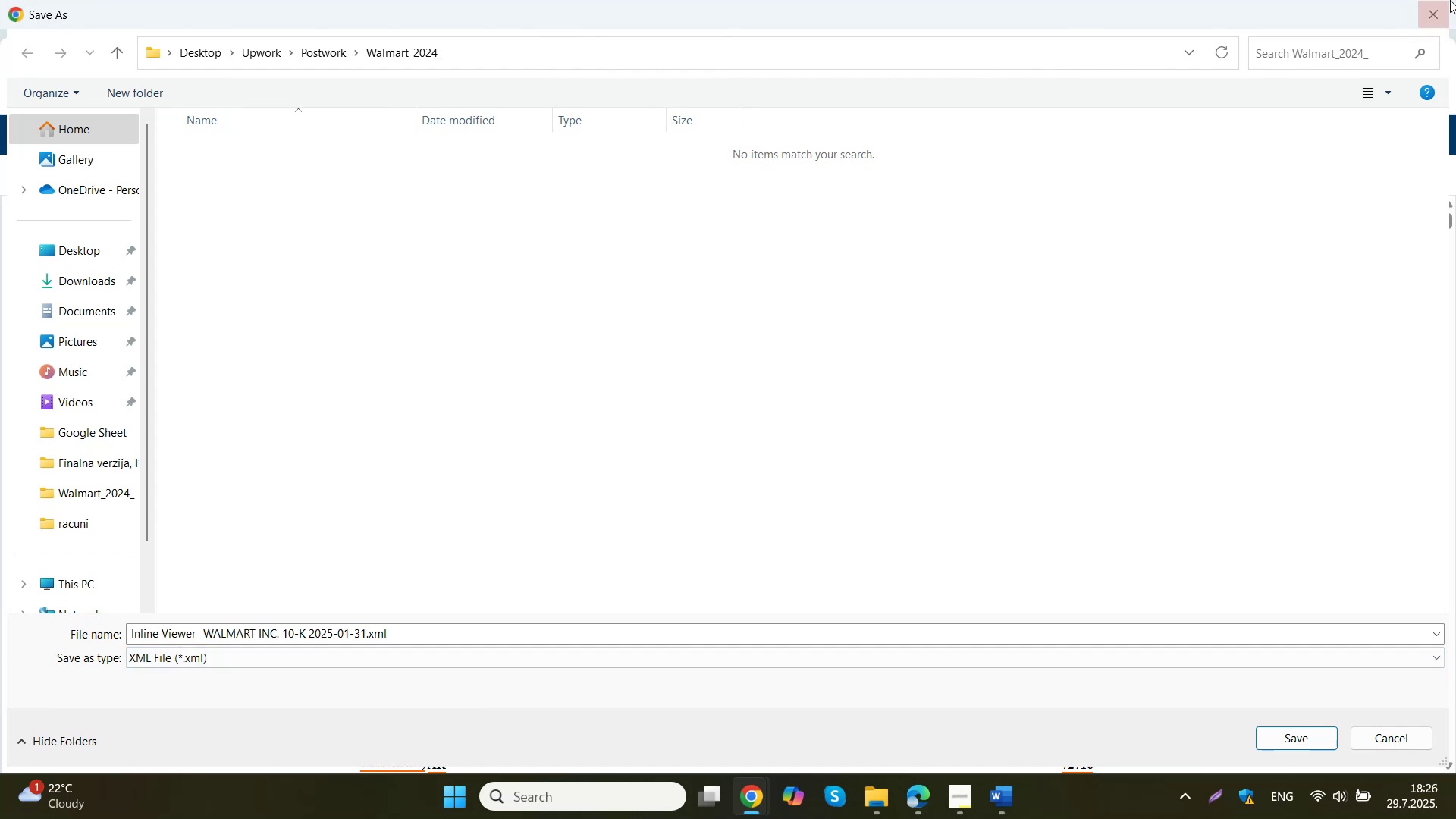 
left_click([1432, 19])
 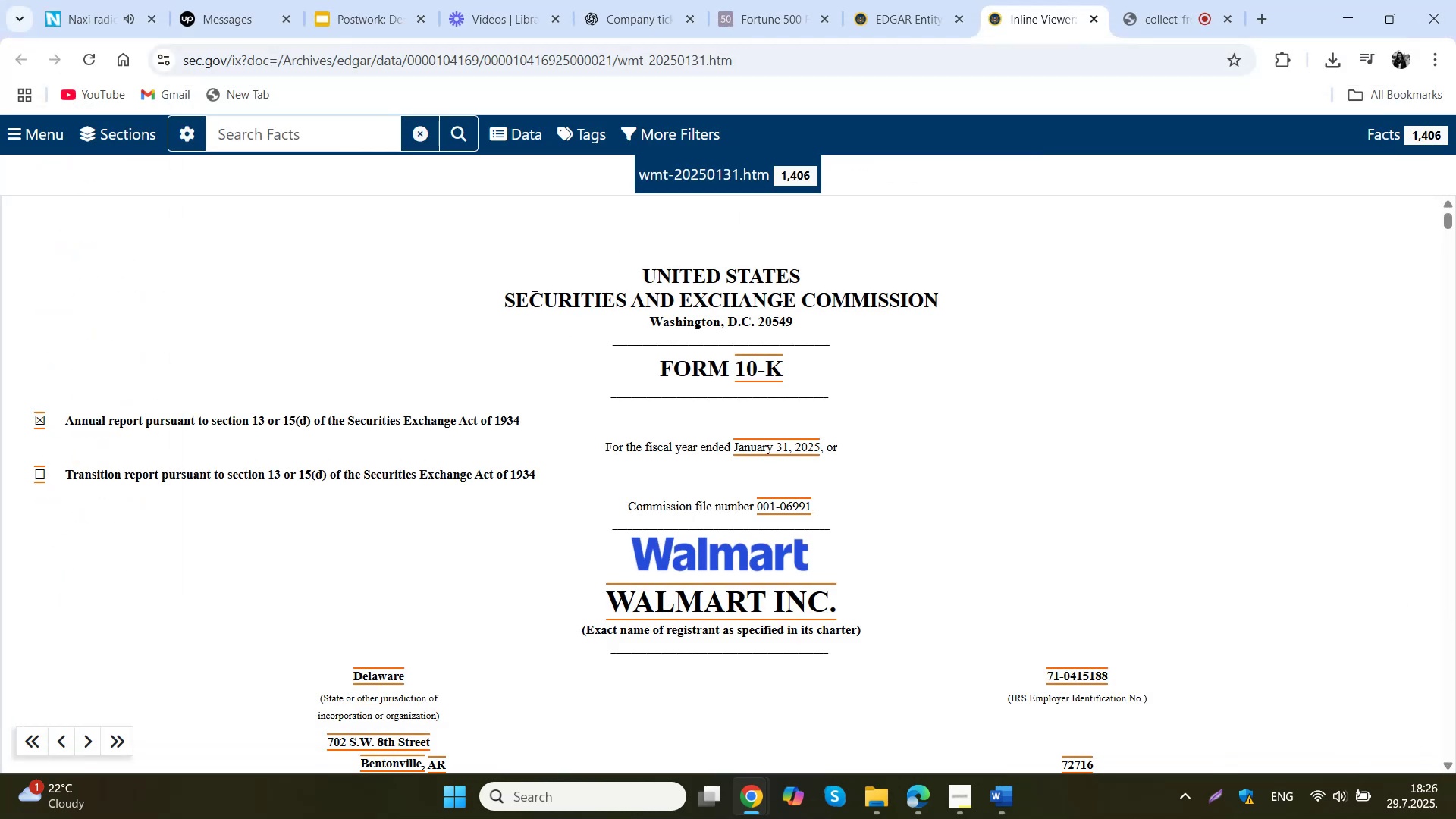 
left_click([419, 292])
 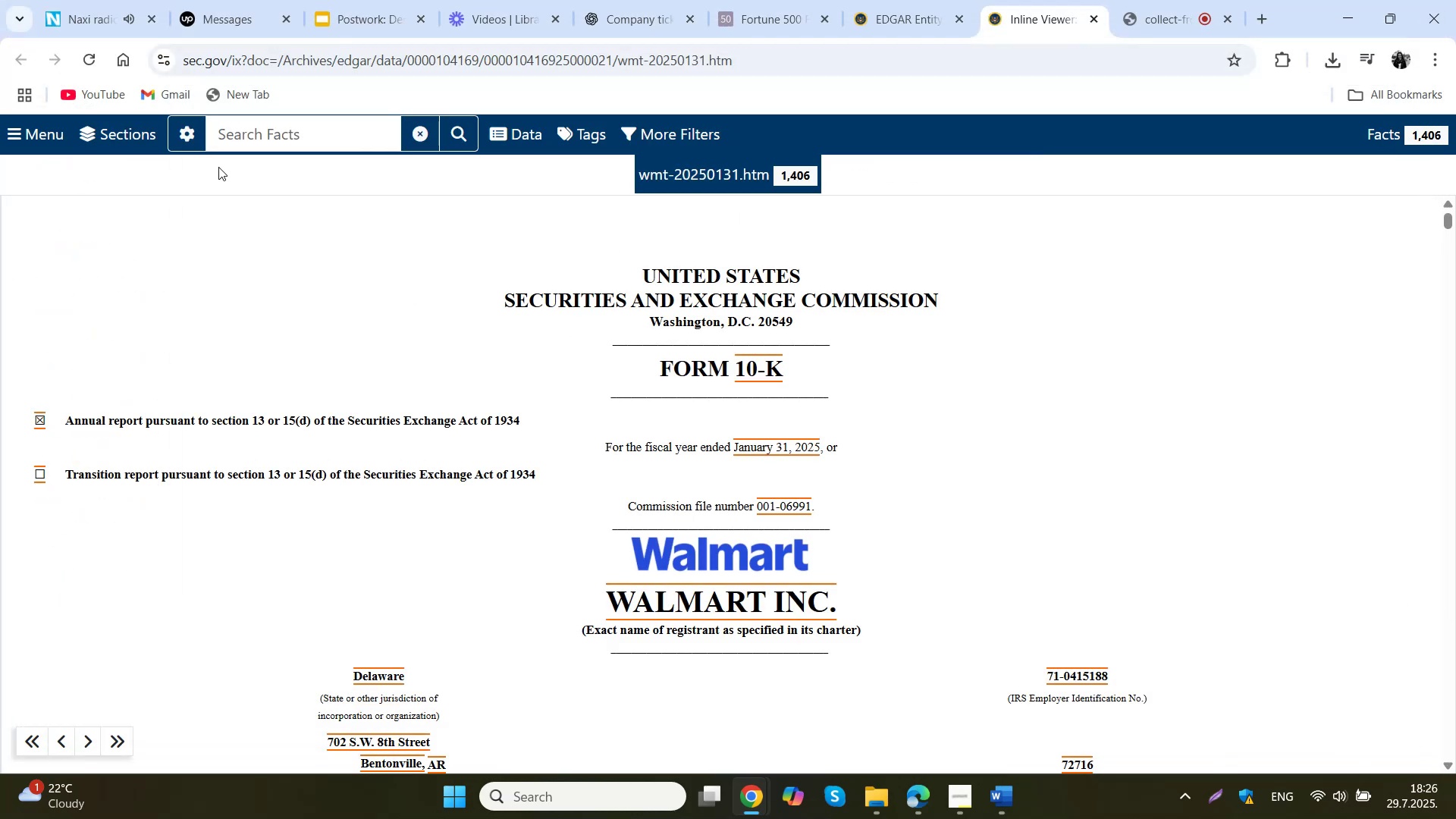 
left_click([140, 131])
 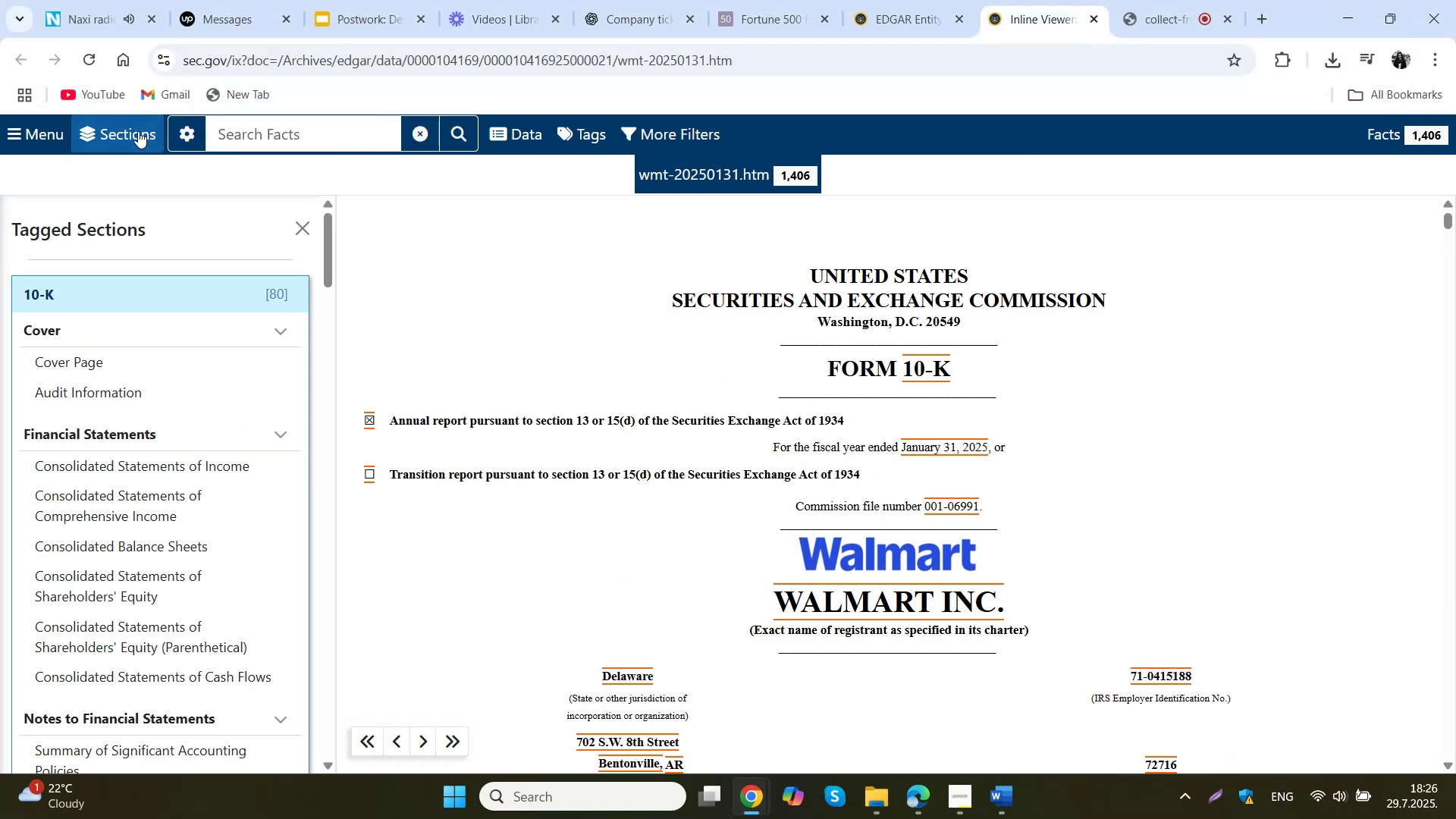 
left_click([138, 131])
 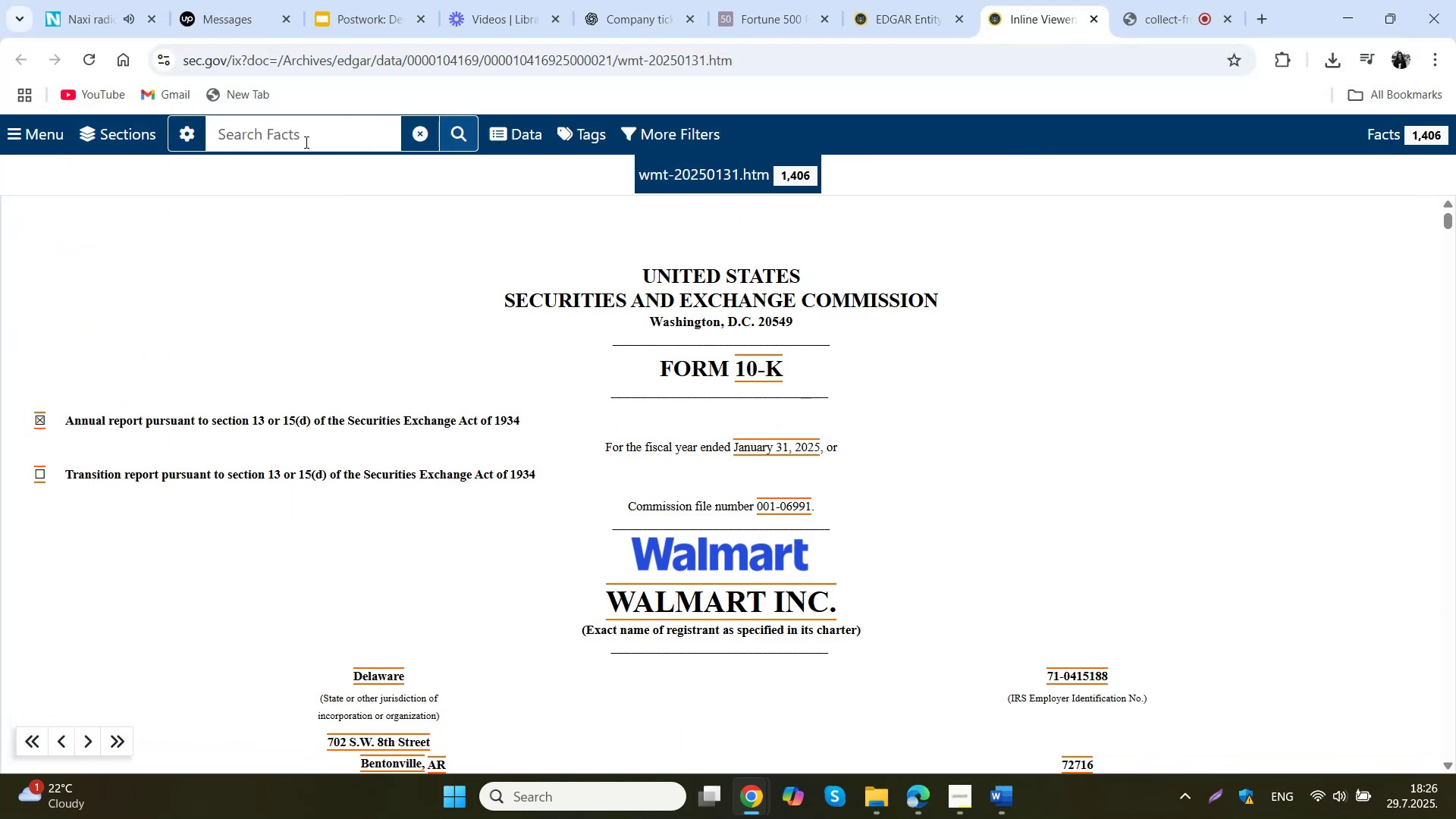 
left_click([186, 136])
 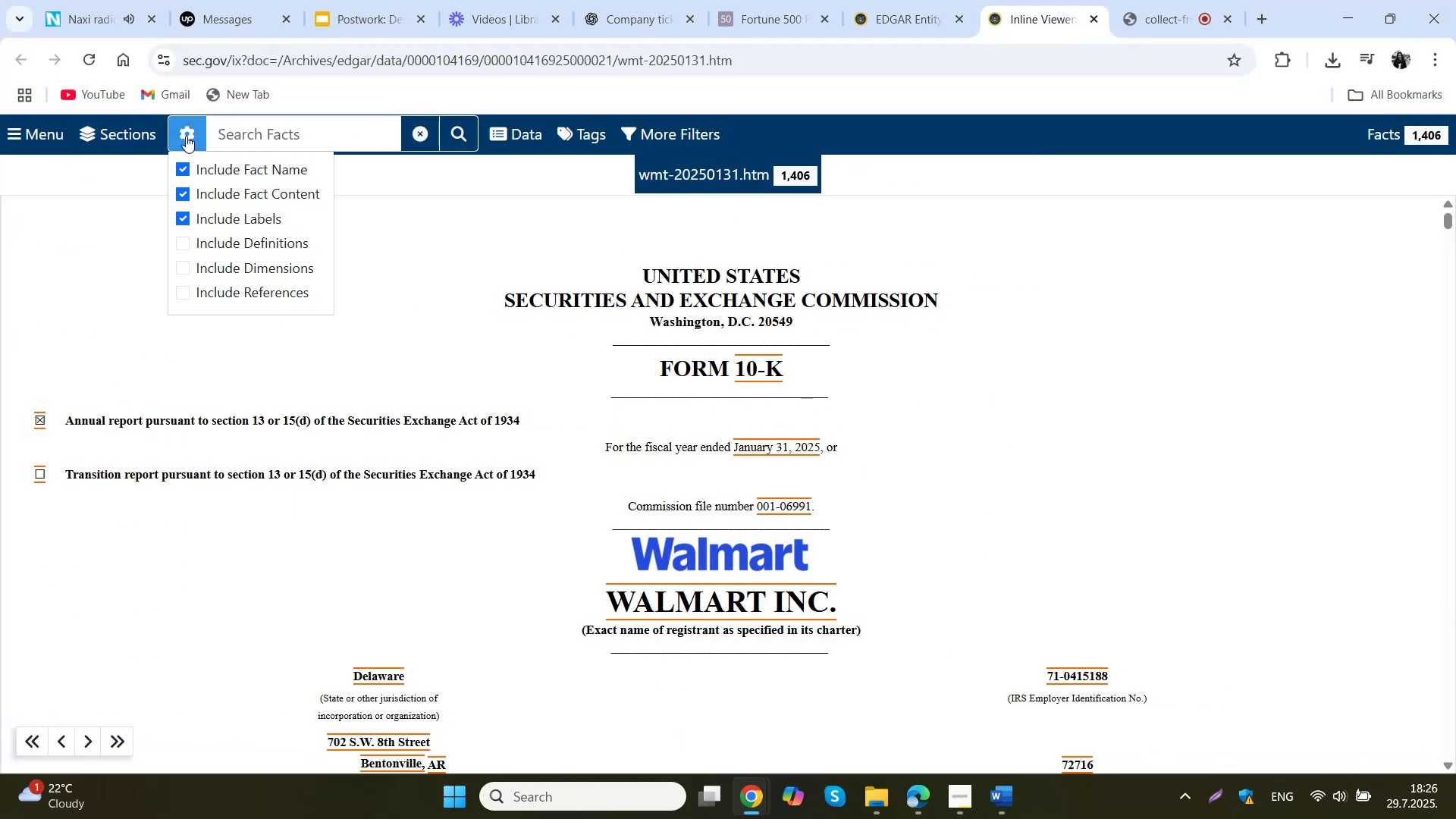 
left_click([186, 136])
 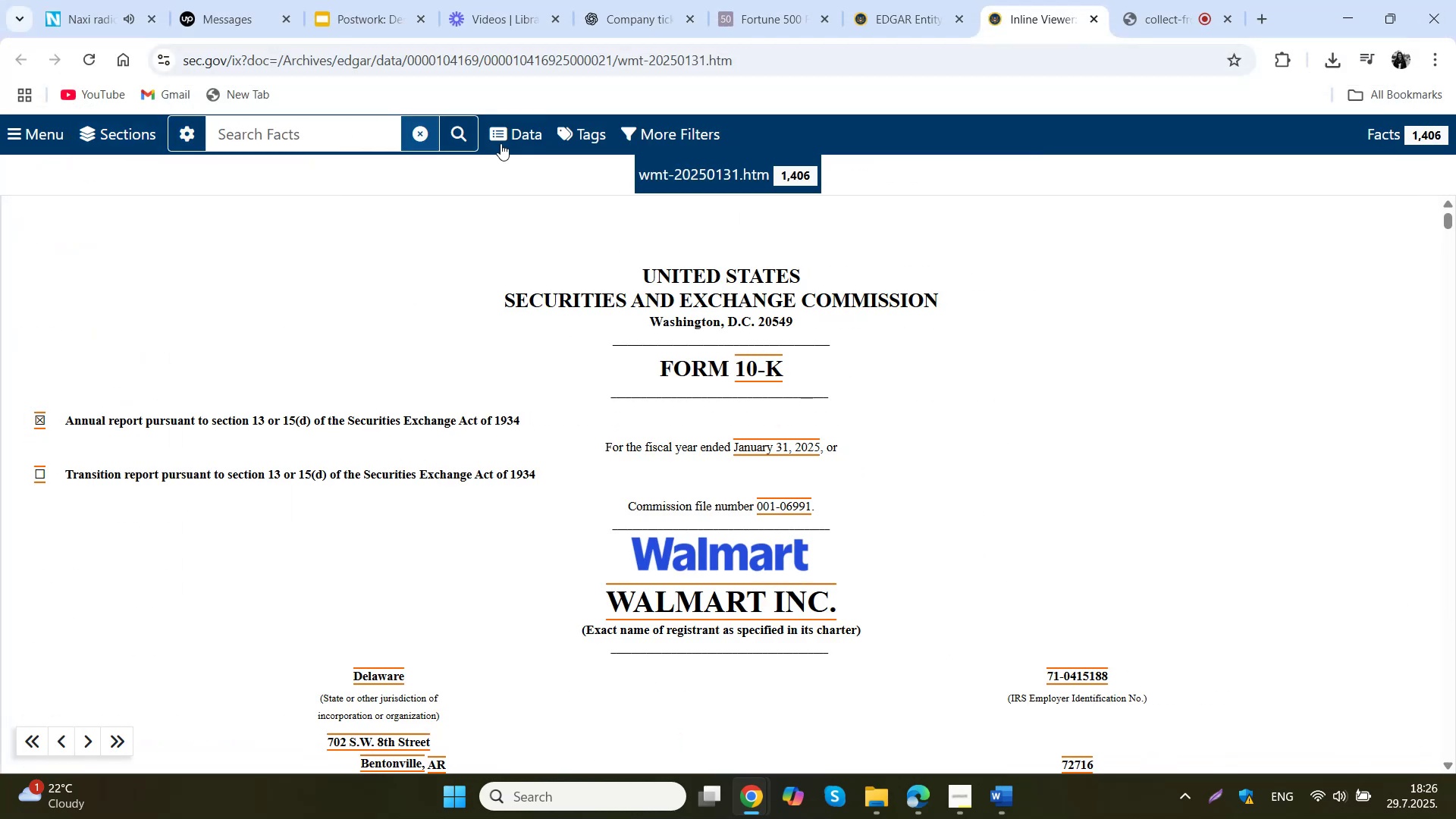 
left_click([496, 137])
 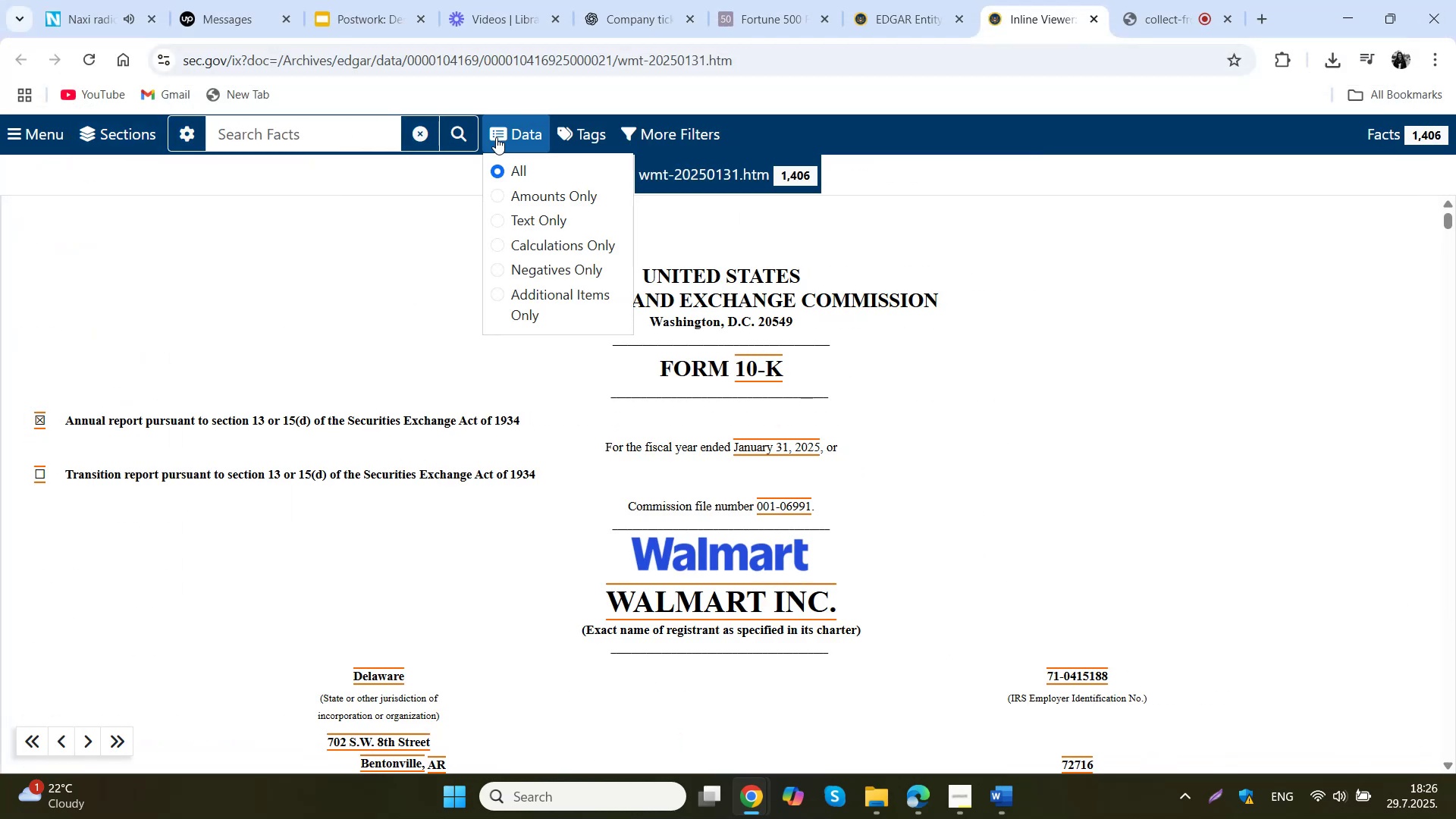 
double_click([596, 134])
 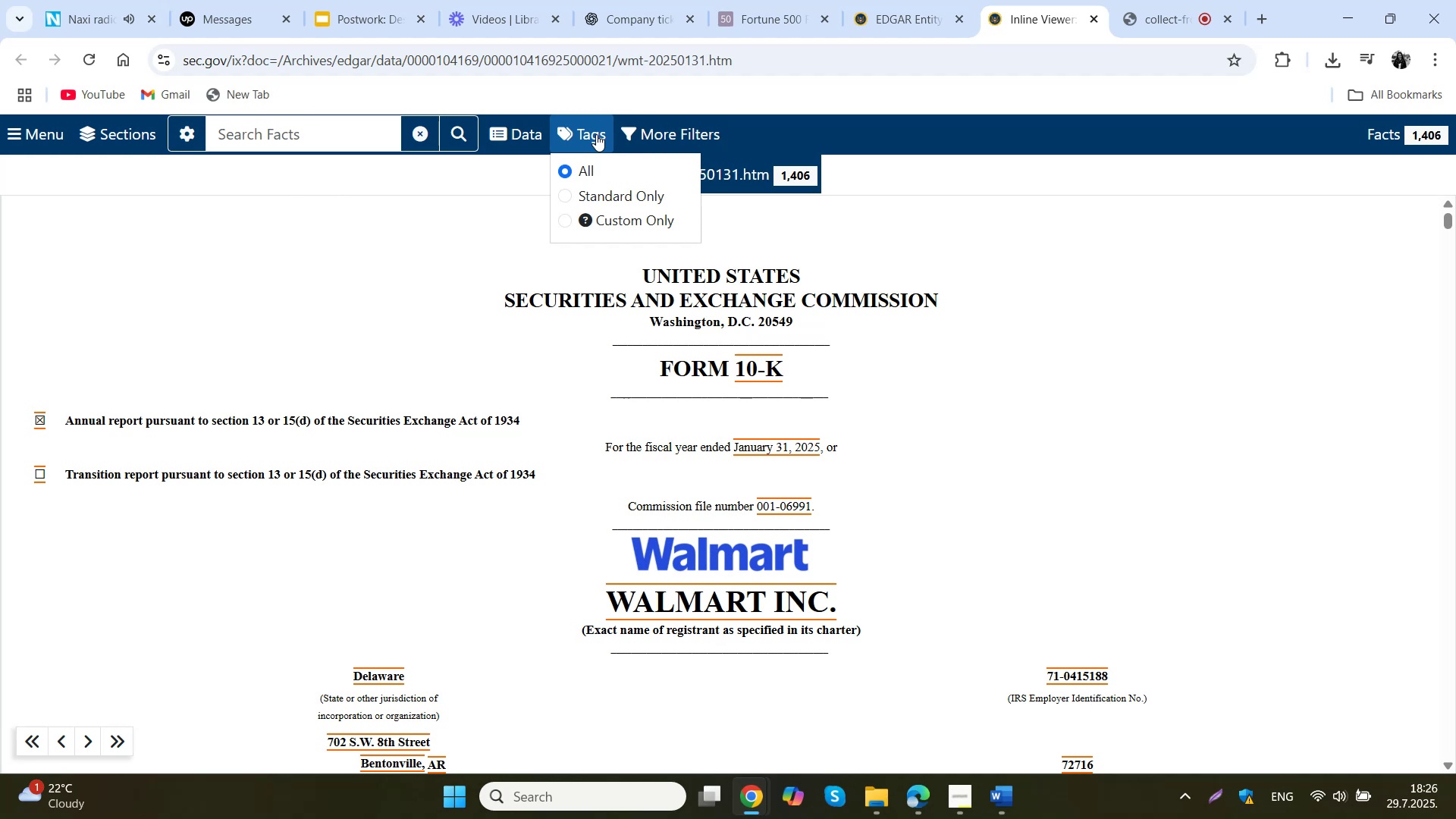 
double_click([668, 132])
 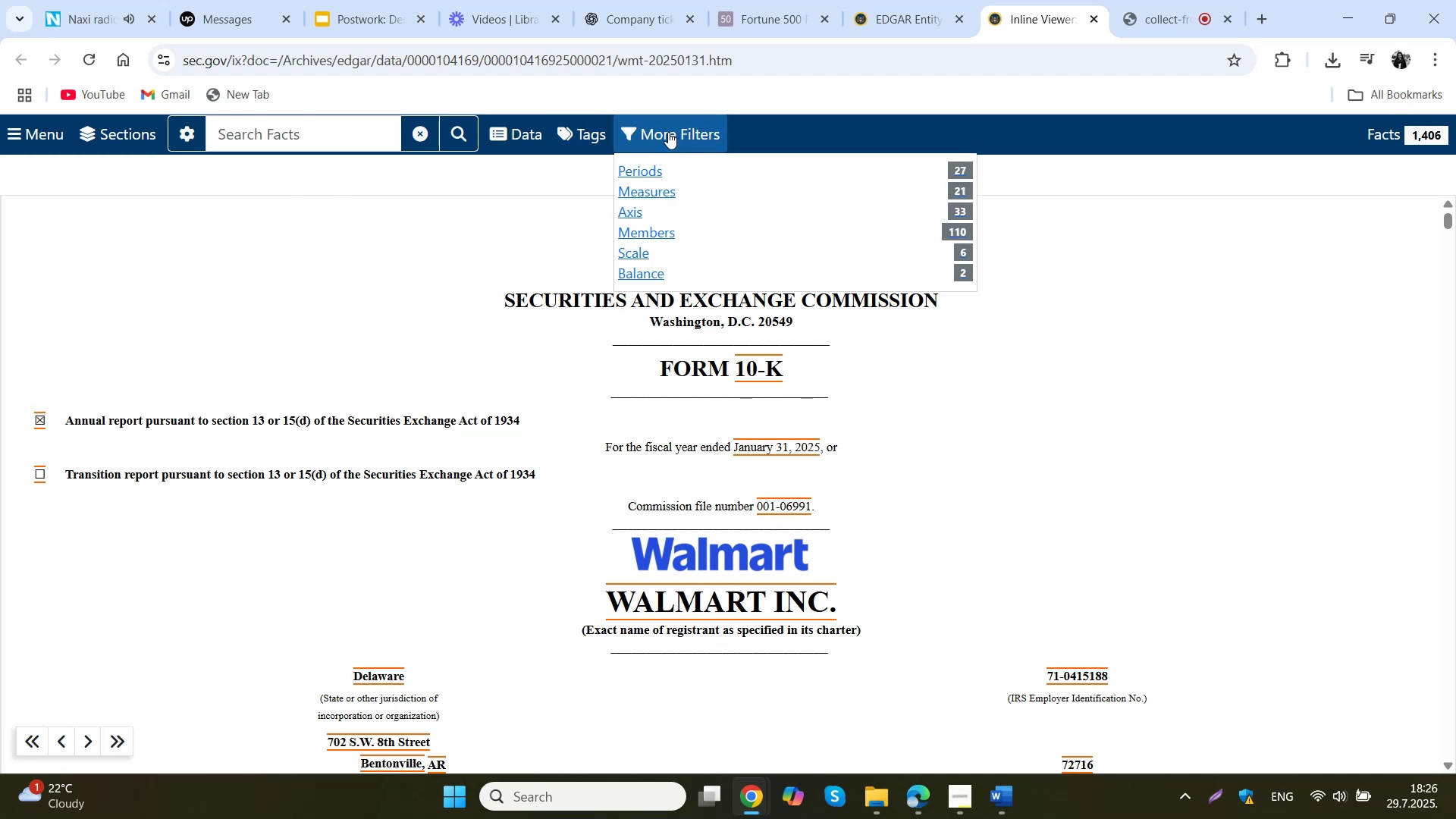 
left_click([668, 132])
 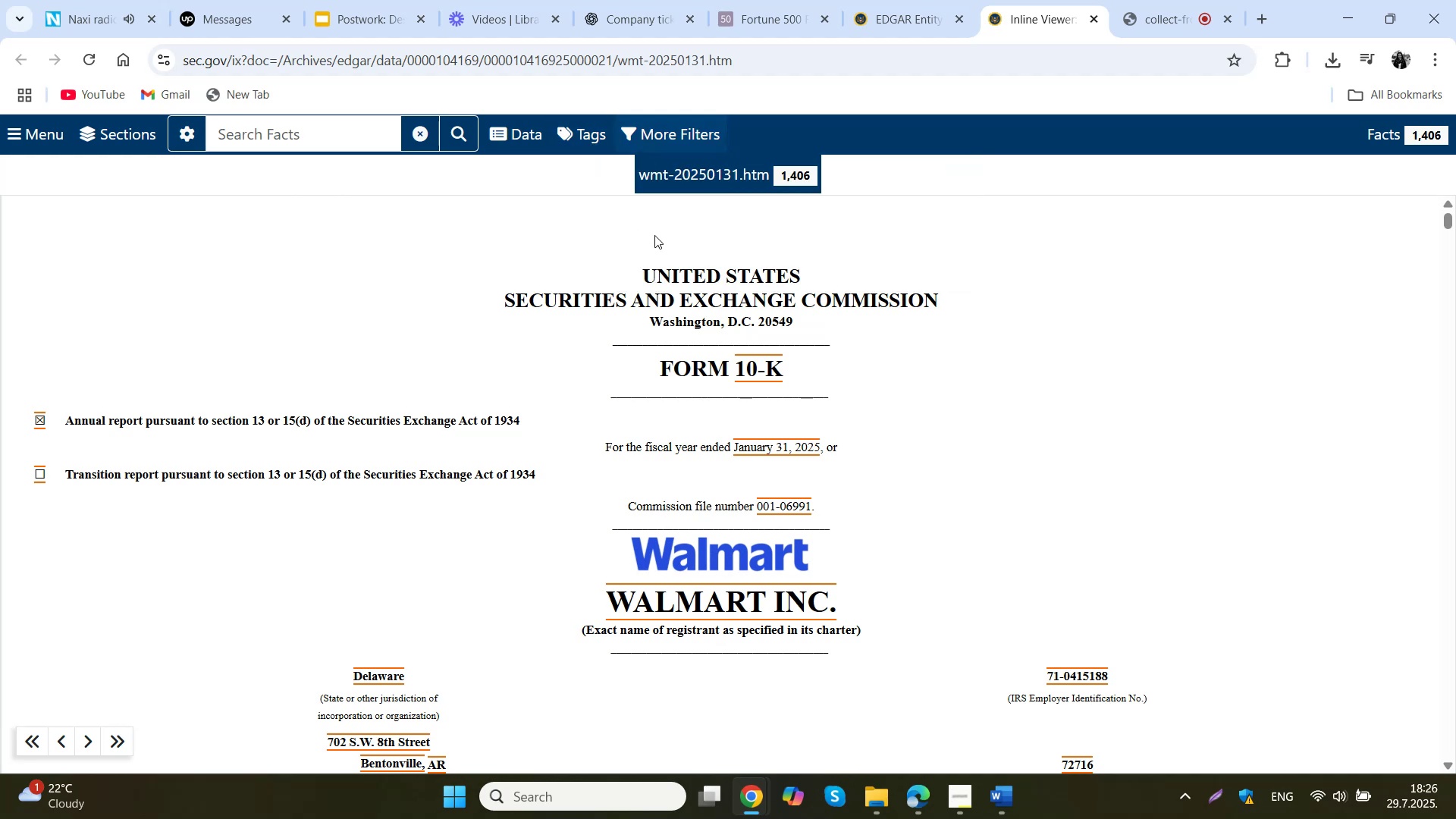 
left_click([625, 284])
 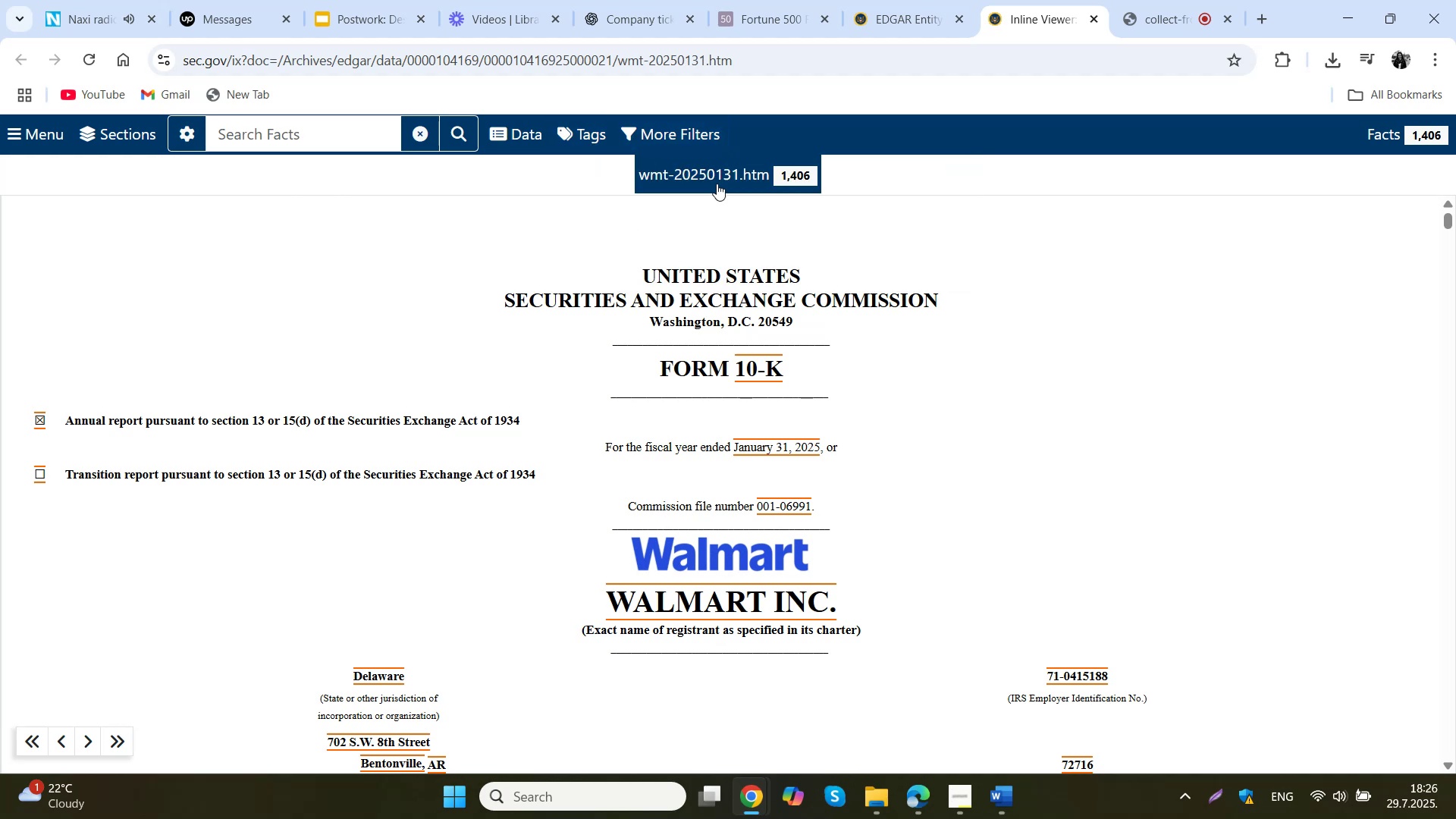 
left_click([717, 174])
 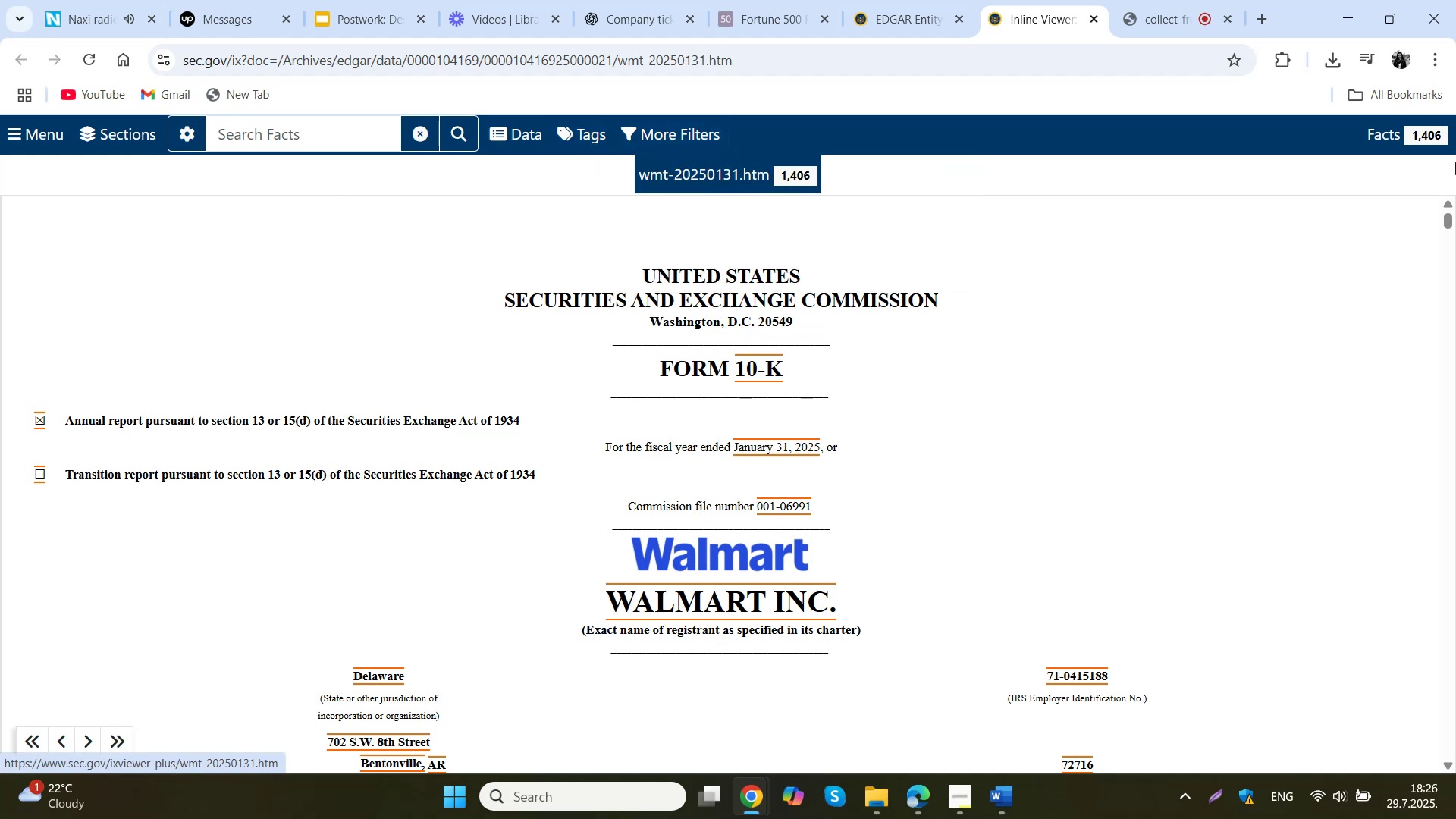 
left_click([1413, 135])
 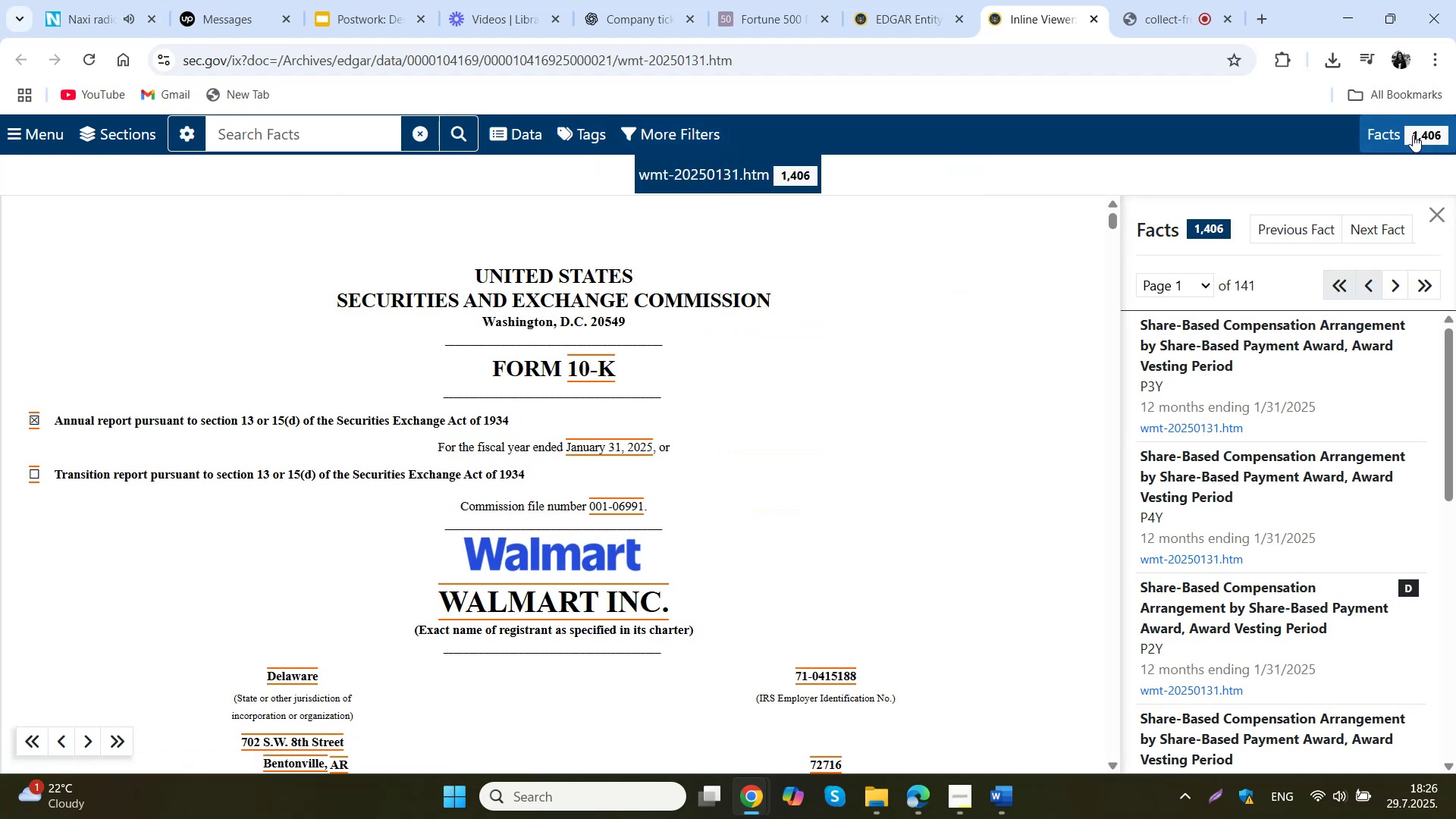 
left_click([1413, 135])
 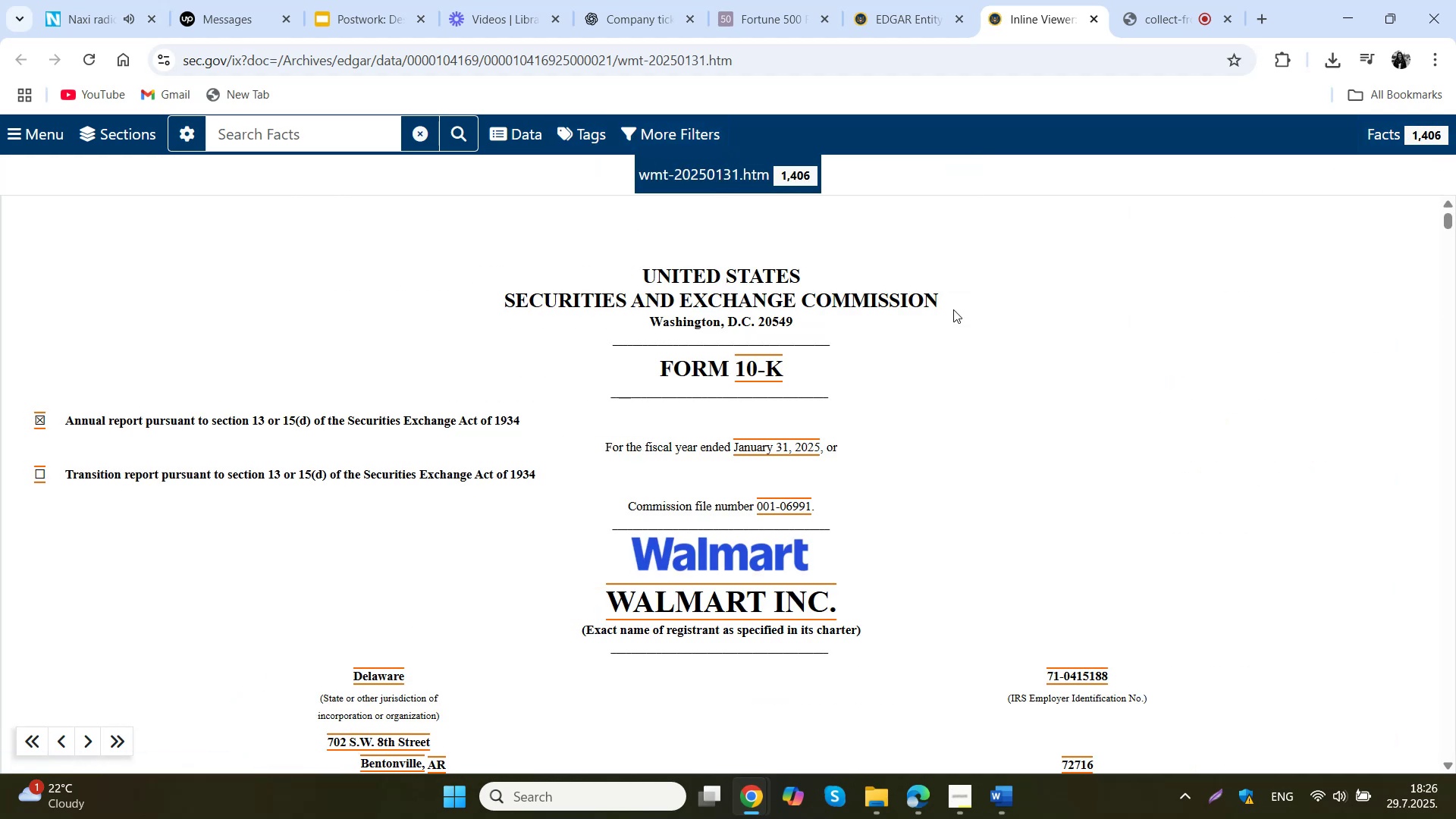 
scroll: coordinate [847, 453], scroll_direction: down, amount: 2.0
 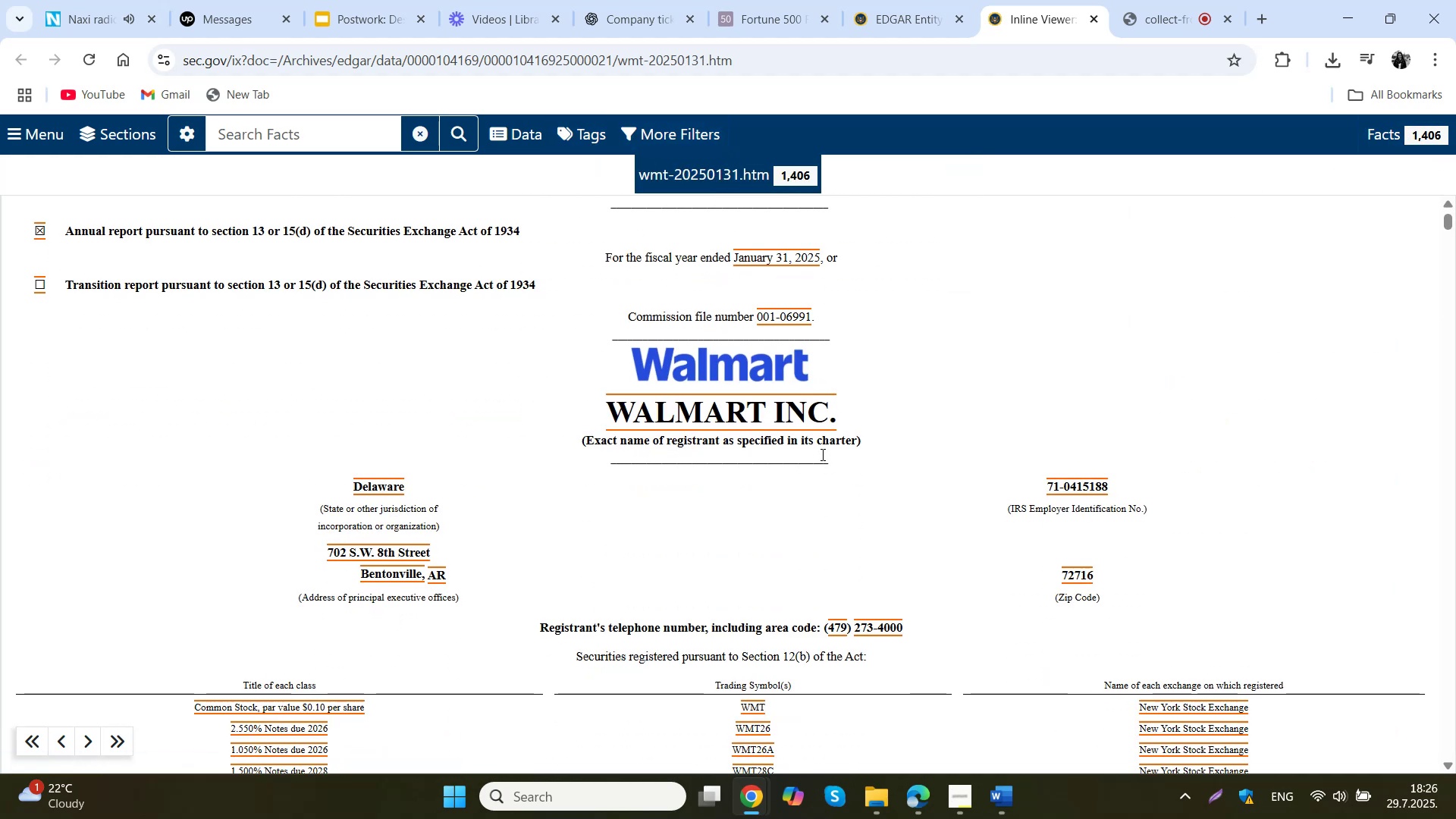 
right_click([819, 451])
 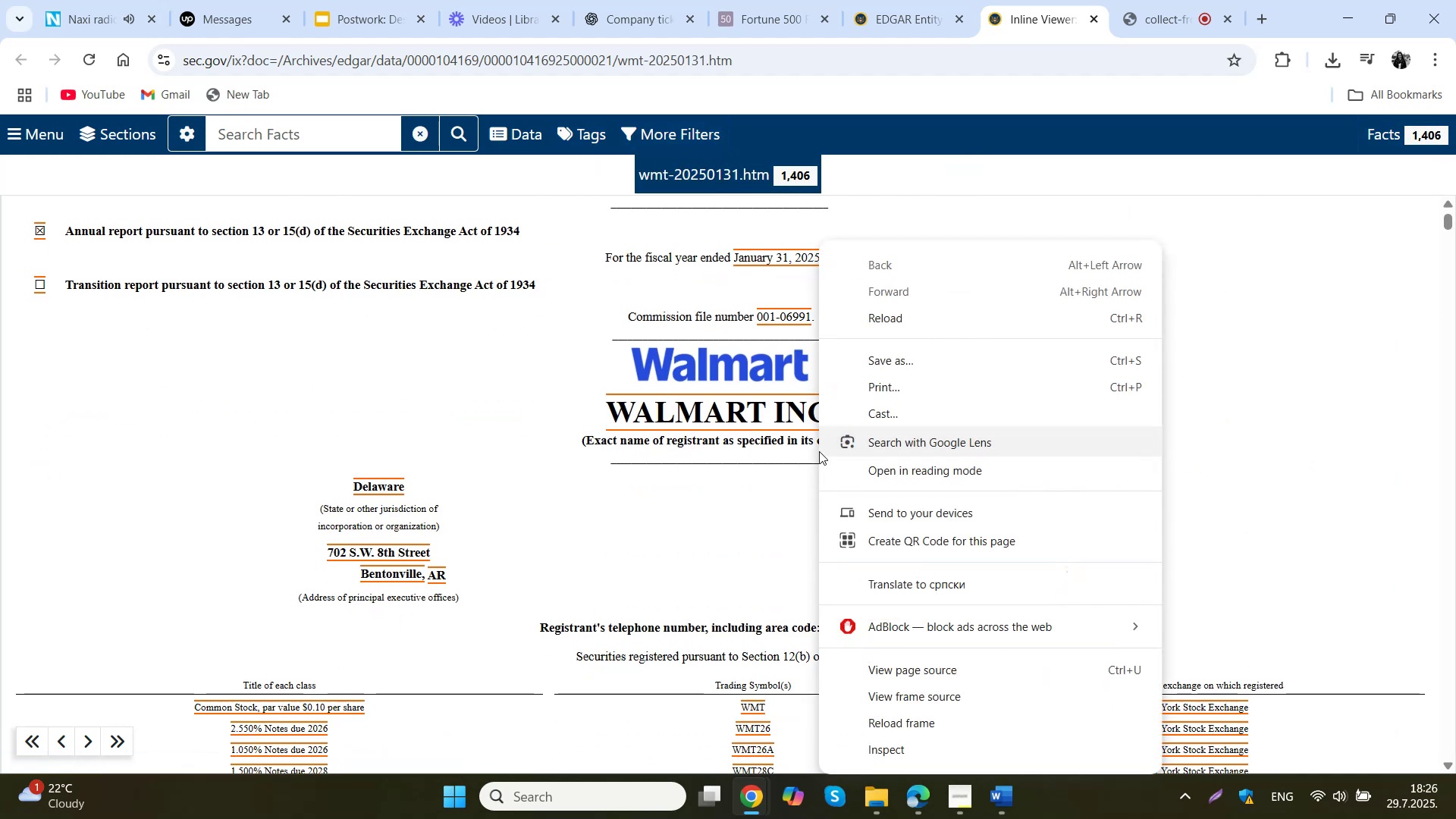 
left_click([594, 504])
 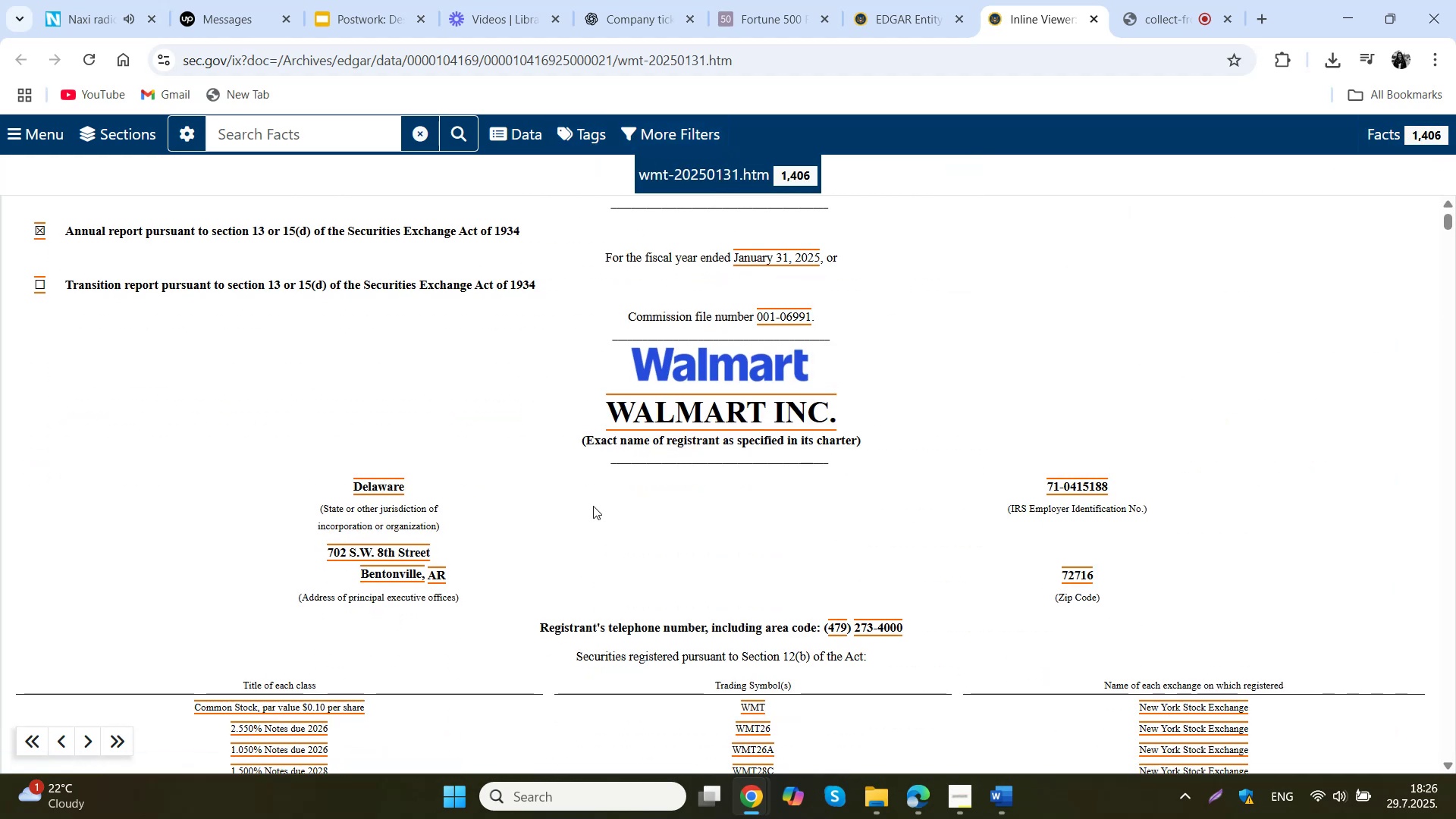 
scroll: coordinate [633, 444], scroll_direction: down, amount: 13.0
 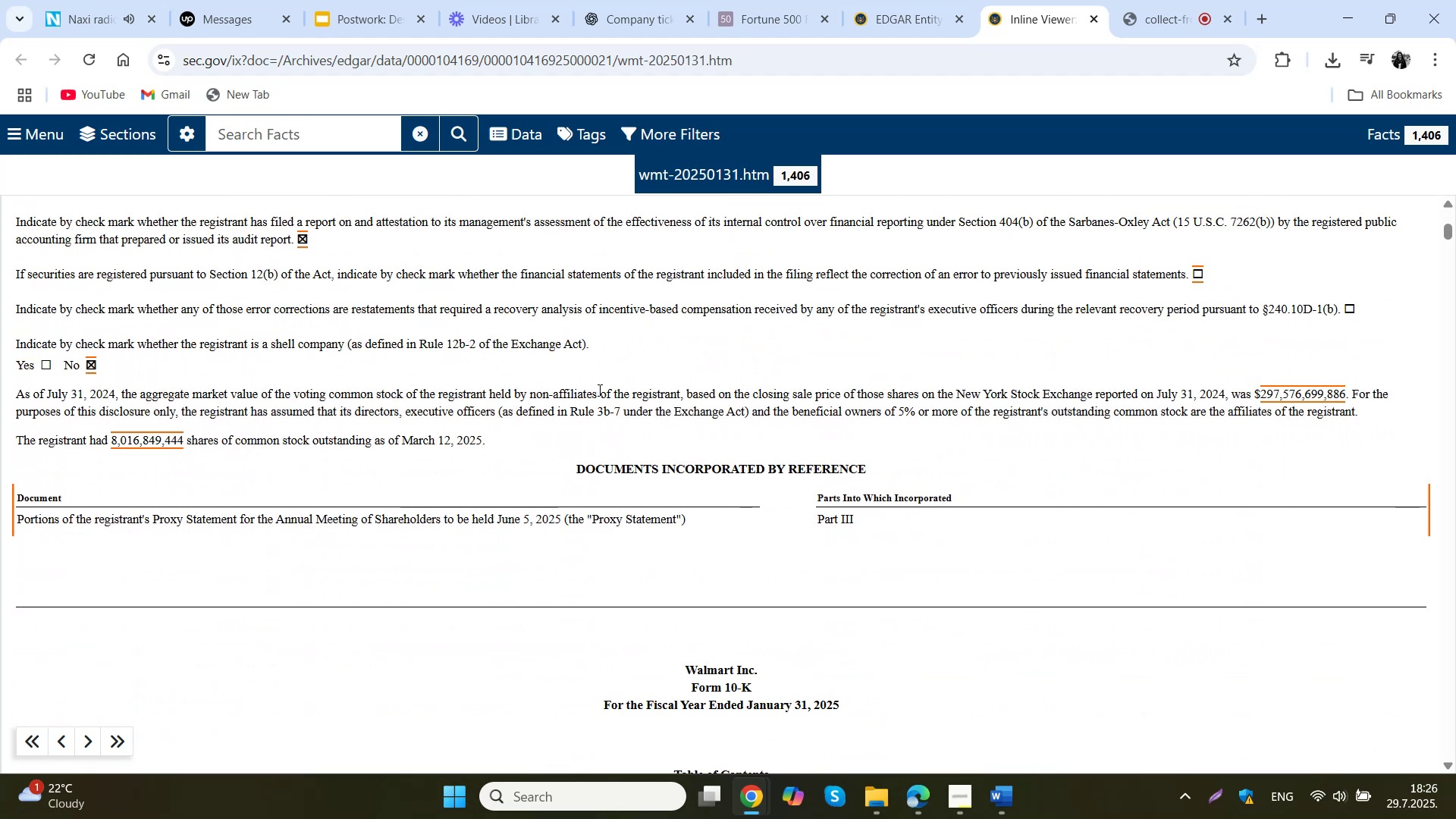 
scroll: coordinate [623, 265], scroll_direction: up, amount: 24.0
 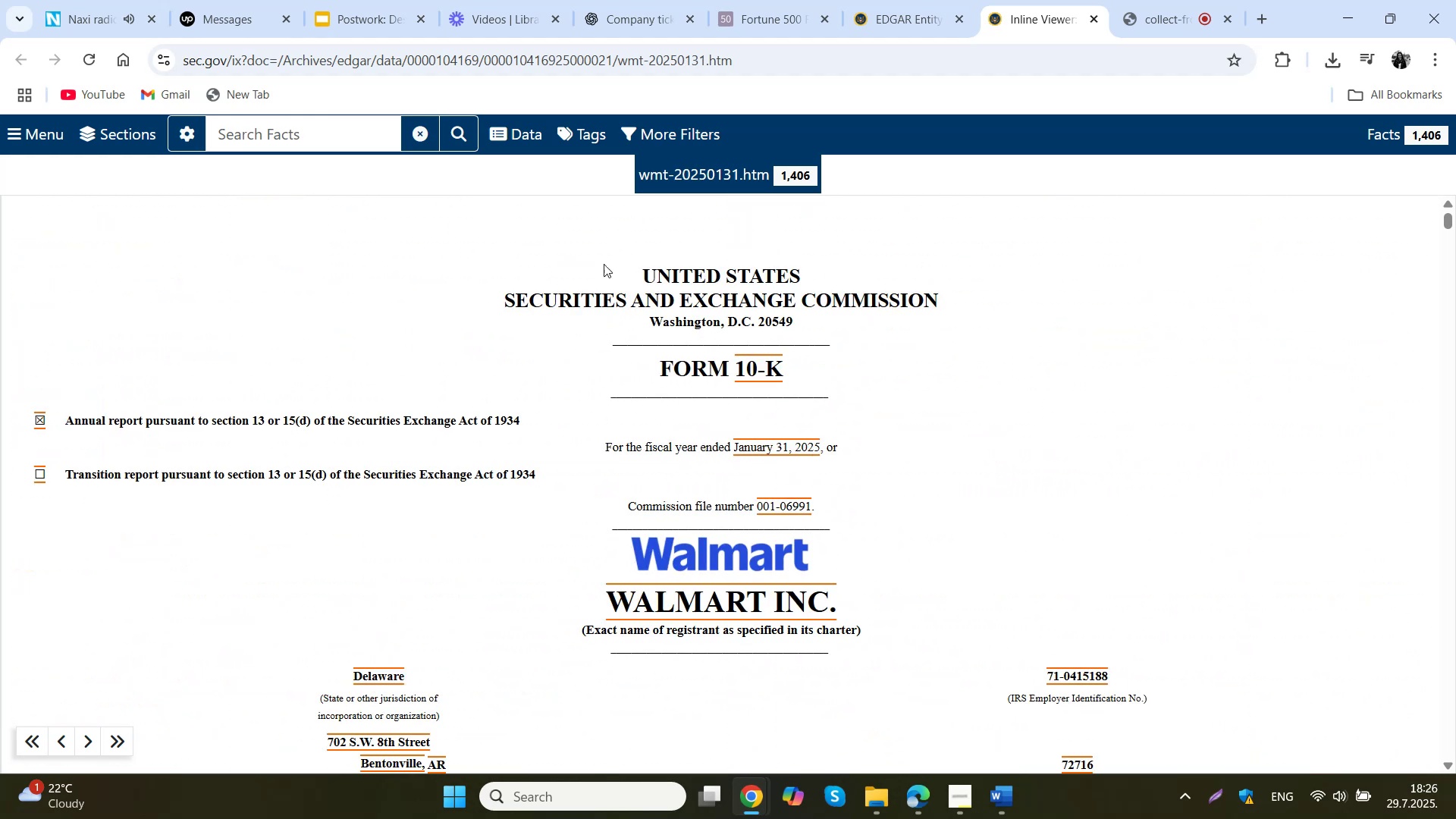 
left_click([355, 237])
 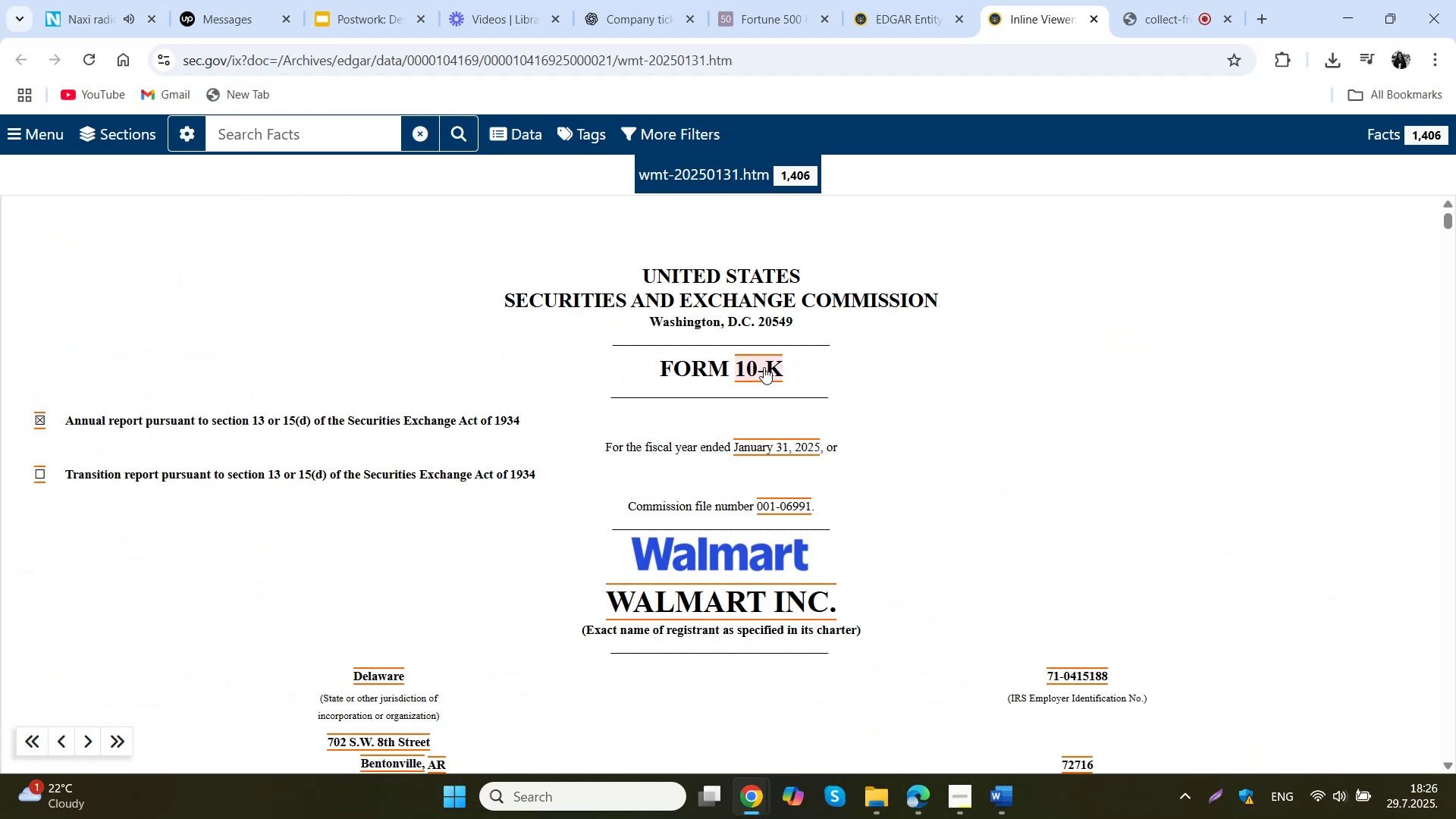 
left_click([752, 363])
 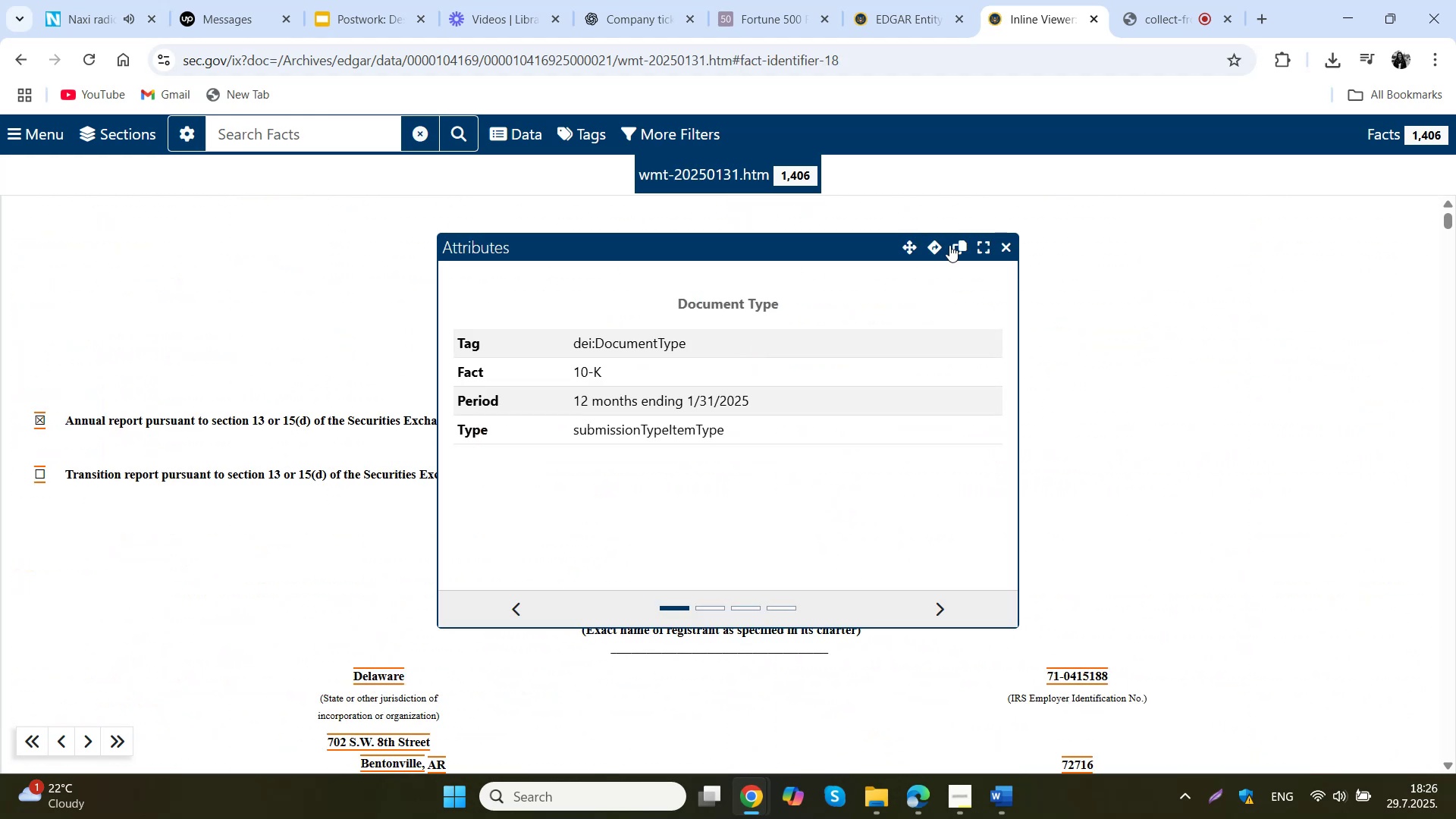 
mouse_move([983, 249])
 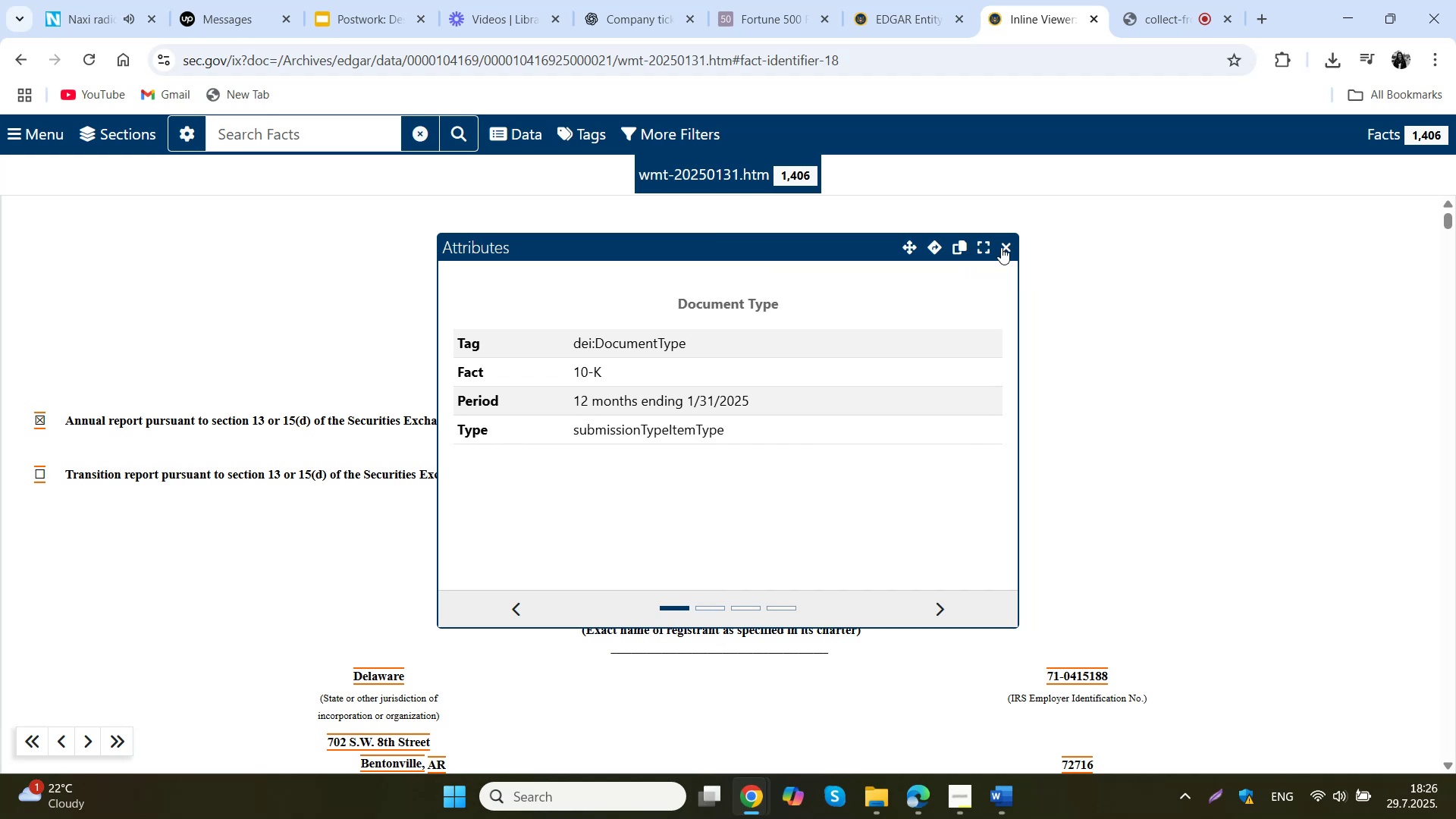 
left_click([1003, 246])
 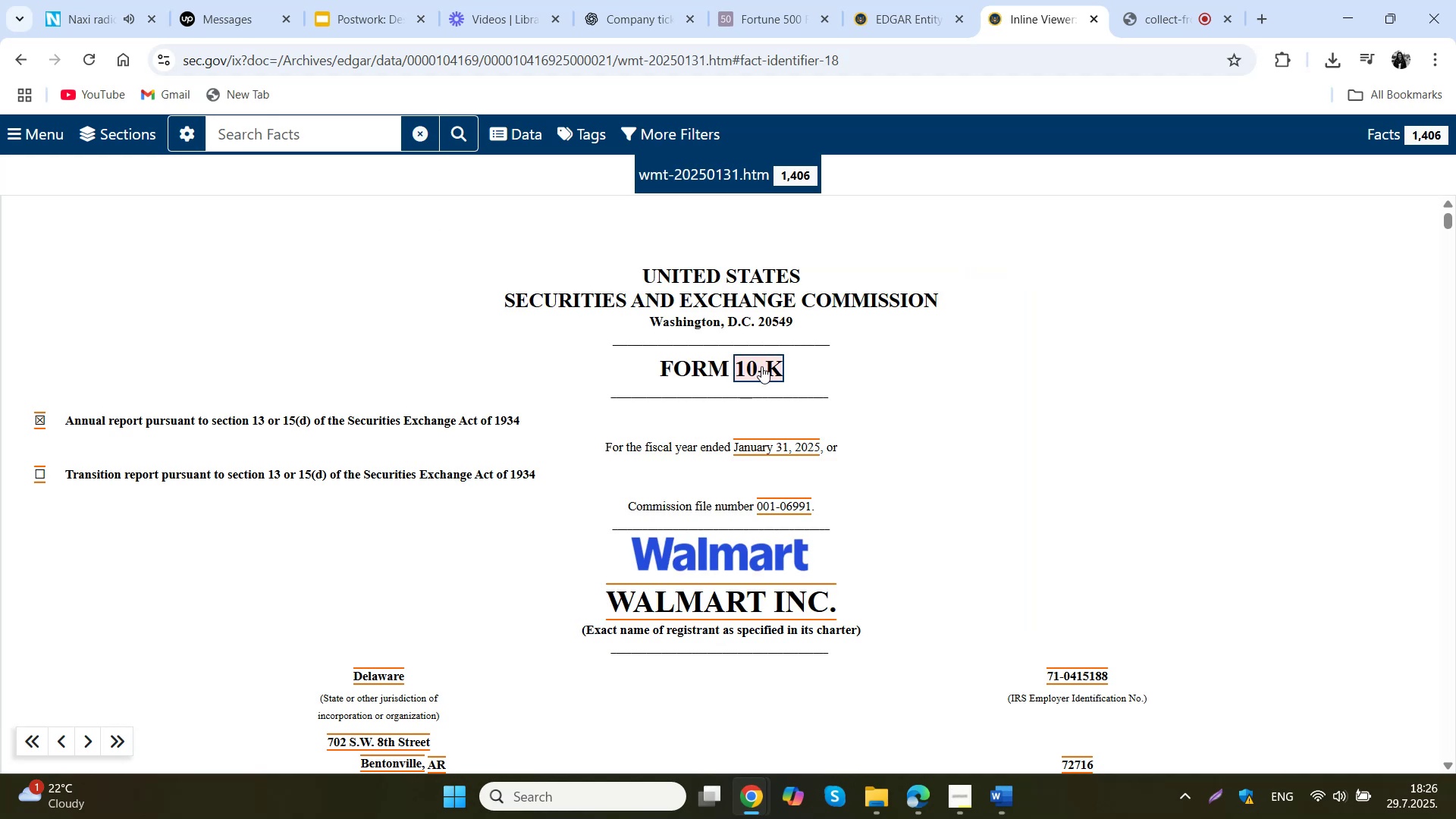 
left_click([756, 360])
 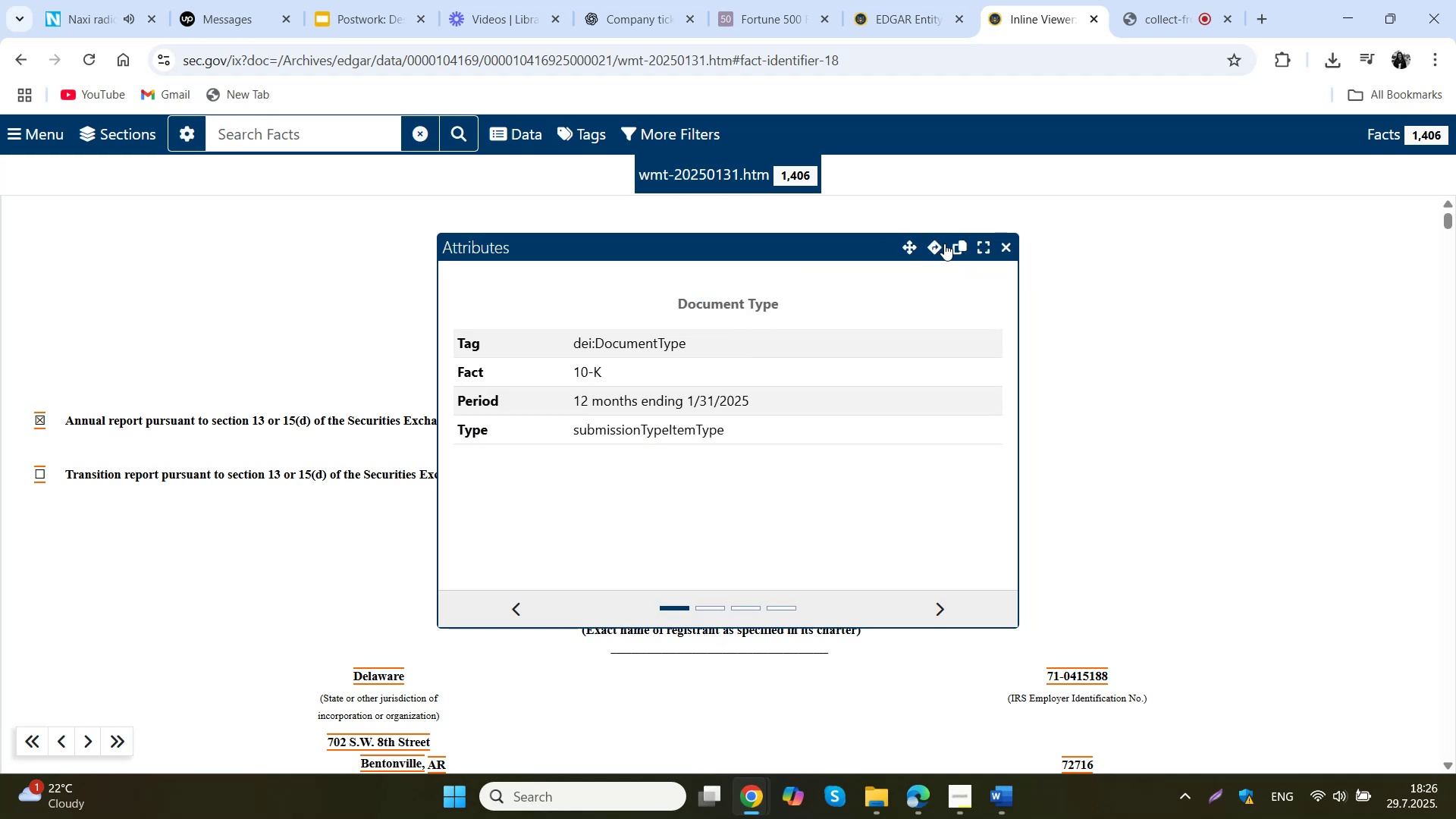 
left_click([956, 247])
 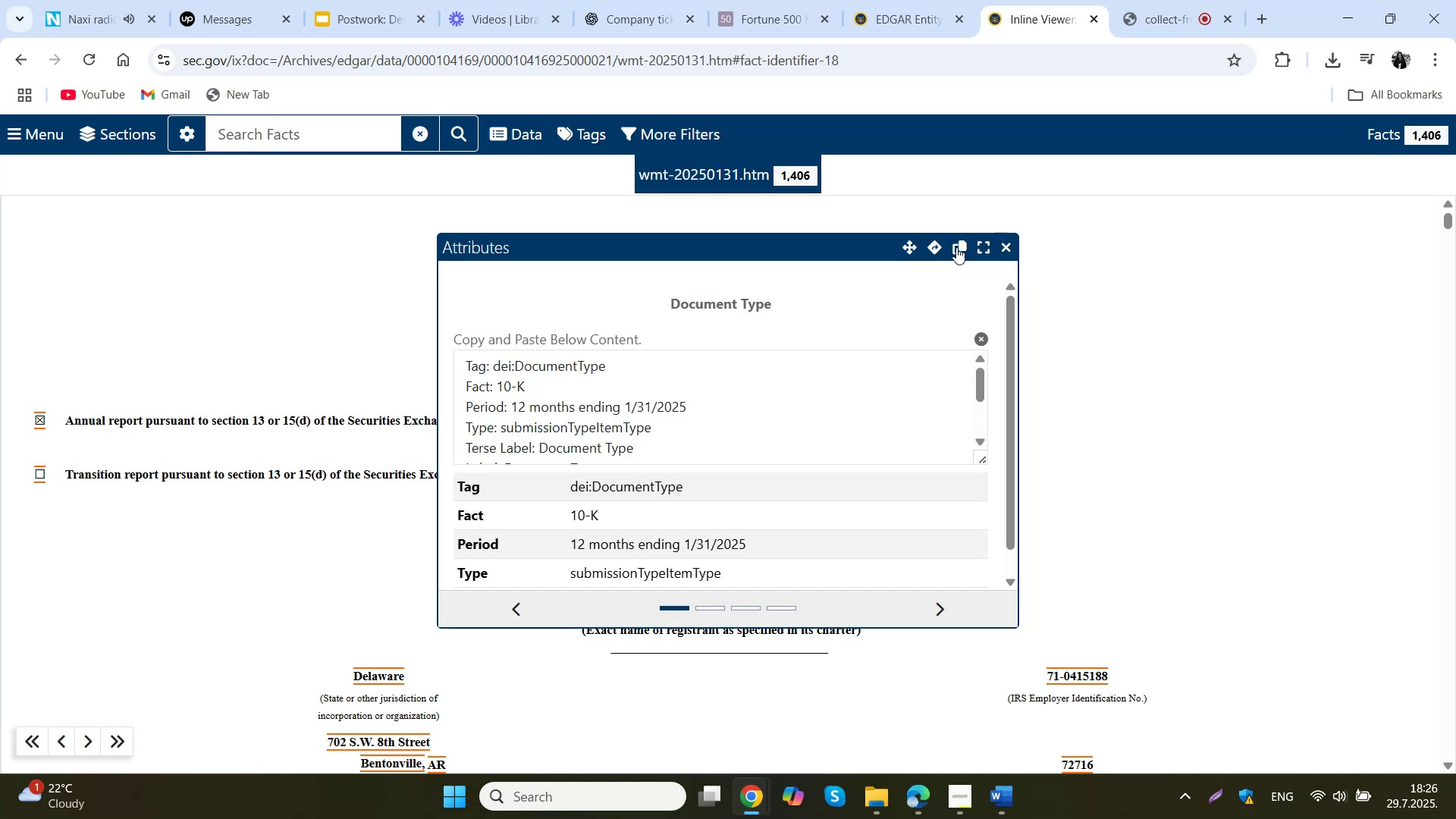 
scroll: coordinate [765, 462], scroll_direction: down, amount: 16.0
 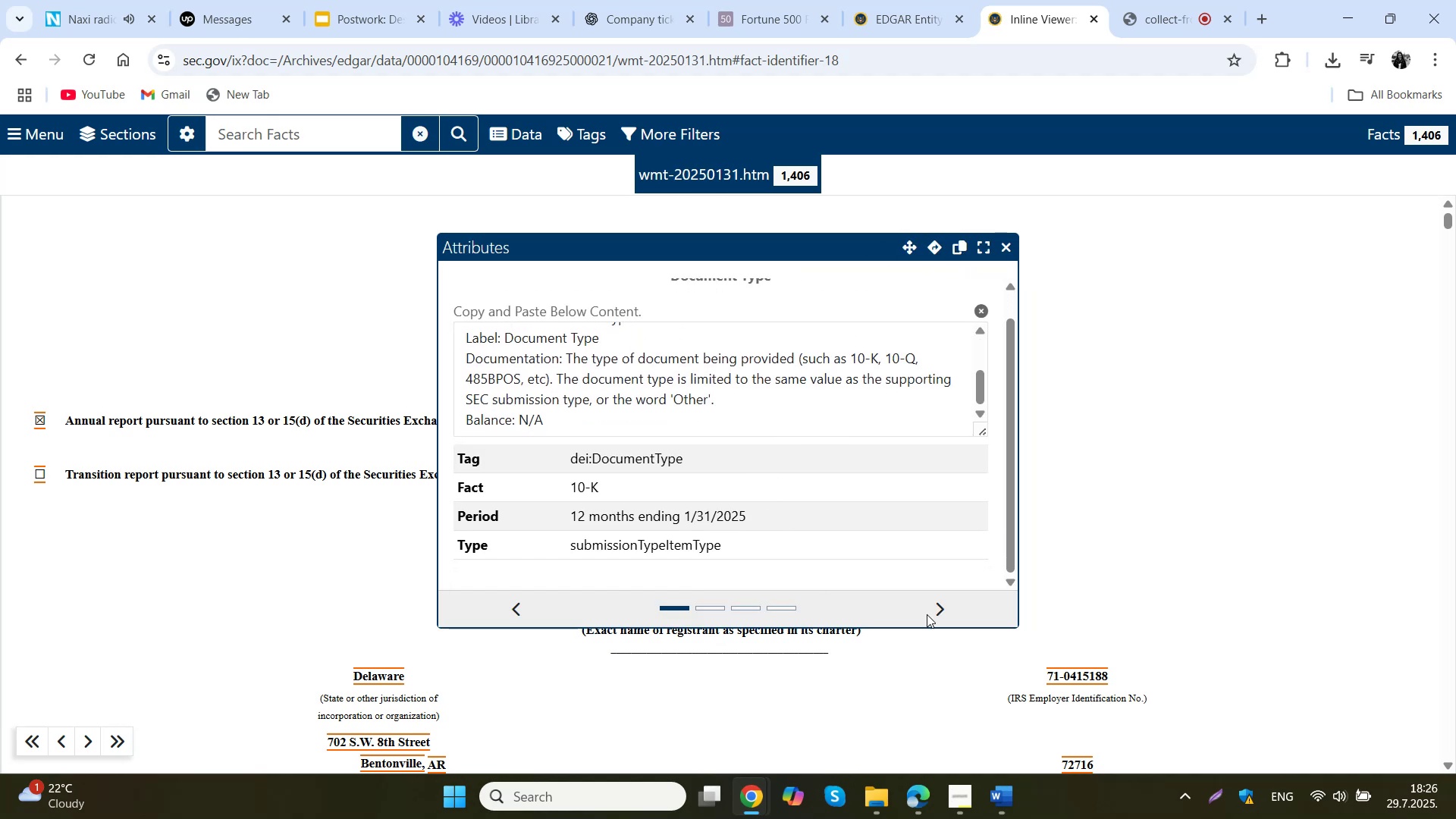 
left_click([930, 619])
 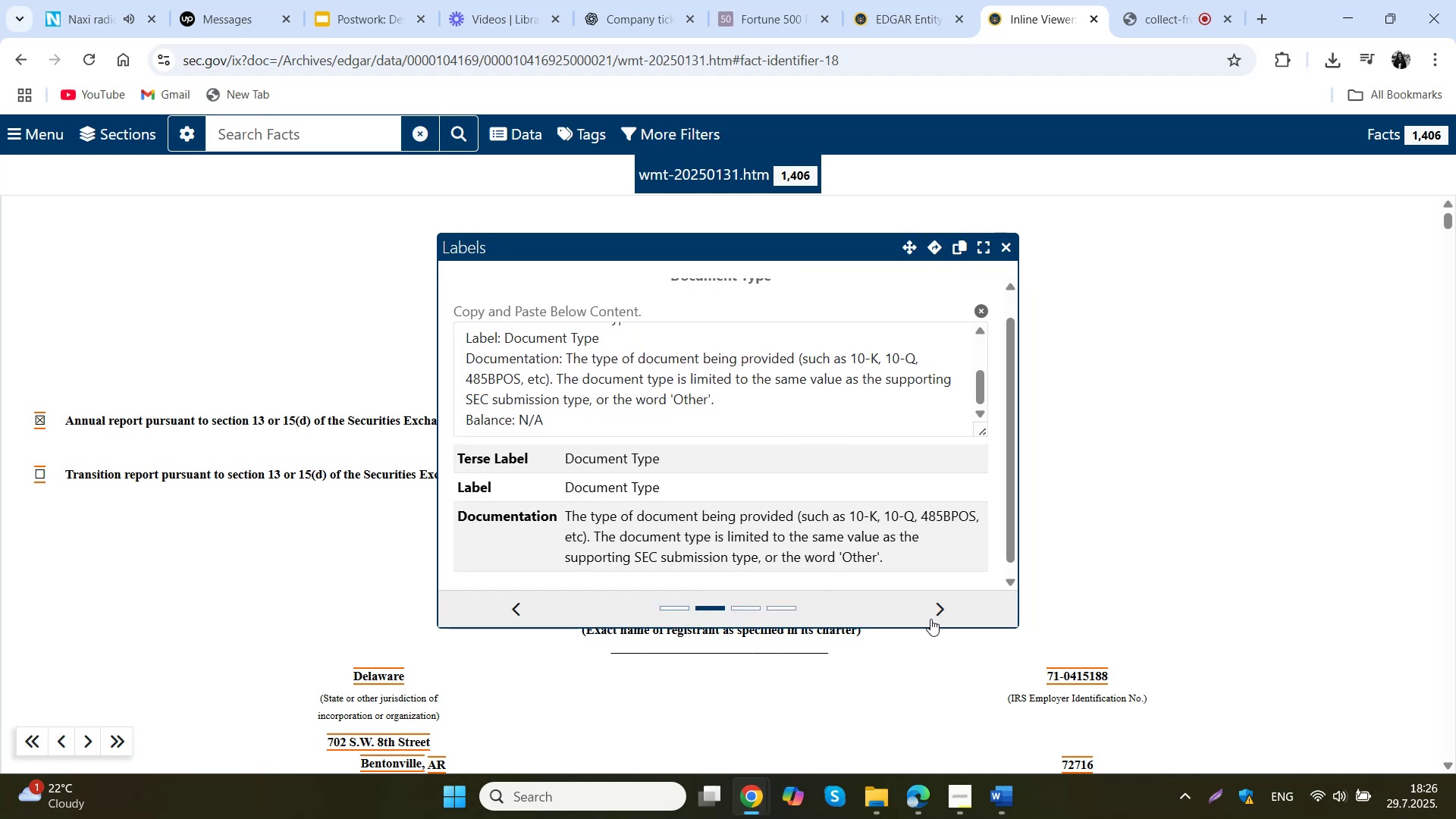 
double_click([931, 619])
 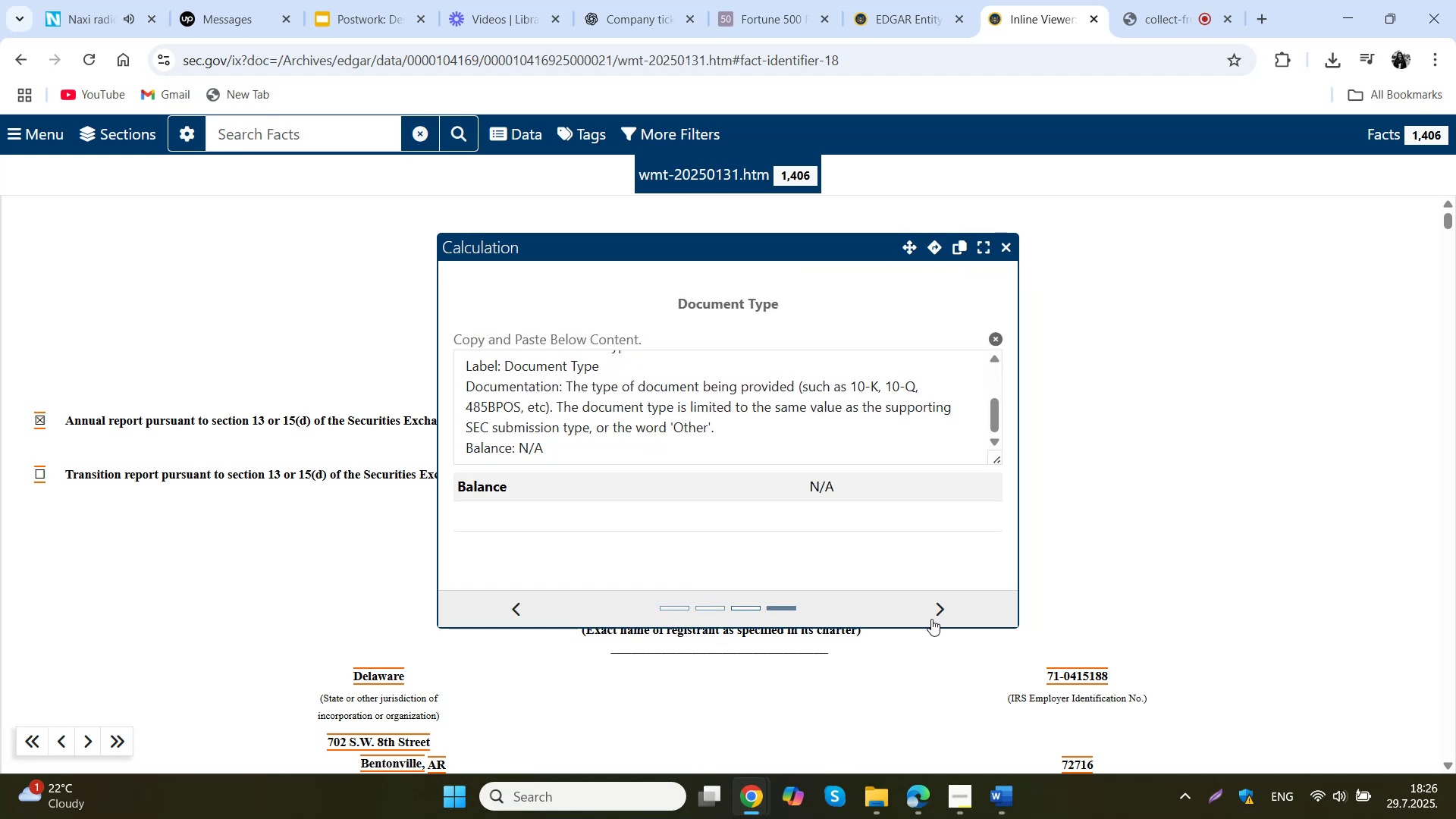 
triple_click([931, 619])
 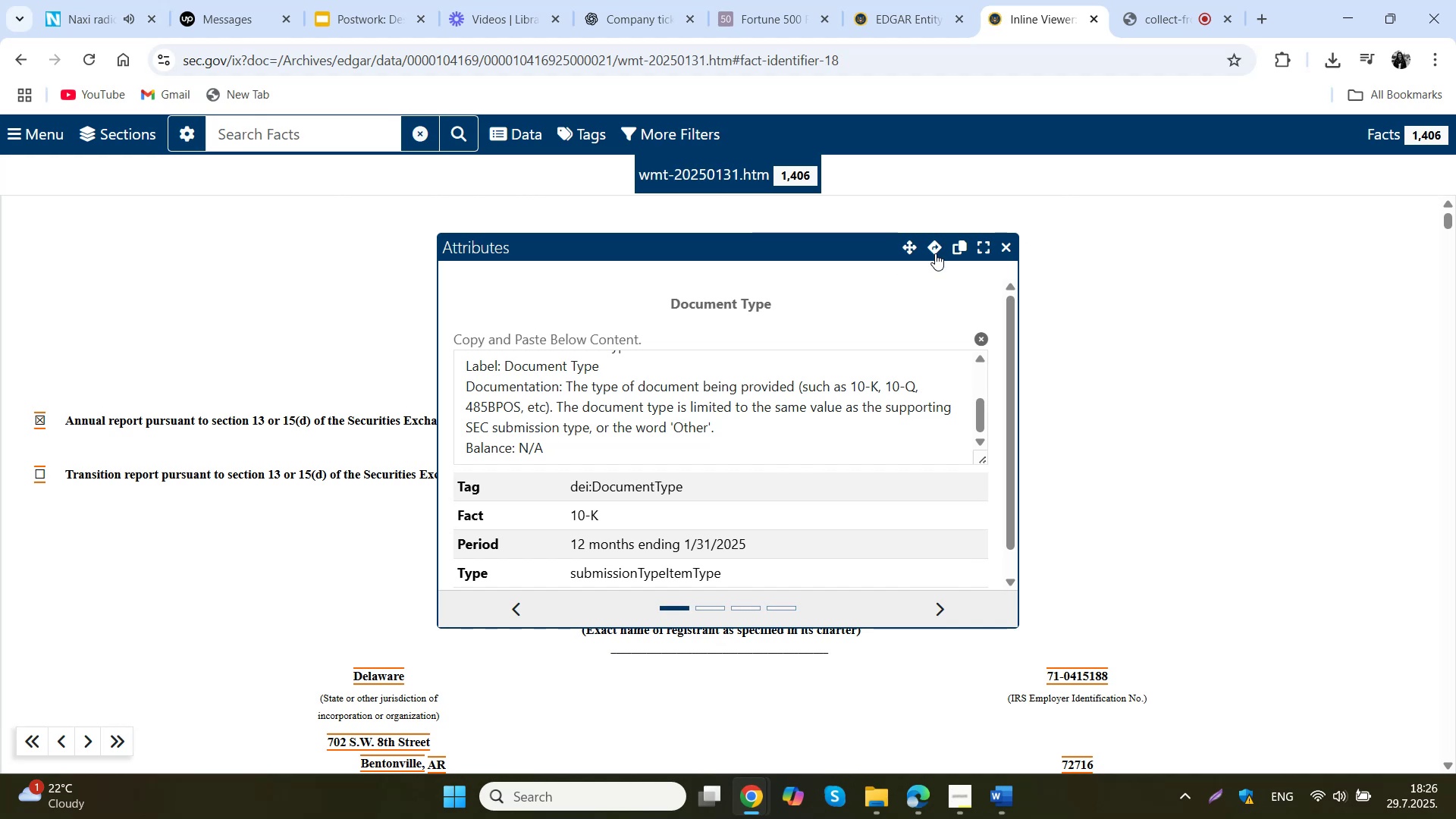 
left_click([937, 246])
 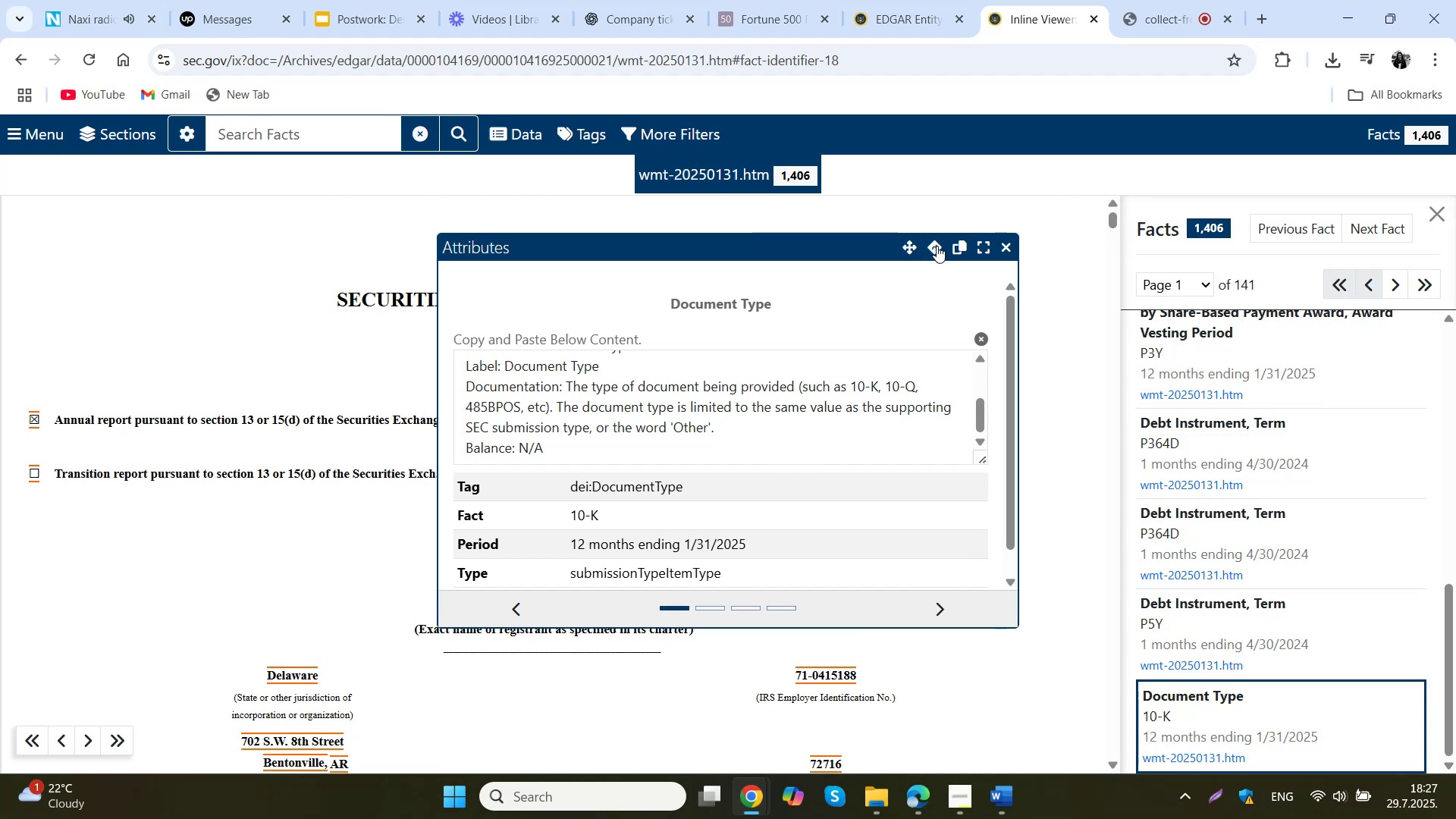 
left_click([937, 246])
 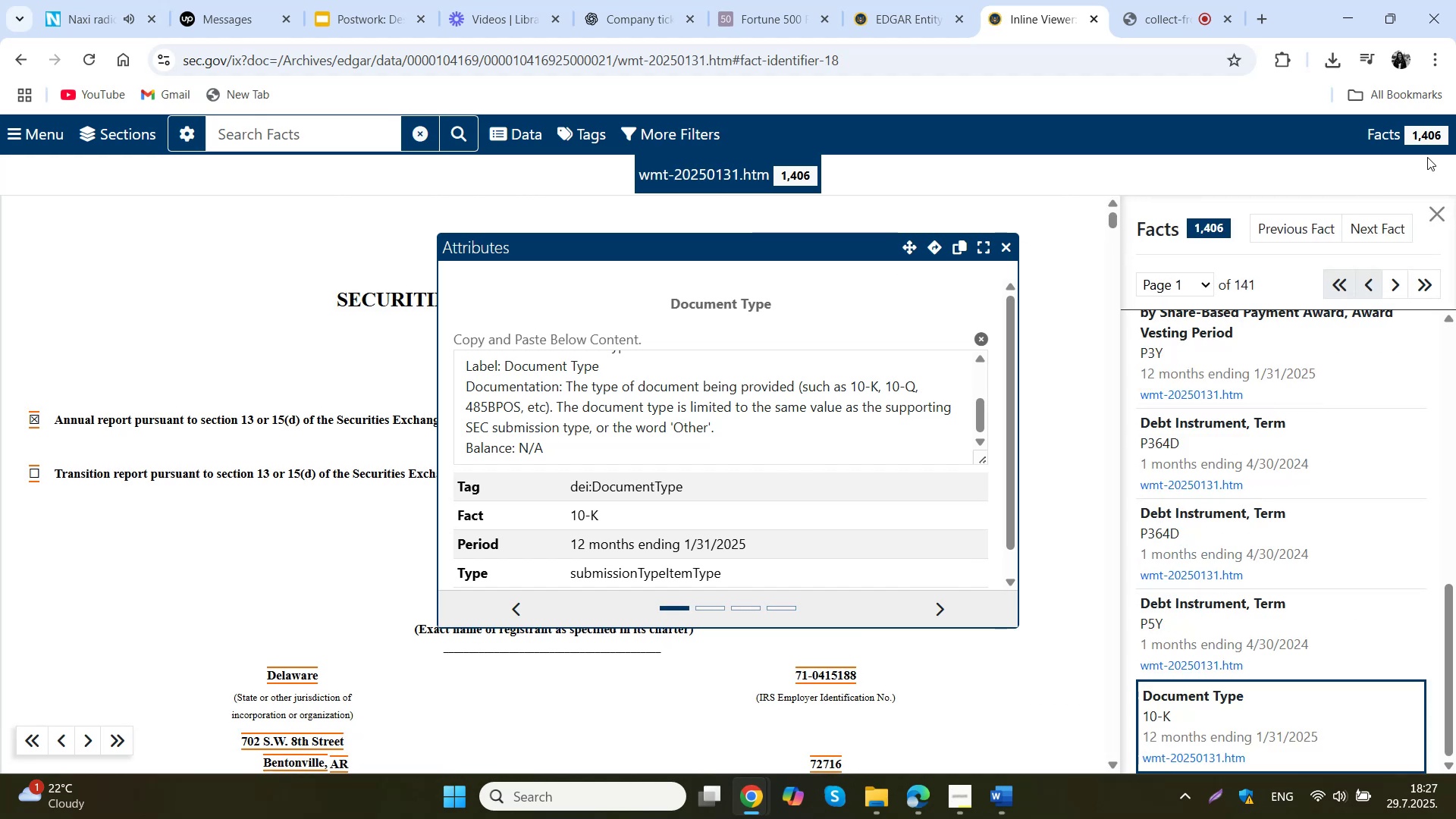 
left_click_drag(start_coordinate=[1432, 207], to_coordinate=[1432, 211])
 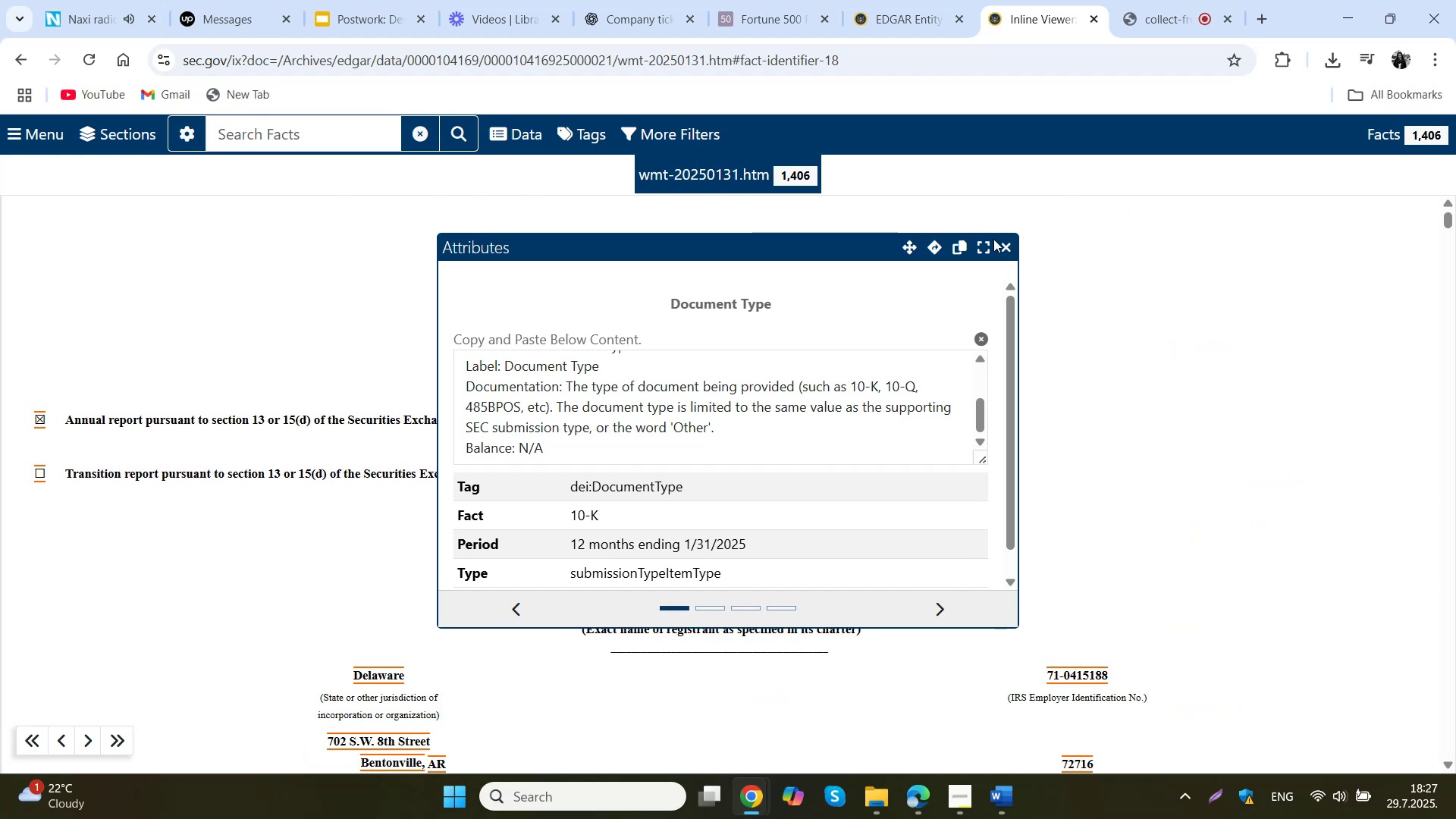 
left_click([1003, 249])
 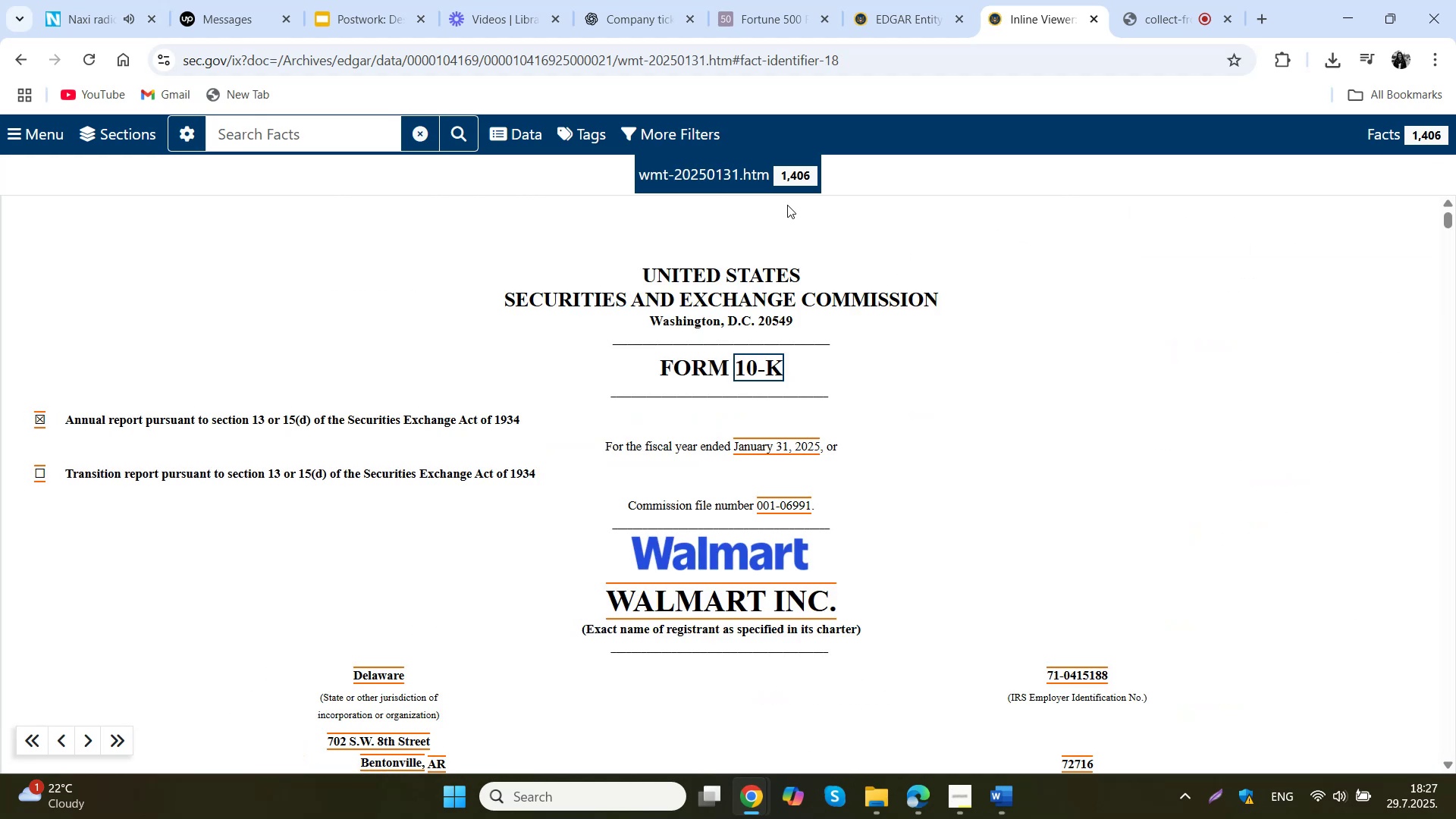 
left_click([781, 182])
 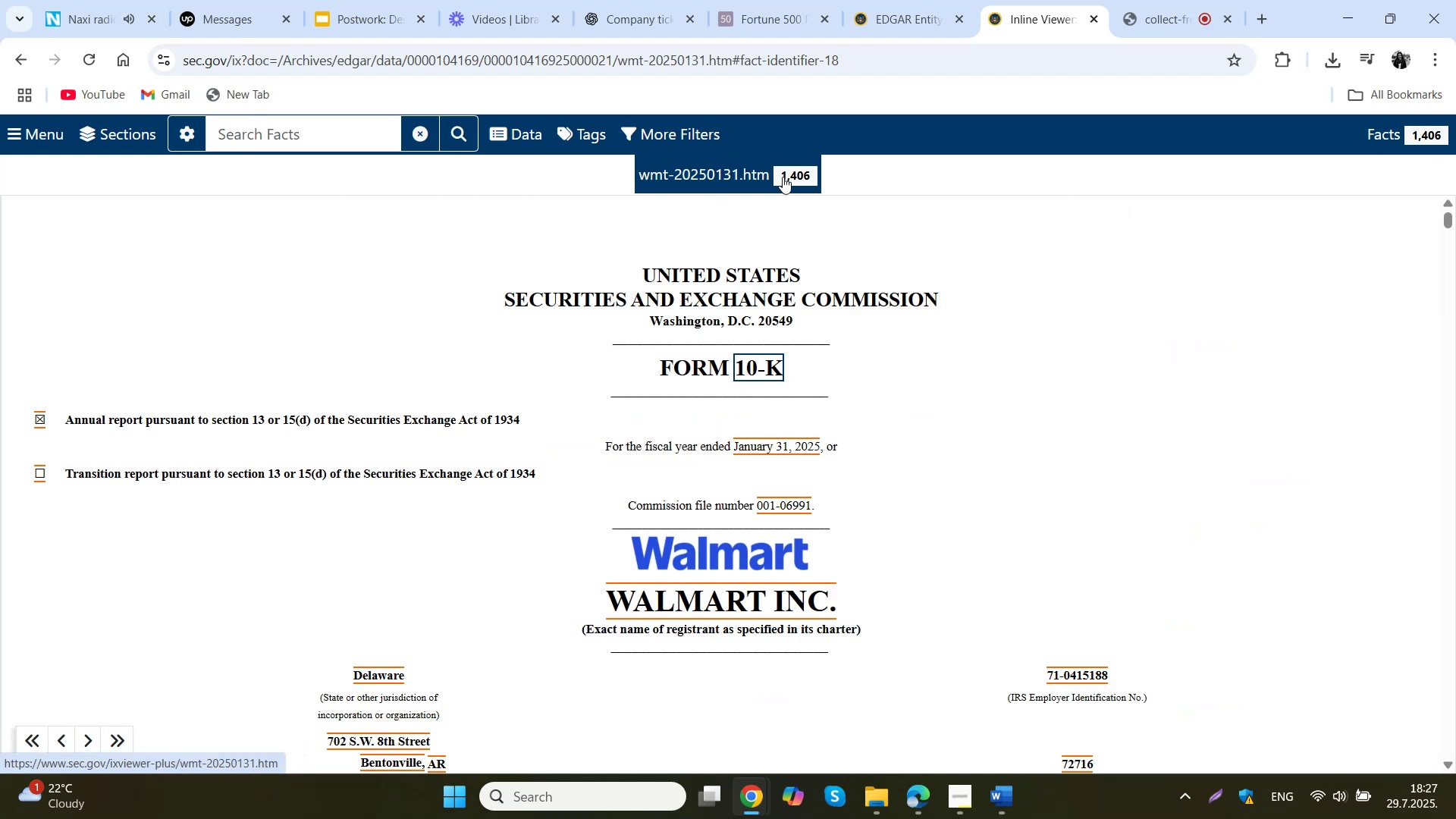 
left_click([912, 0])
 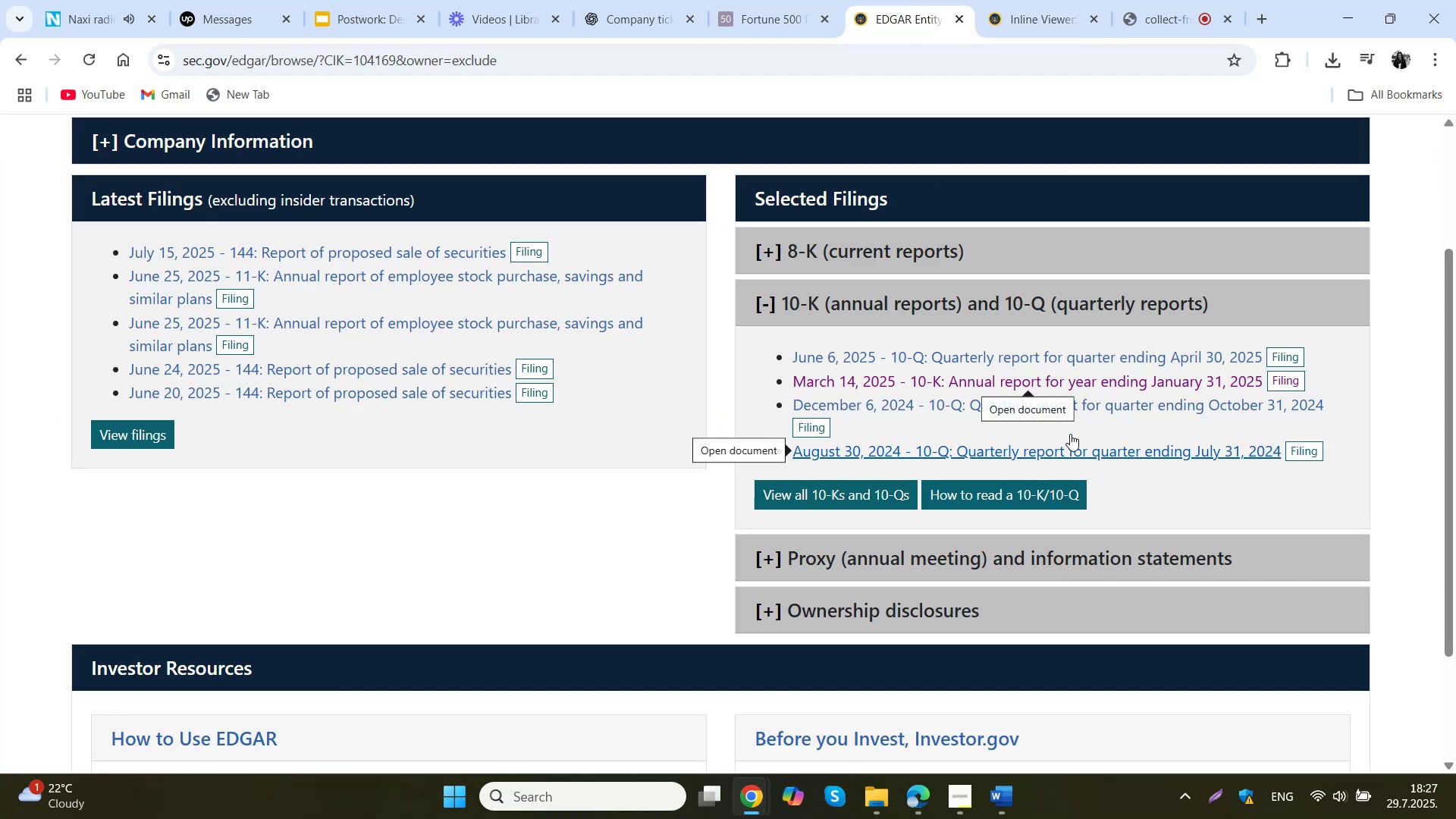 
right_click([947, 373])
 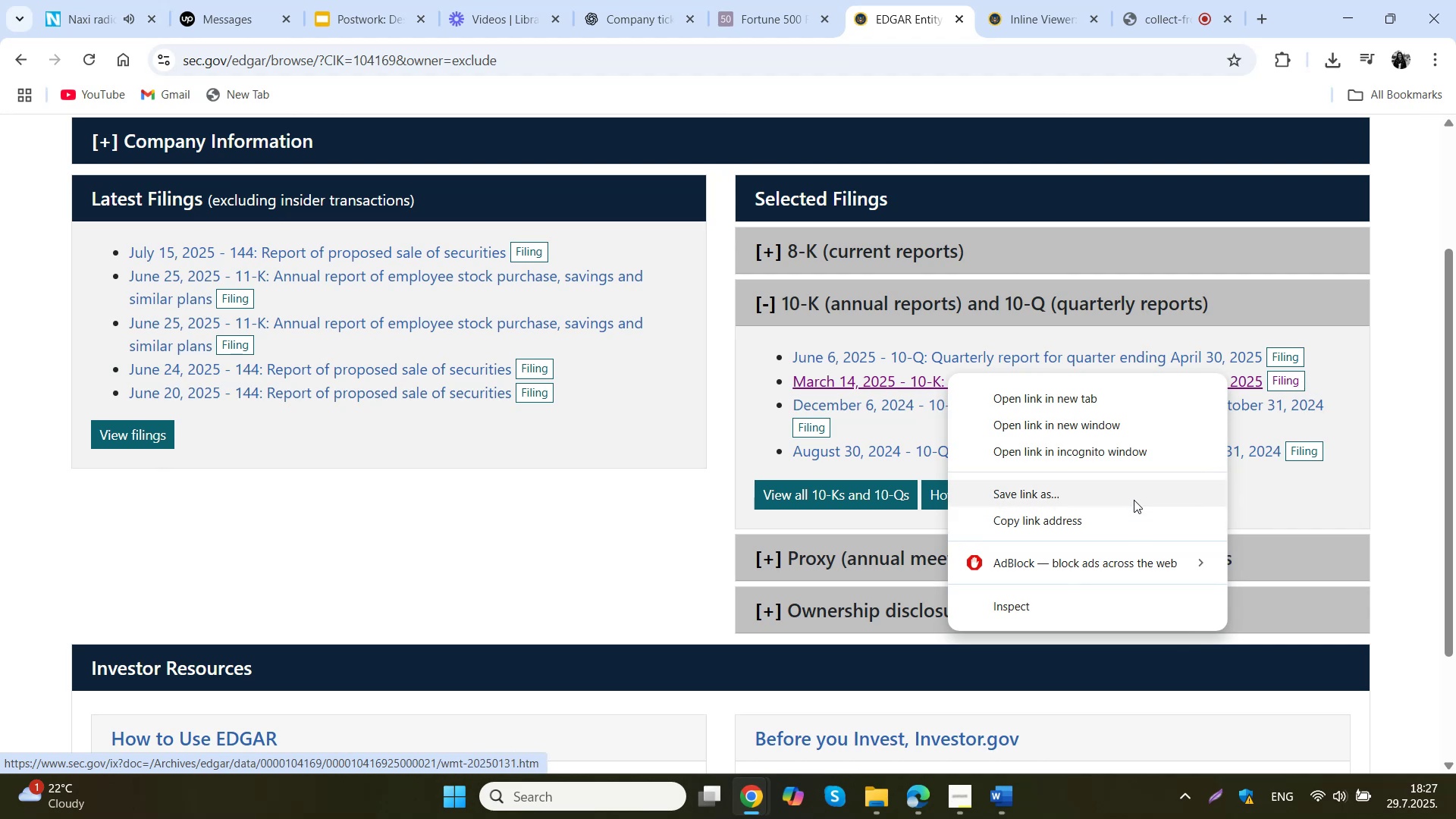 
wait(6.06)
 